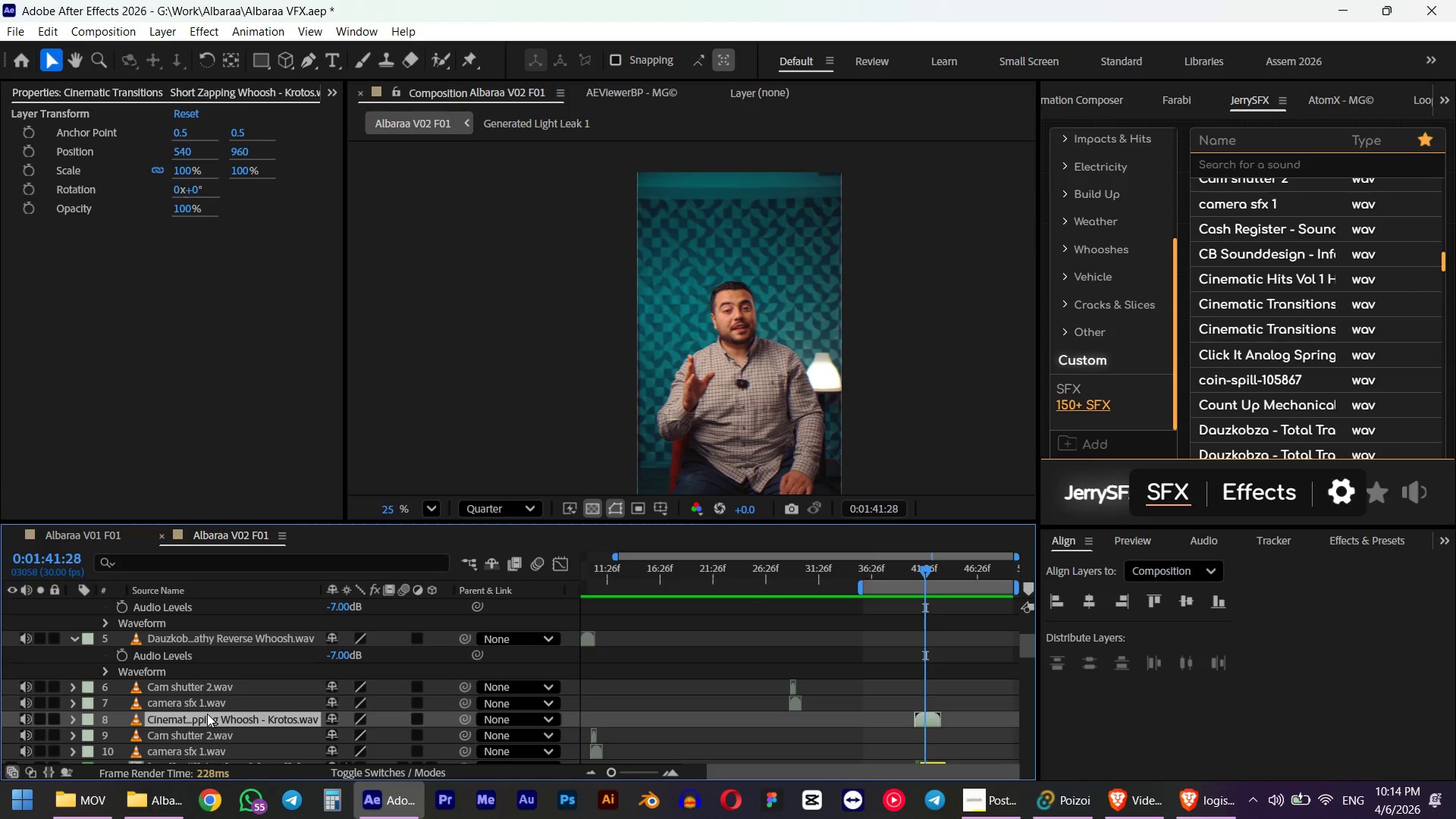 
key(L)
 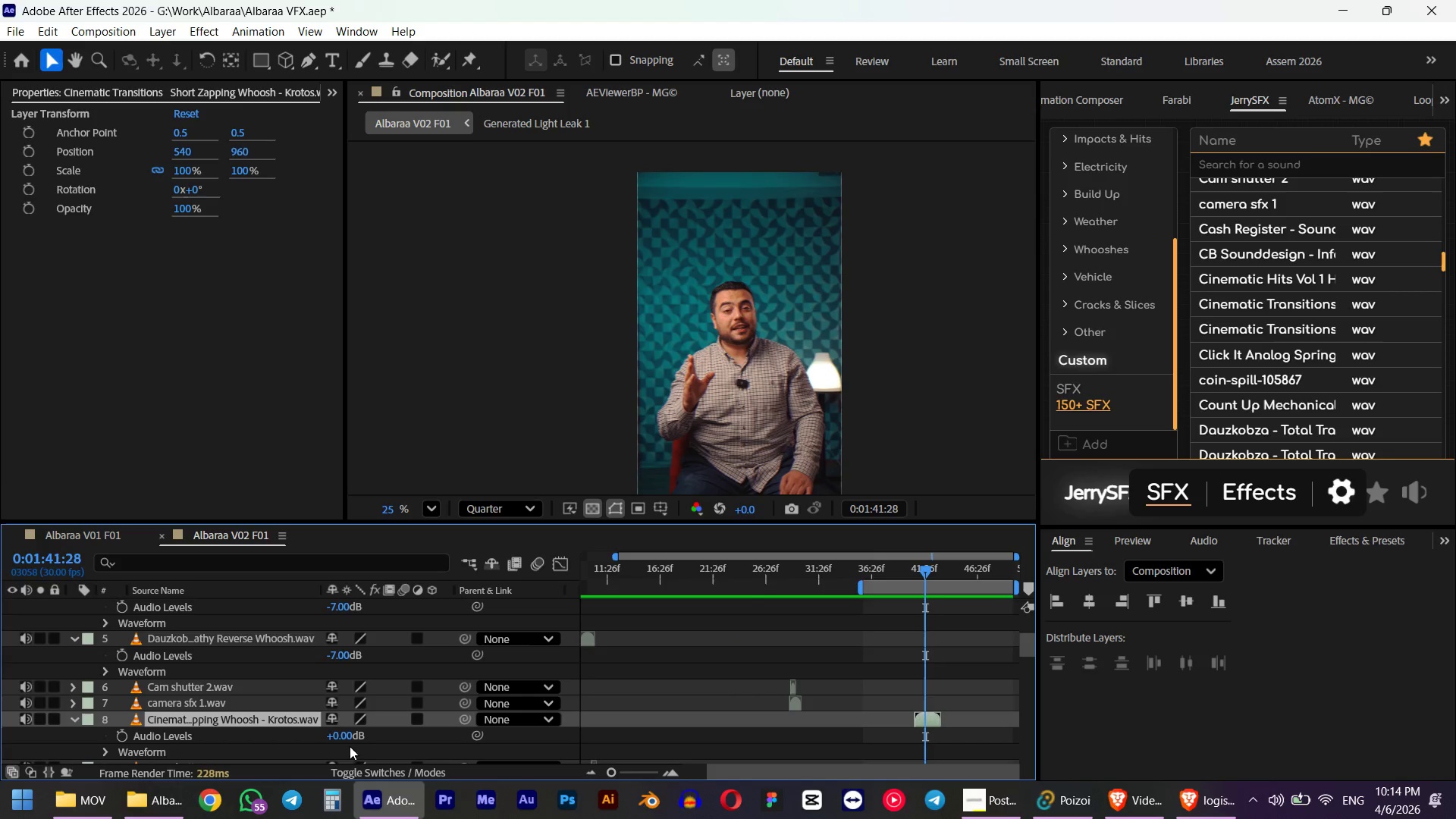 
left_click([344, 734])
 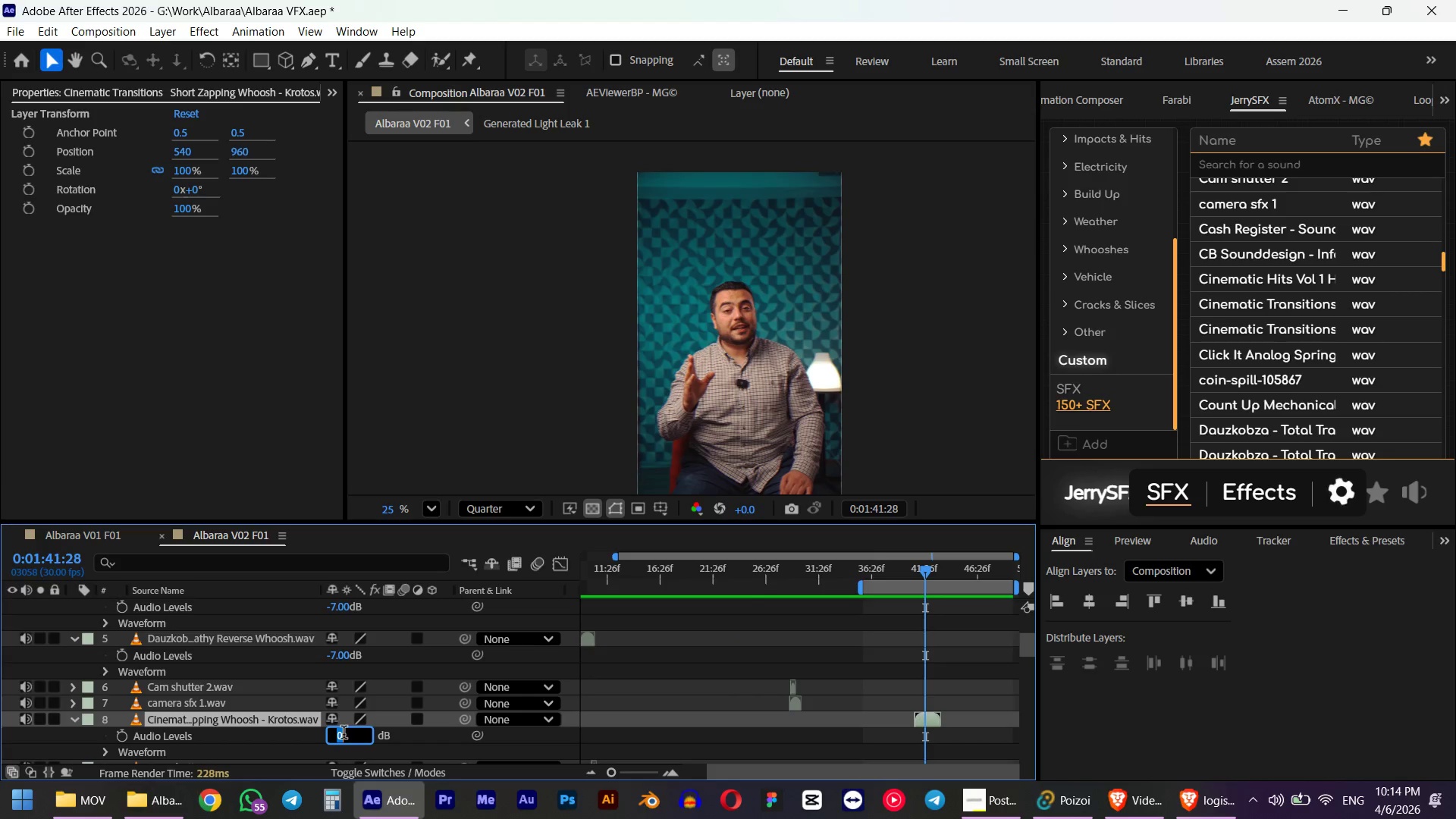 
key(NumpadSubtract)
 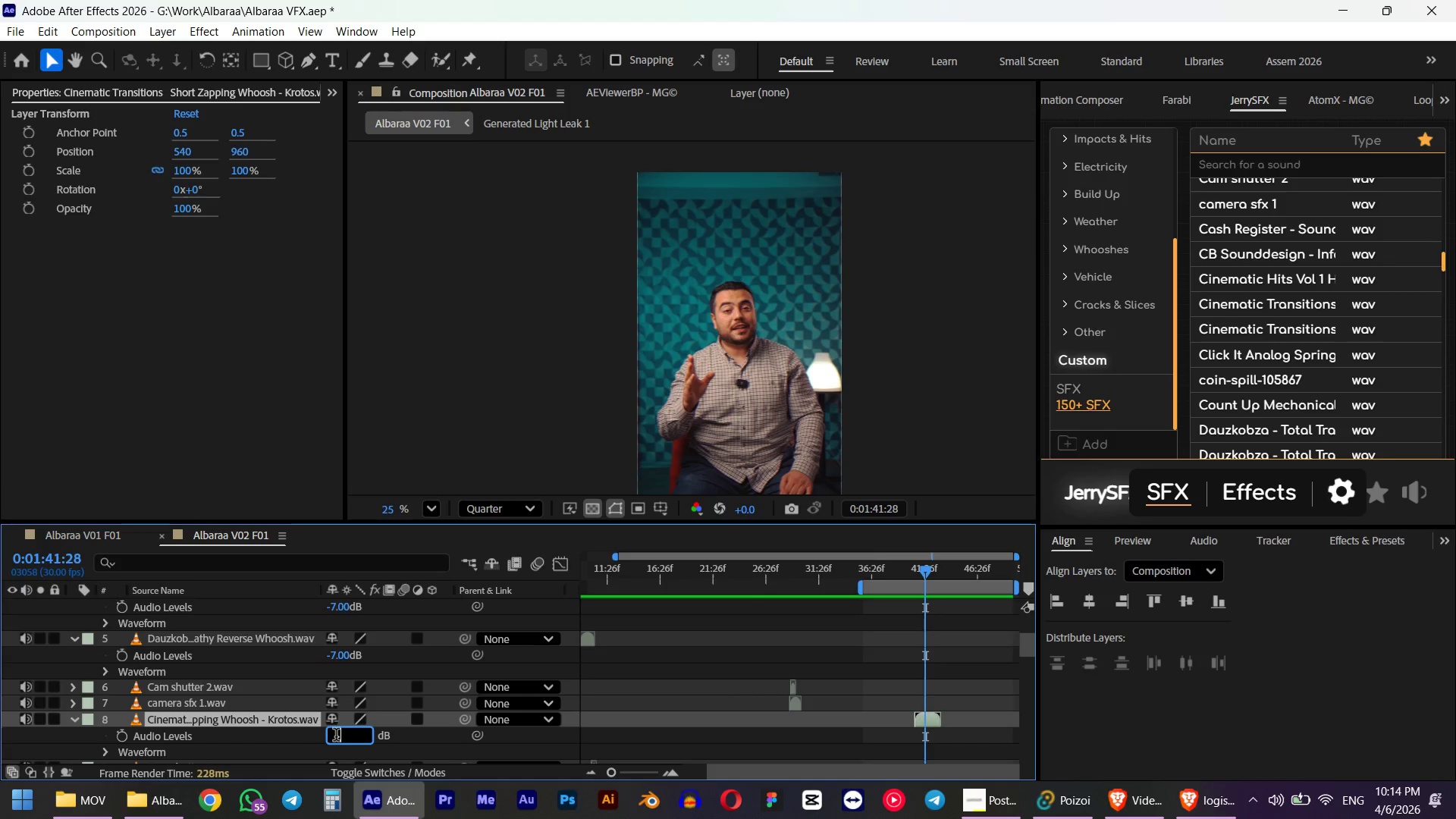 
key(Numpad8)
 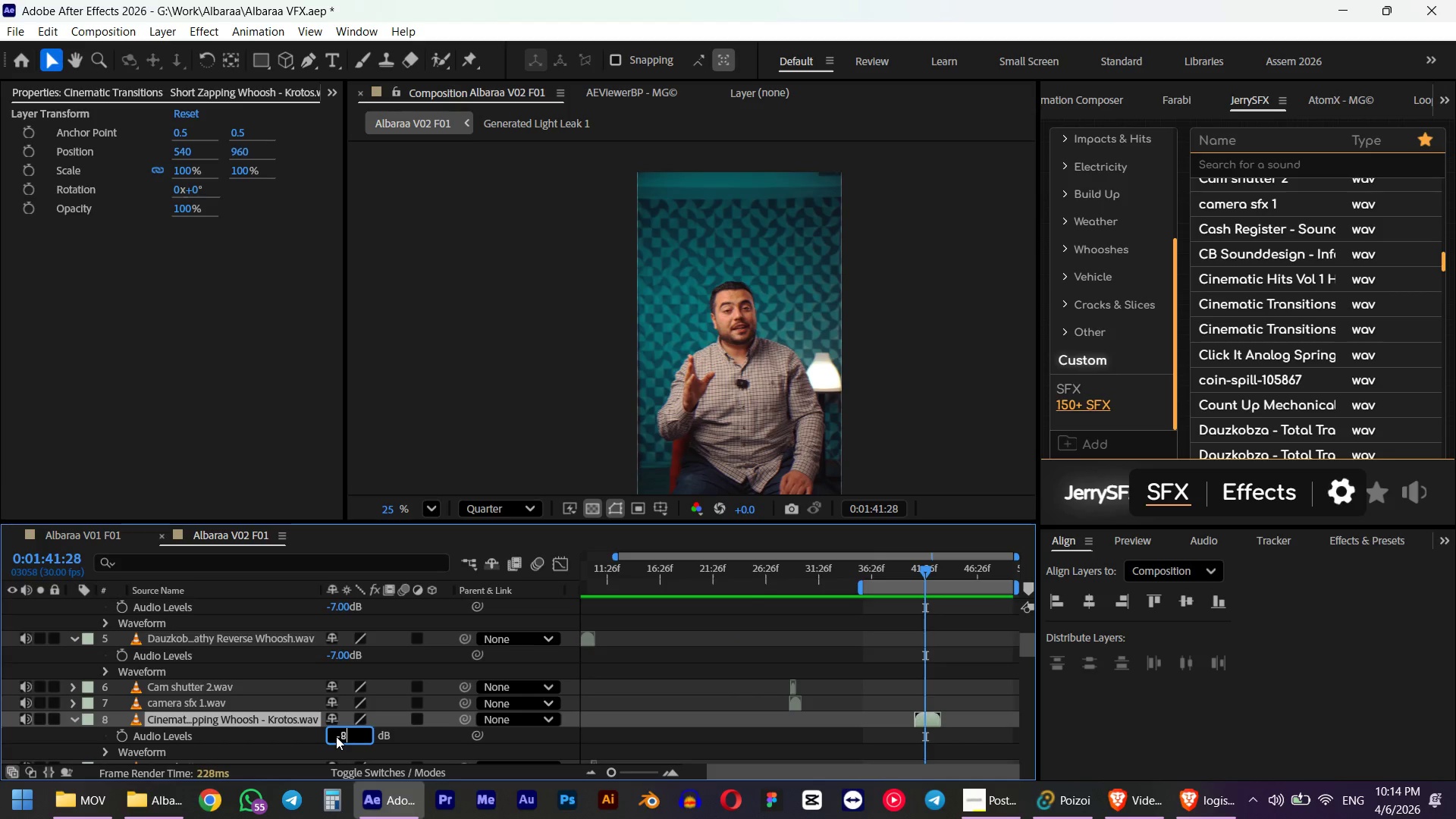 
key(NumpadEnter)
 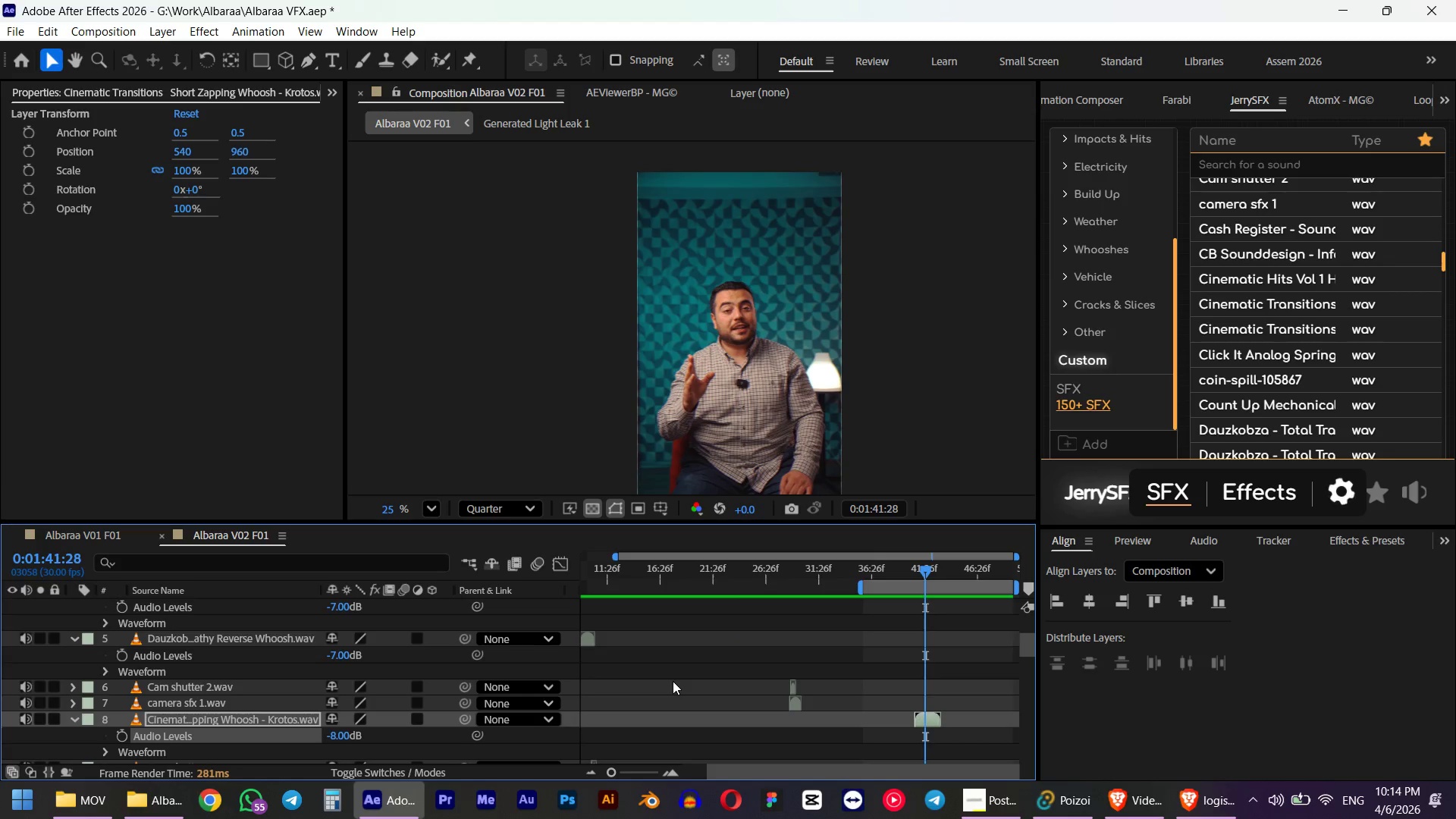 
key(Numpad0)
 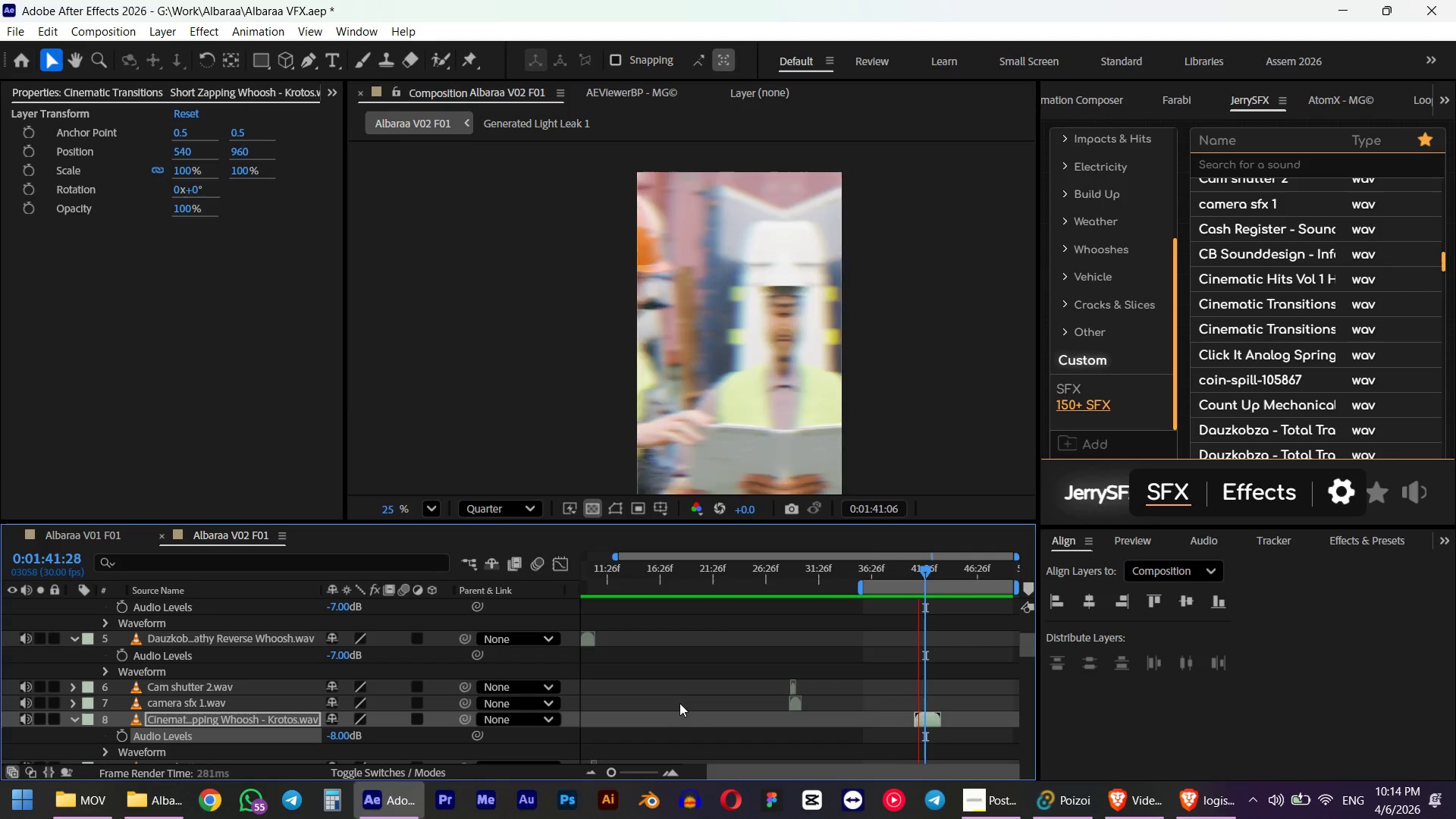 
wait(10.59)
 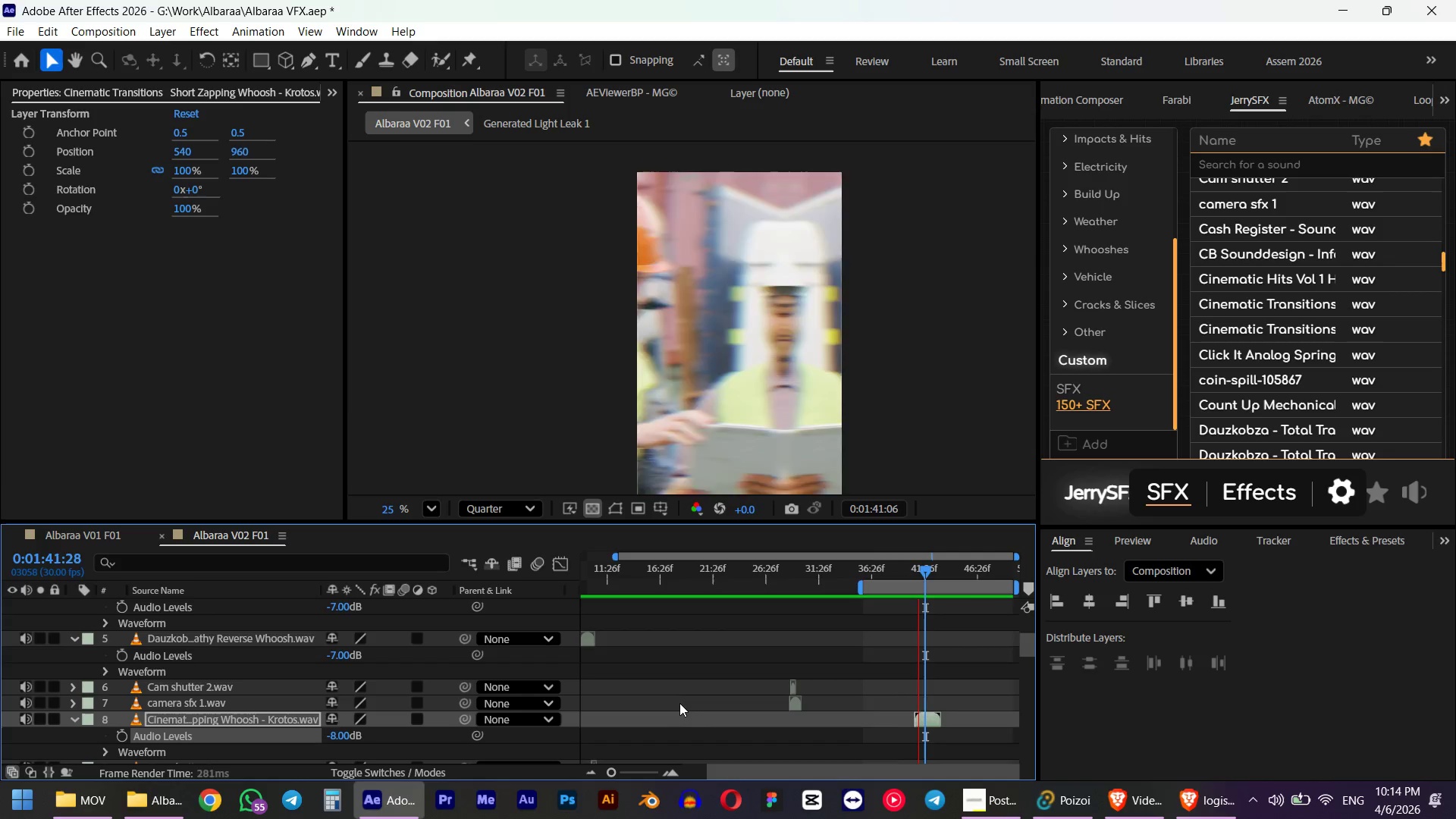 
key(Space)
 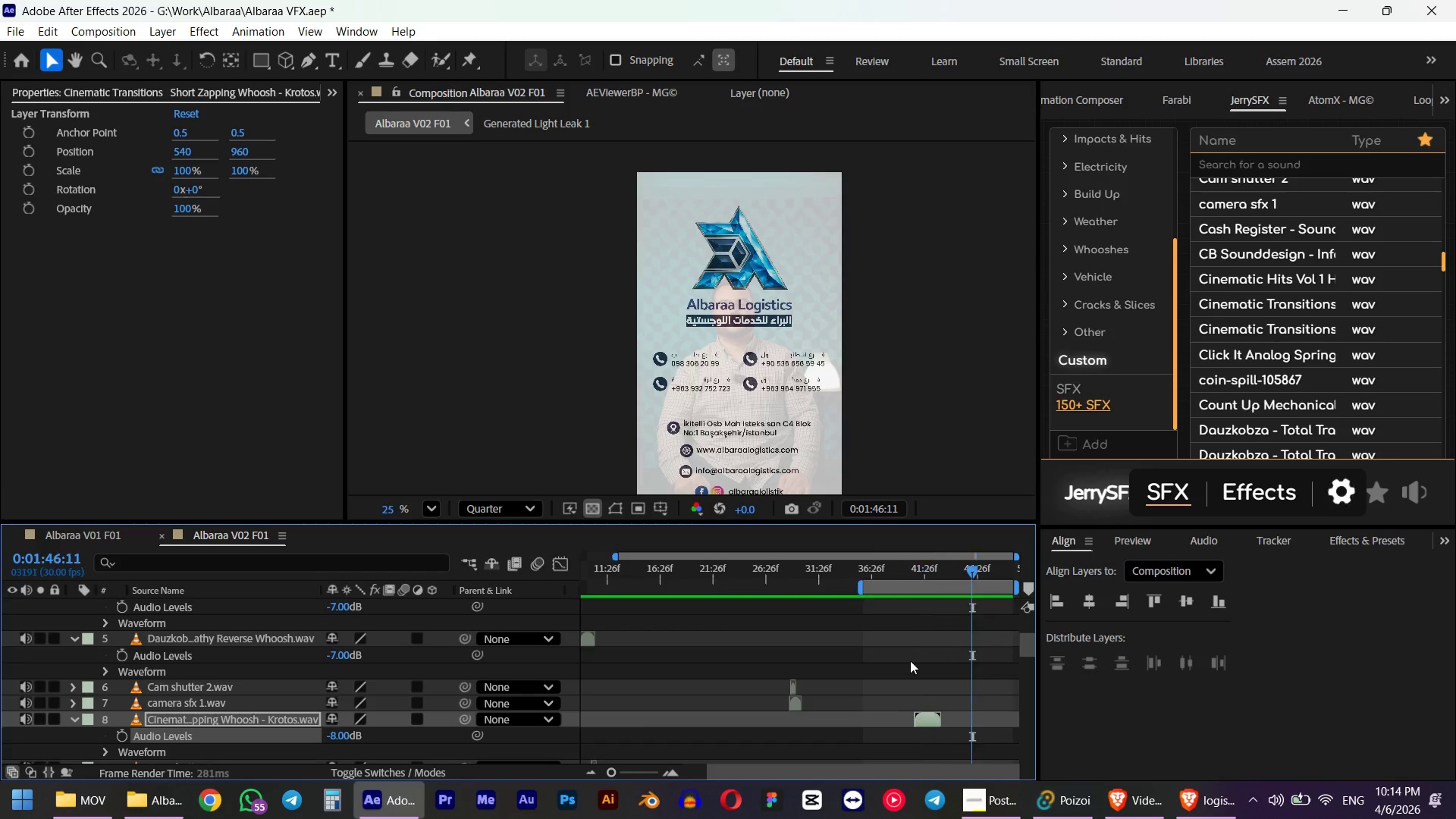 
scroll: coordinate [898, 663], scroll_direction: down, amount: 3.0
 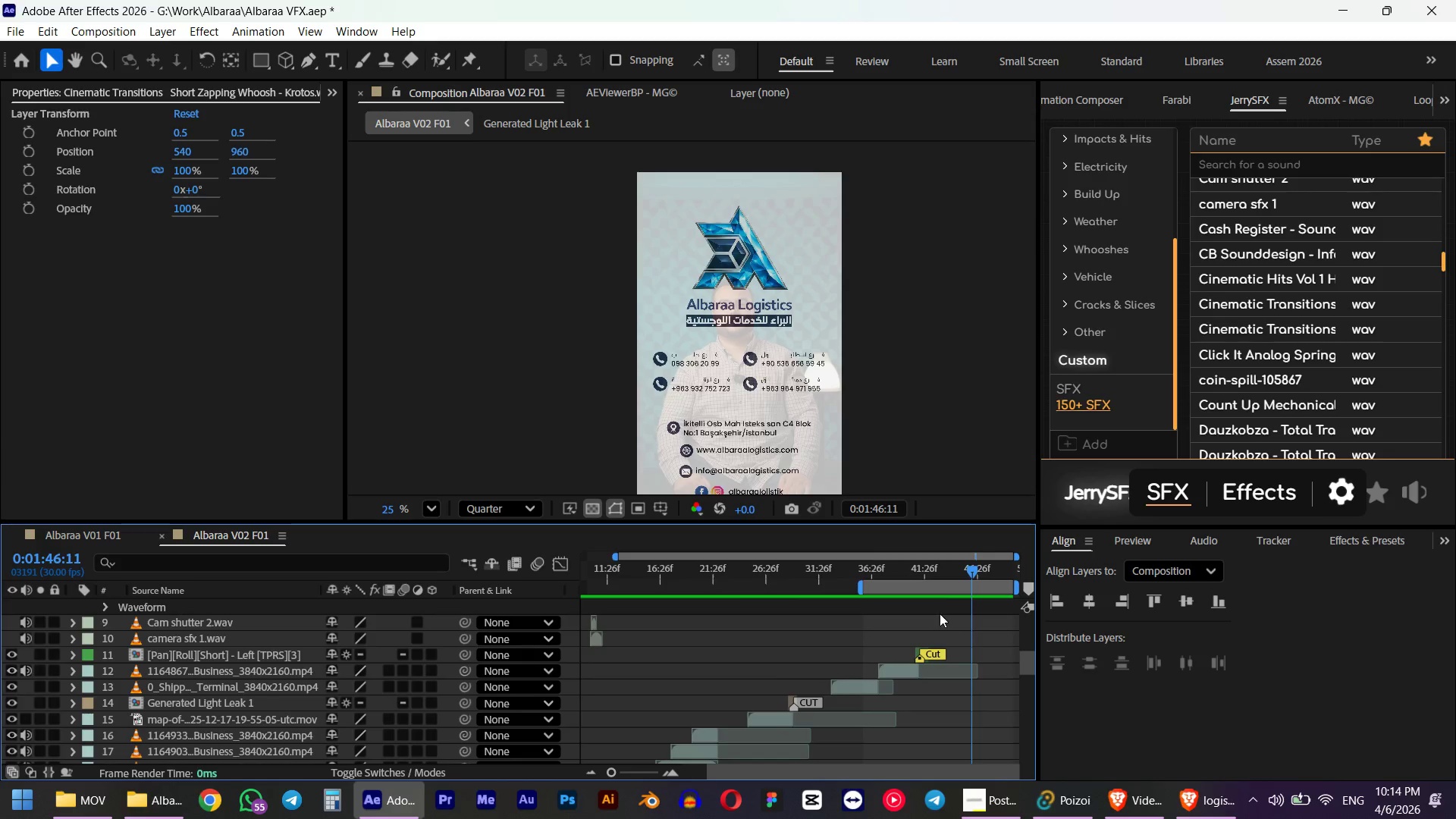 
left_click_drag(start_coordinate=[944, 576], to_coordinate=[921, 582])
 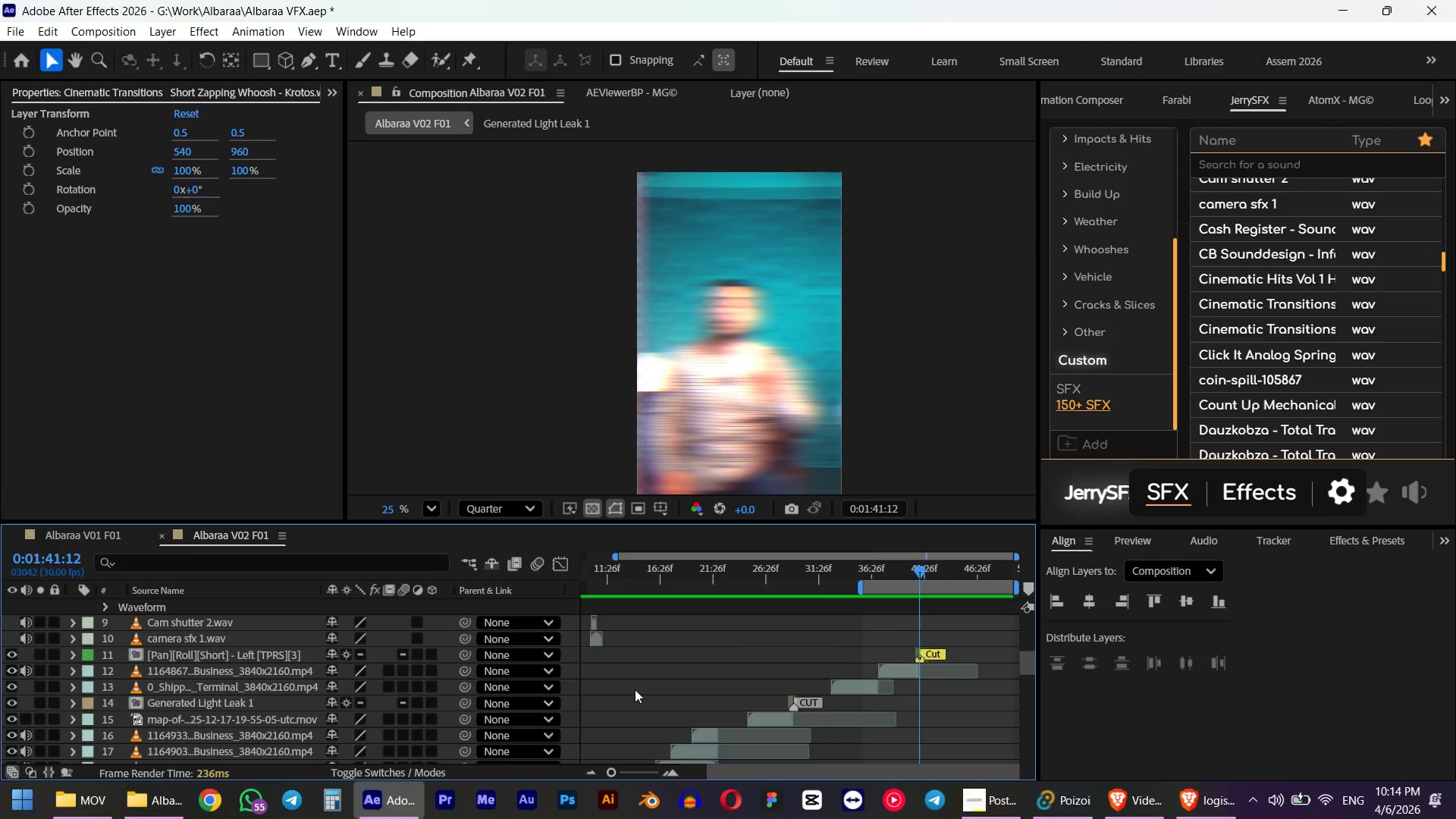 
hold_key(key=ShiftLeft, duration=1.56)
 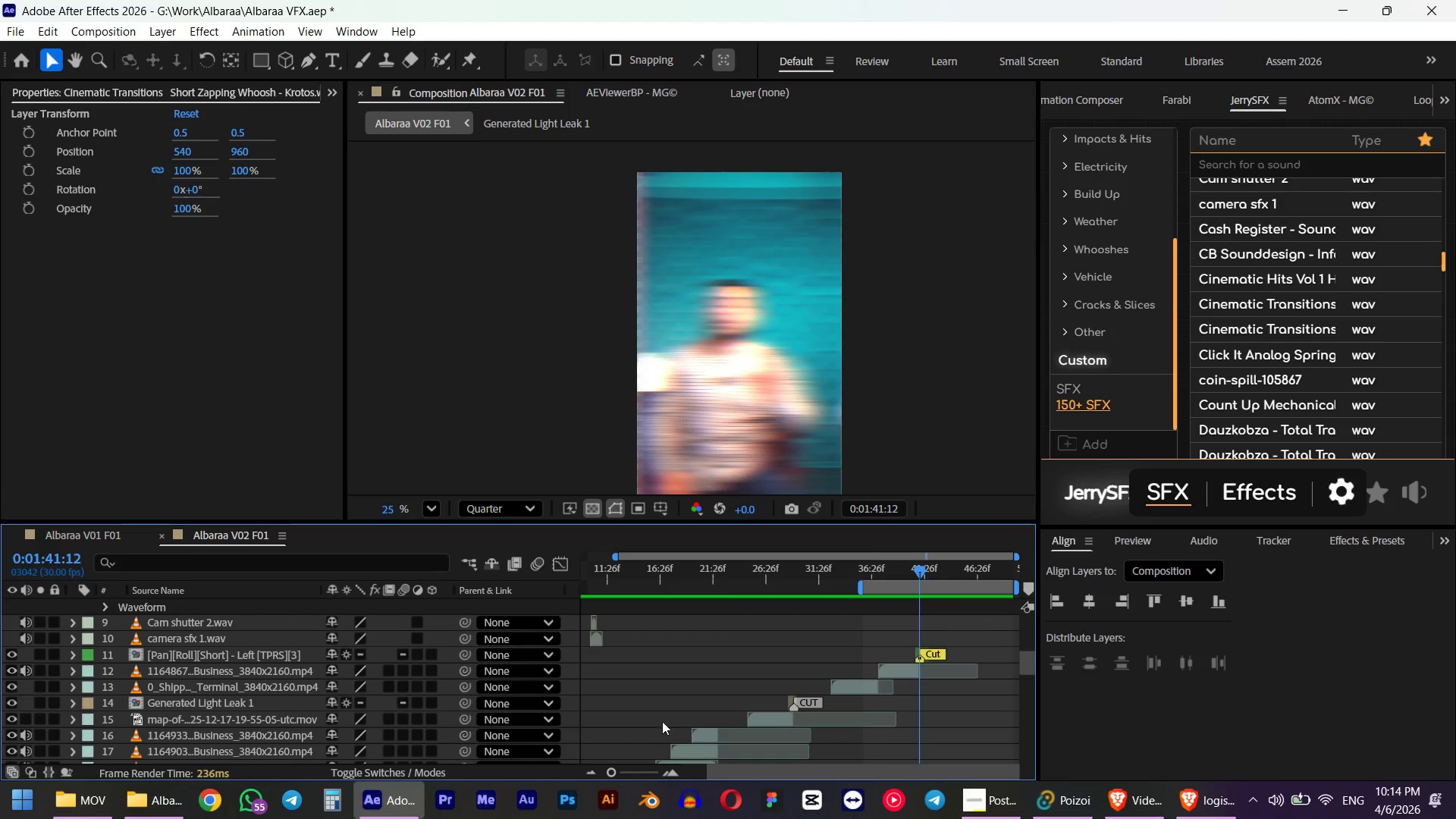 
scroll: coordinate [638, 691], scroll_direction: down, amount: 3.0
 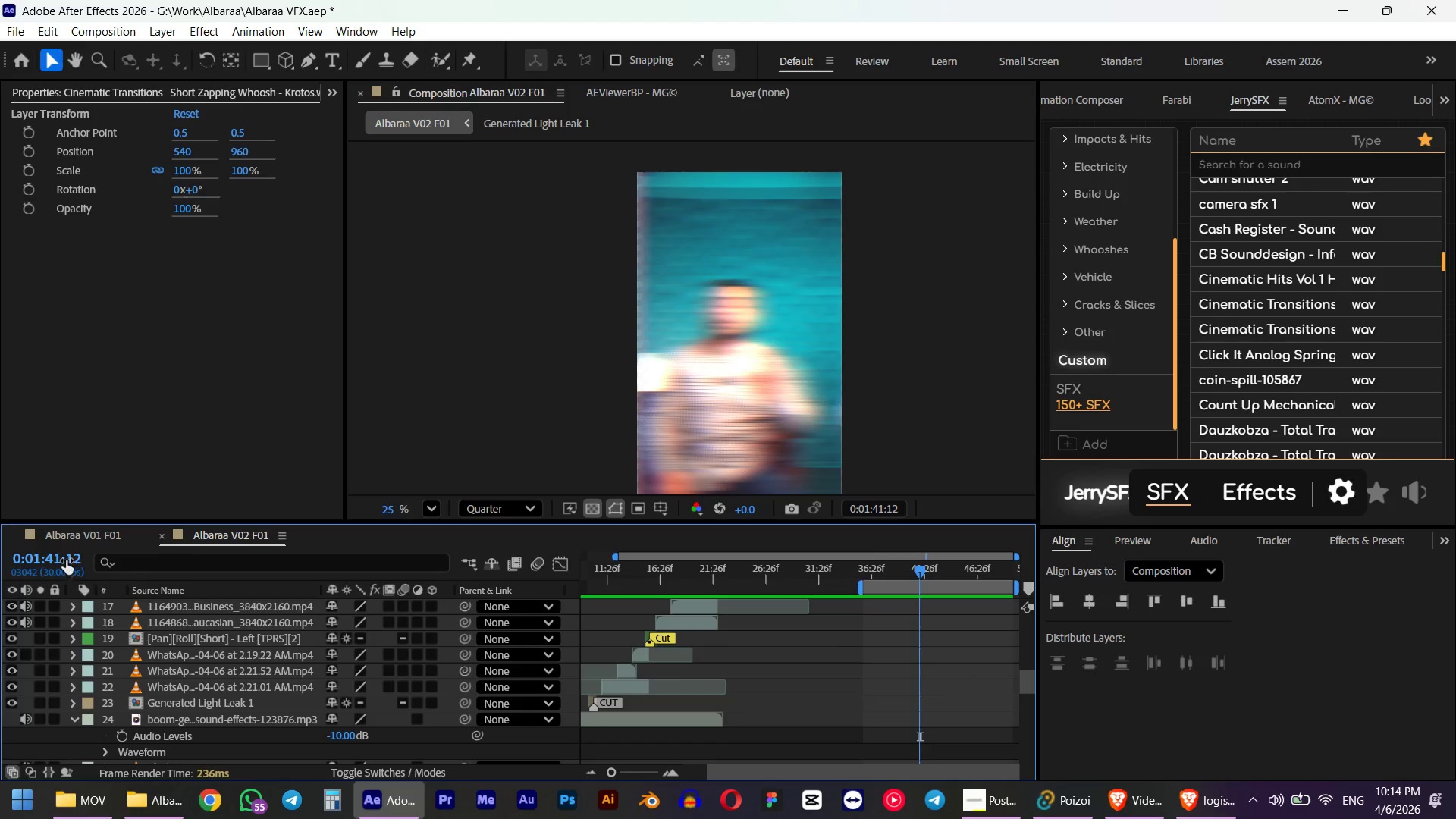 
left_click([84, 542])
 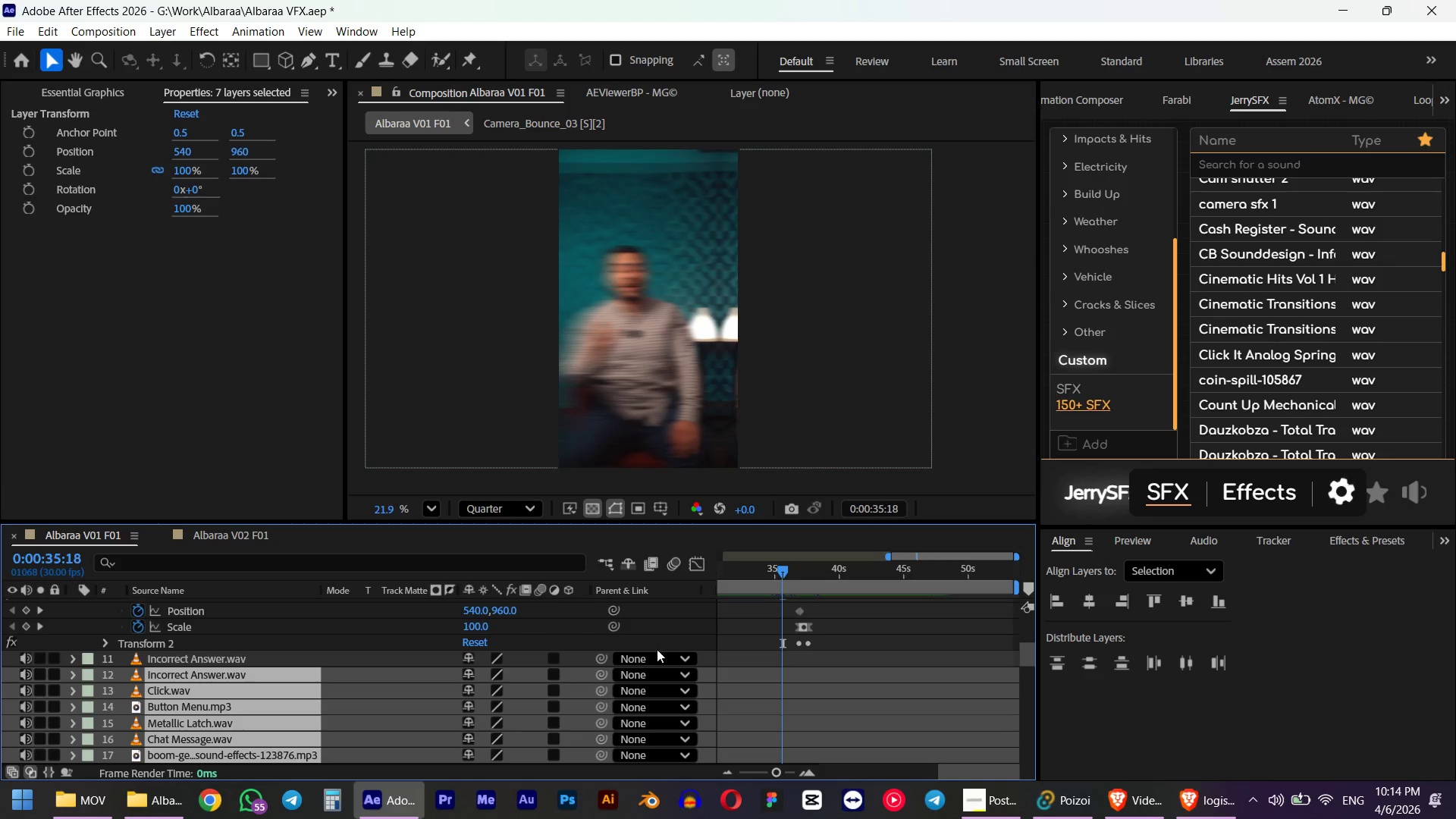 
hold_key(key=AltLeft, duration=0.36)
scroll: coordinate [770, 685], scroll_direction: down, amount: 9.0
 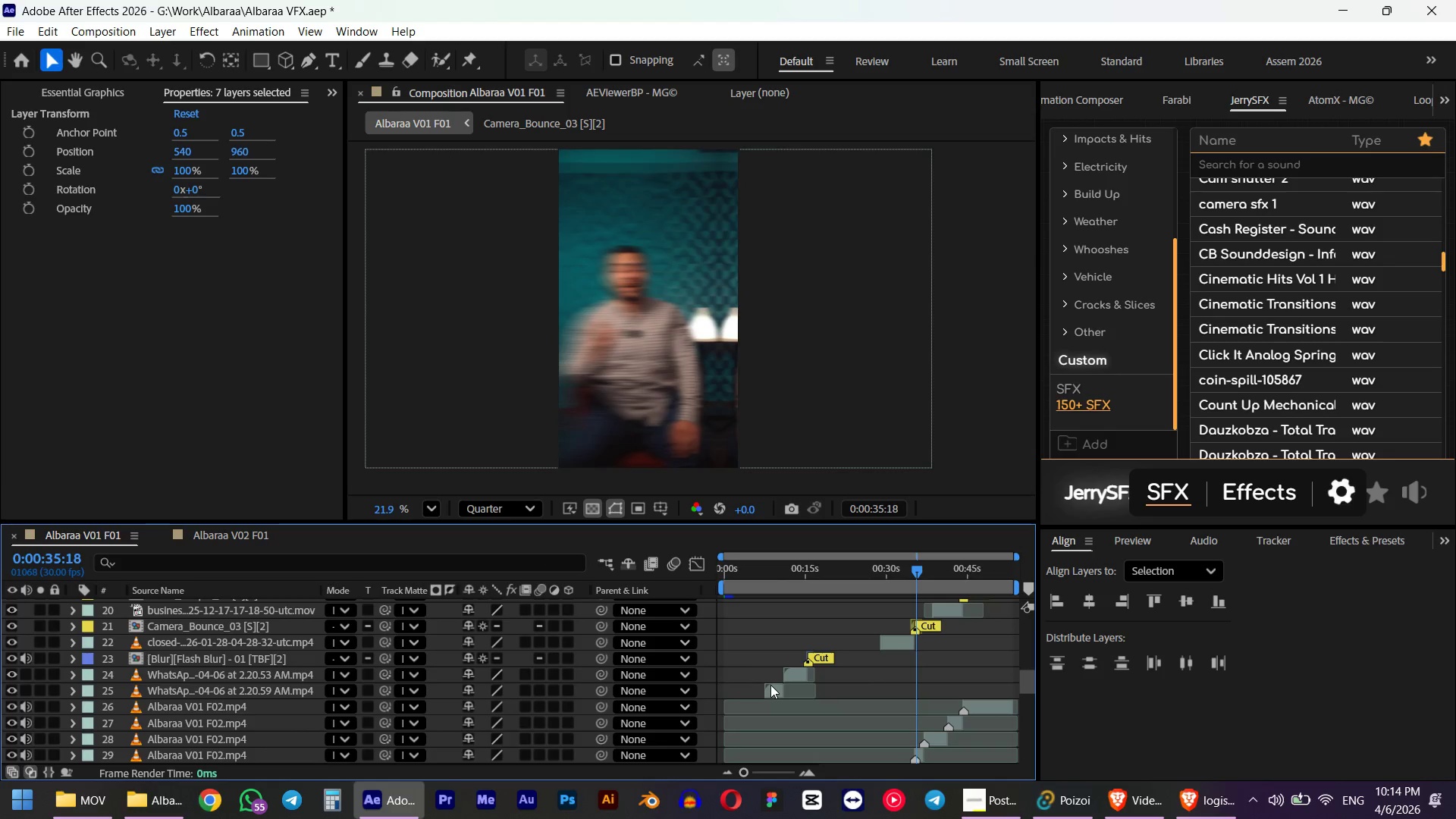 
hold_key(key=AltLeft, duration=0.31)
scroll: coordinate [757, 694], scroll_direction: down, amount: 21.0
 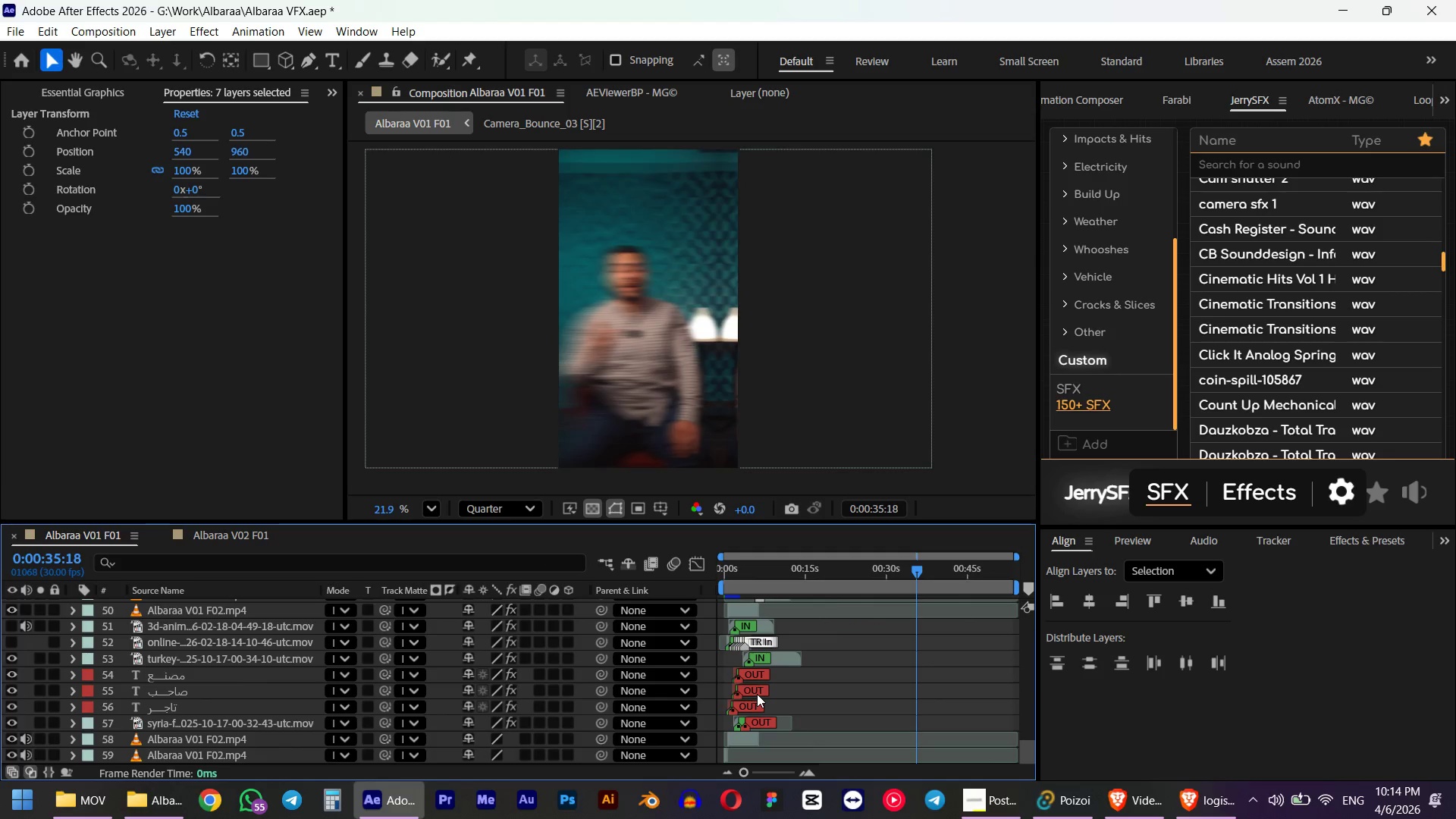 
scroll: coordinate [757, 694], scroll_direction: up, amount: 15.0
 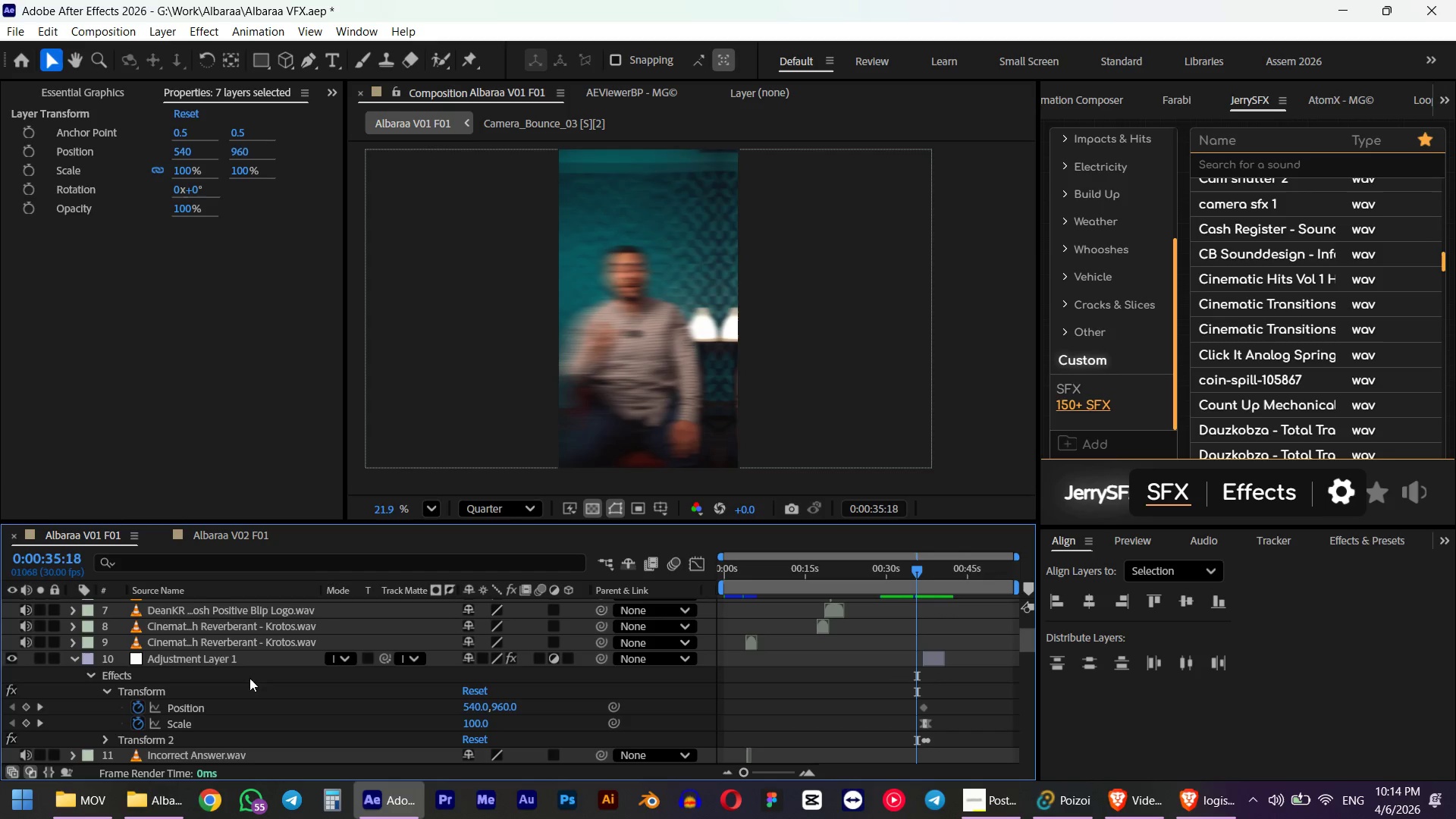 
left_click([212, 663])
 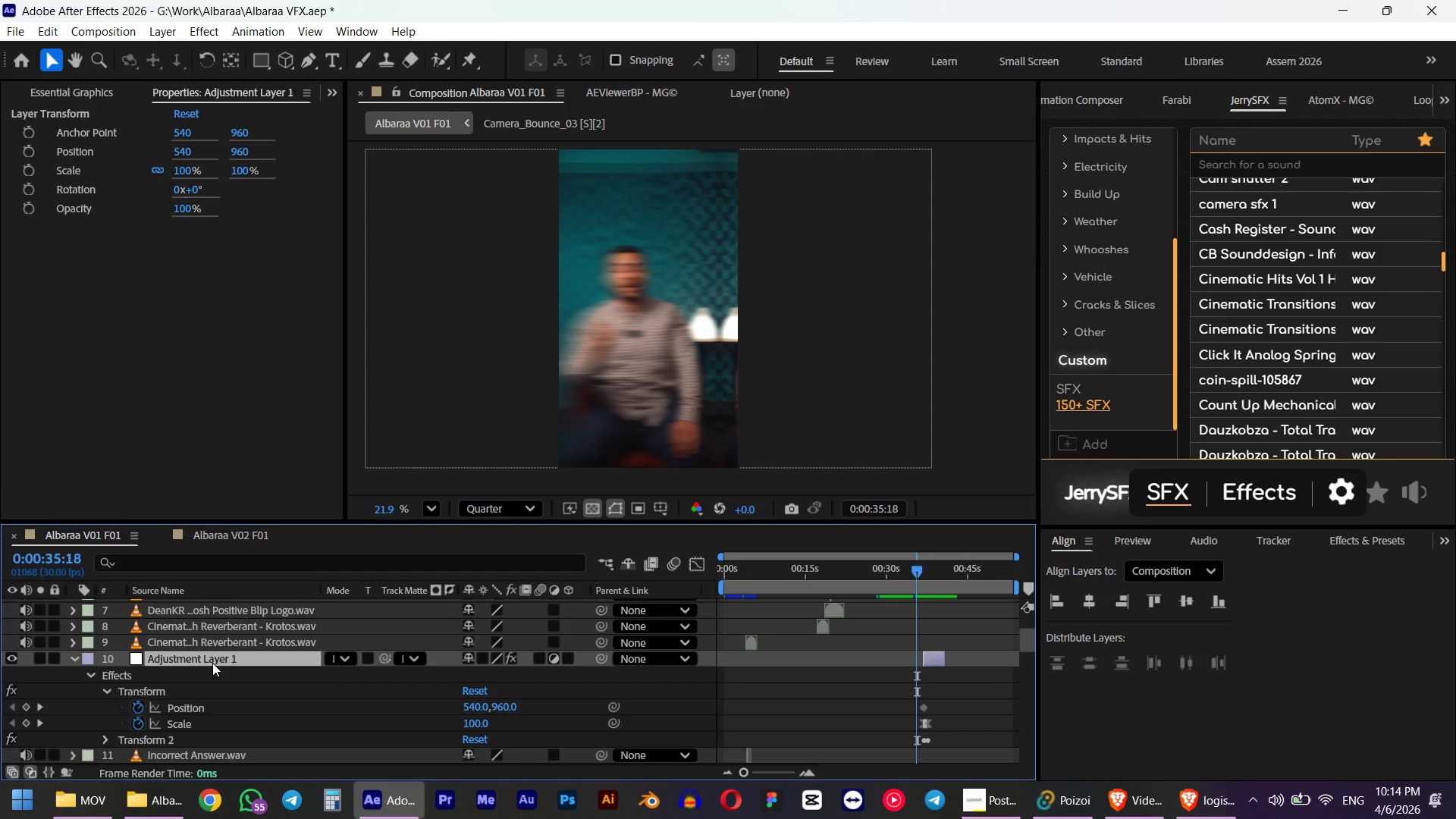 
scroll: coordinate [216, 664], scroll_direction: up, amount: 6.0
 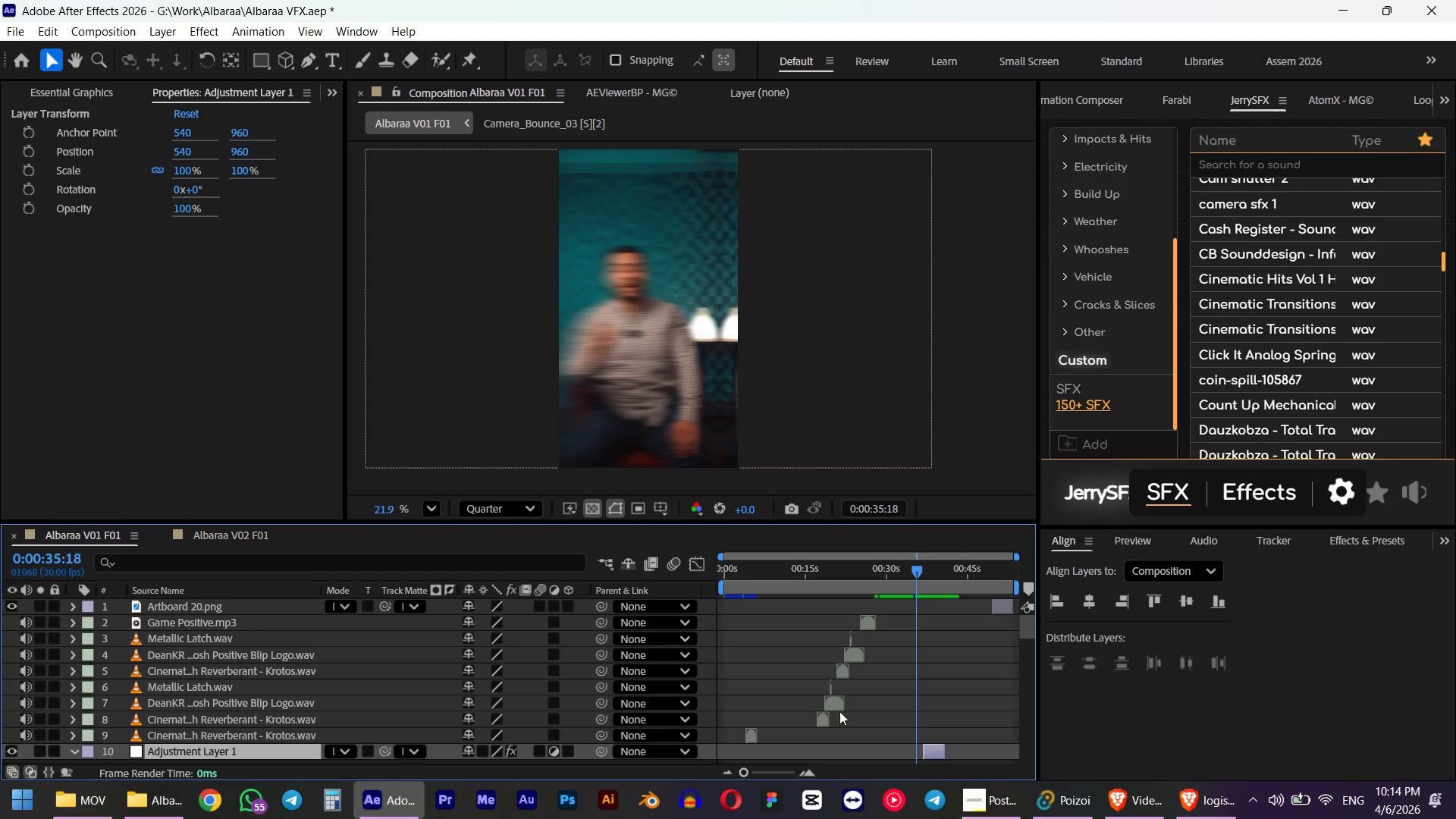 
scroll: coordinate [922, 708], scroll_direction: down, amount: 1.0
 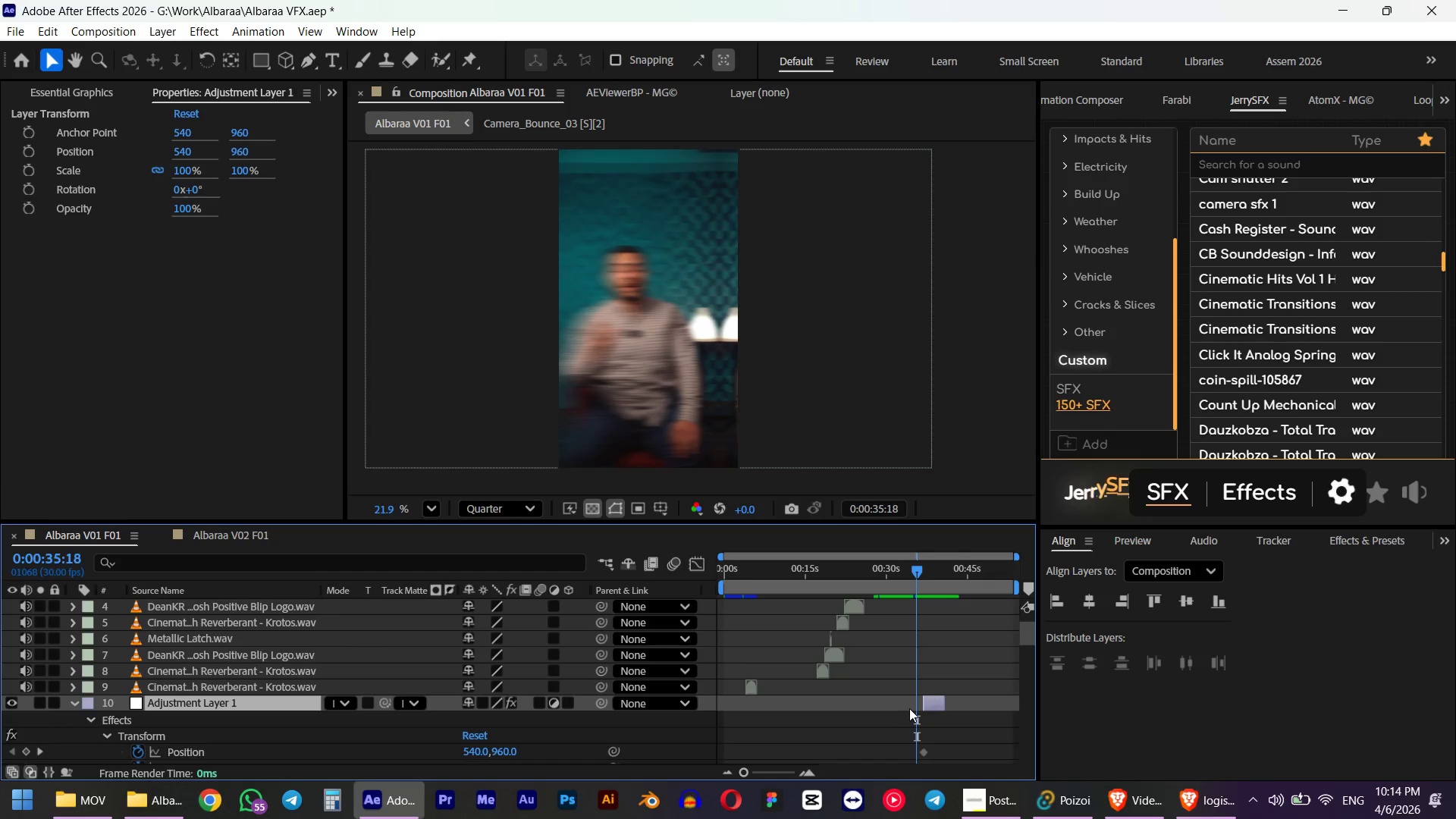 
key(Control+C)
 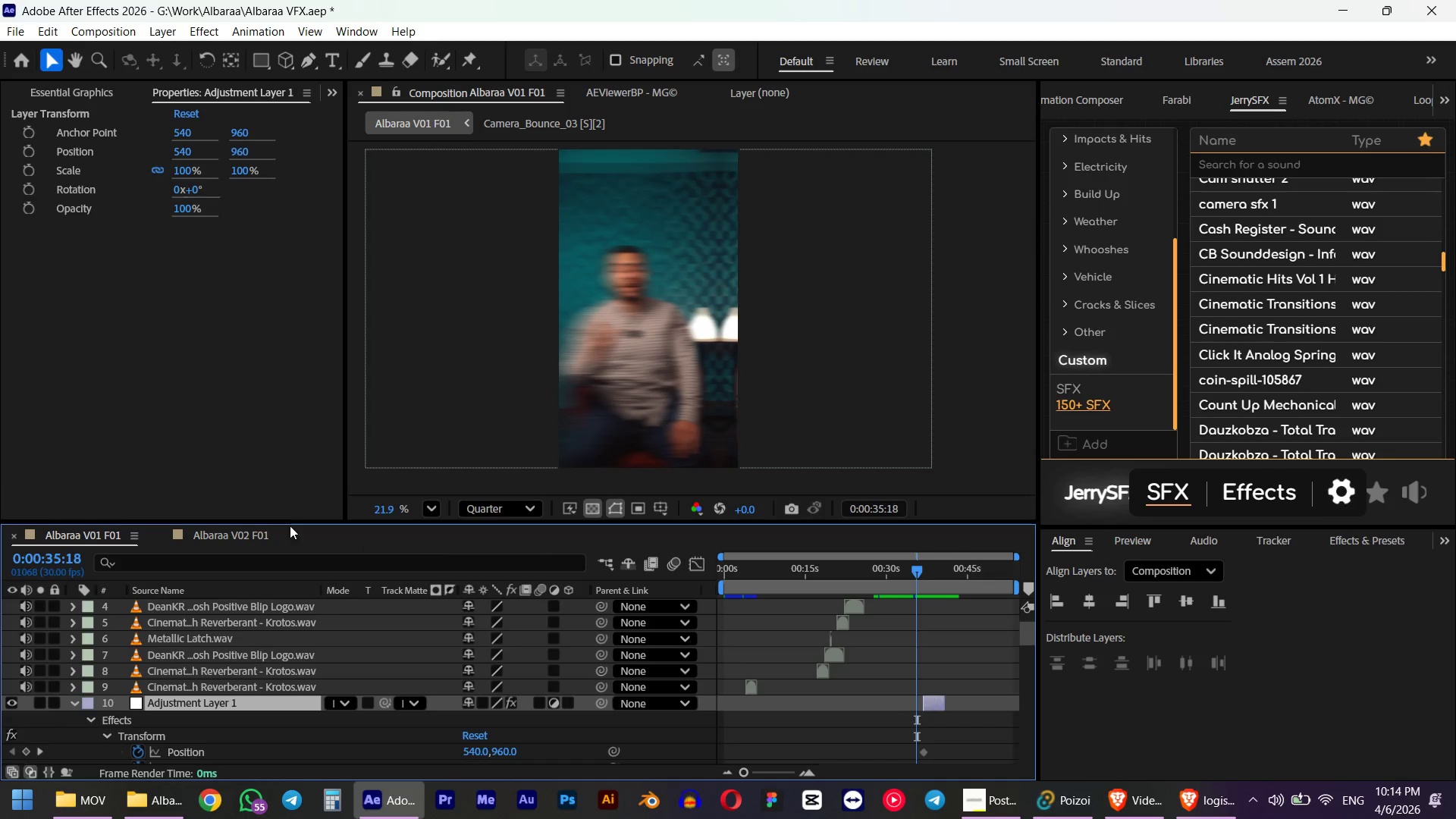 
left_click([230, 529])
 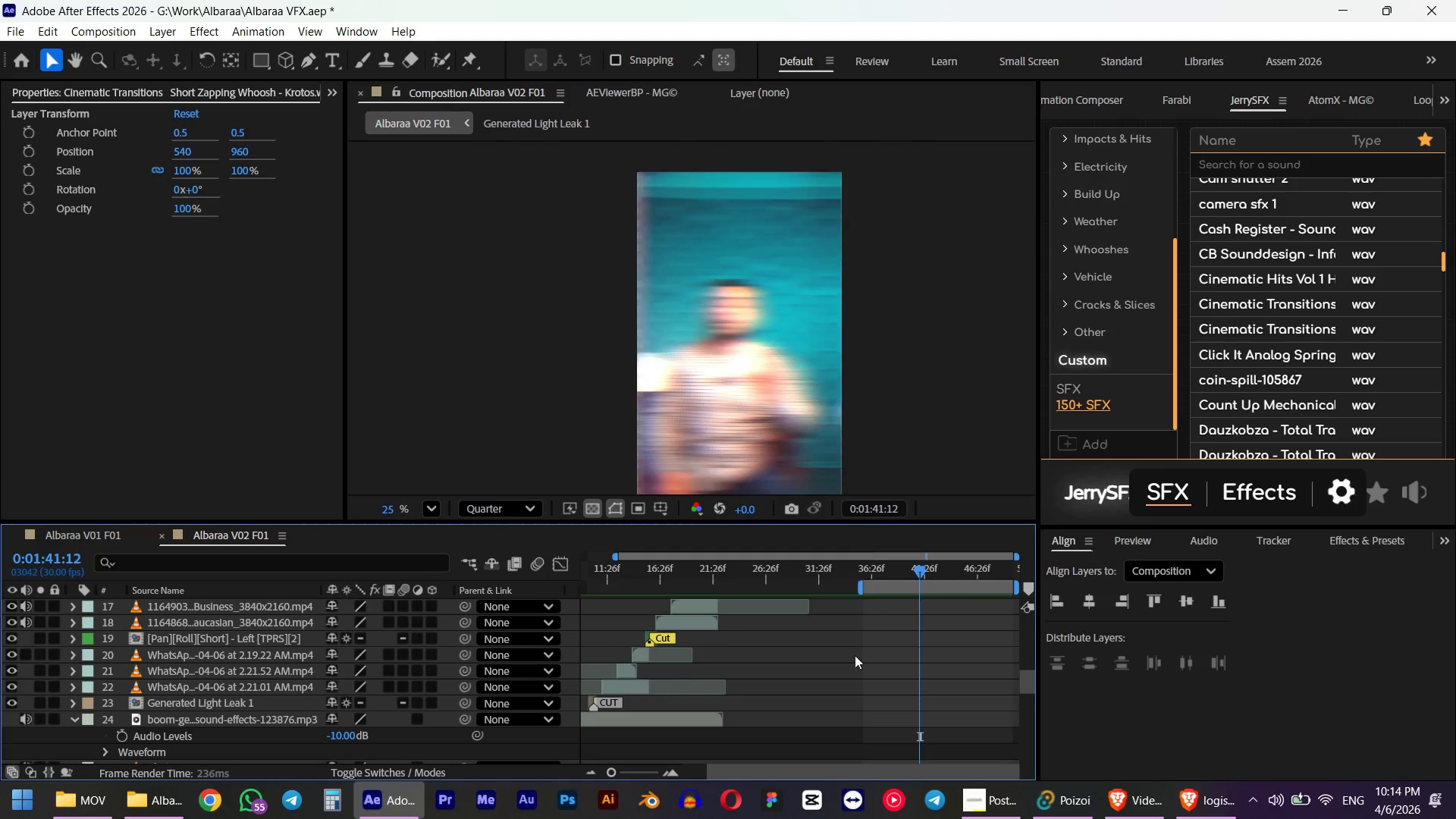 
key(Control+ControlLeft)
 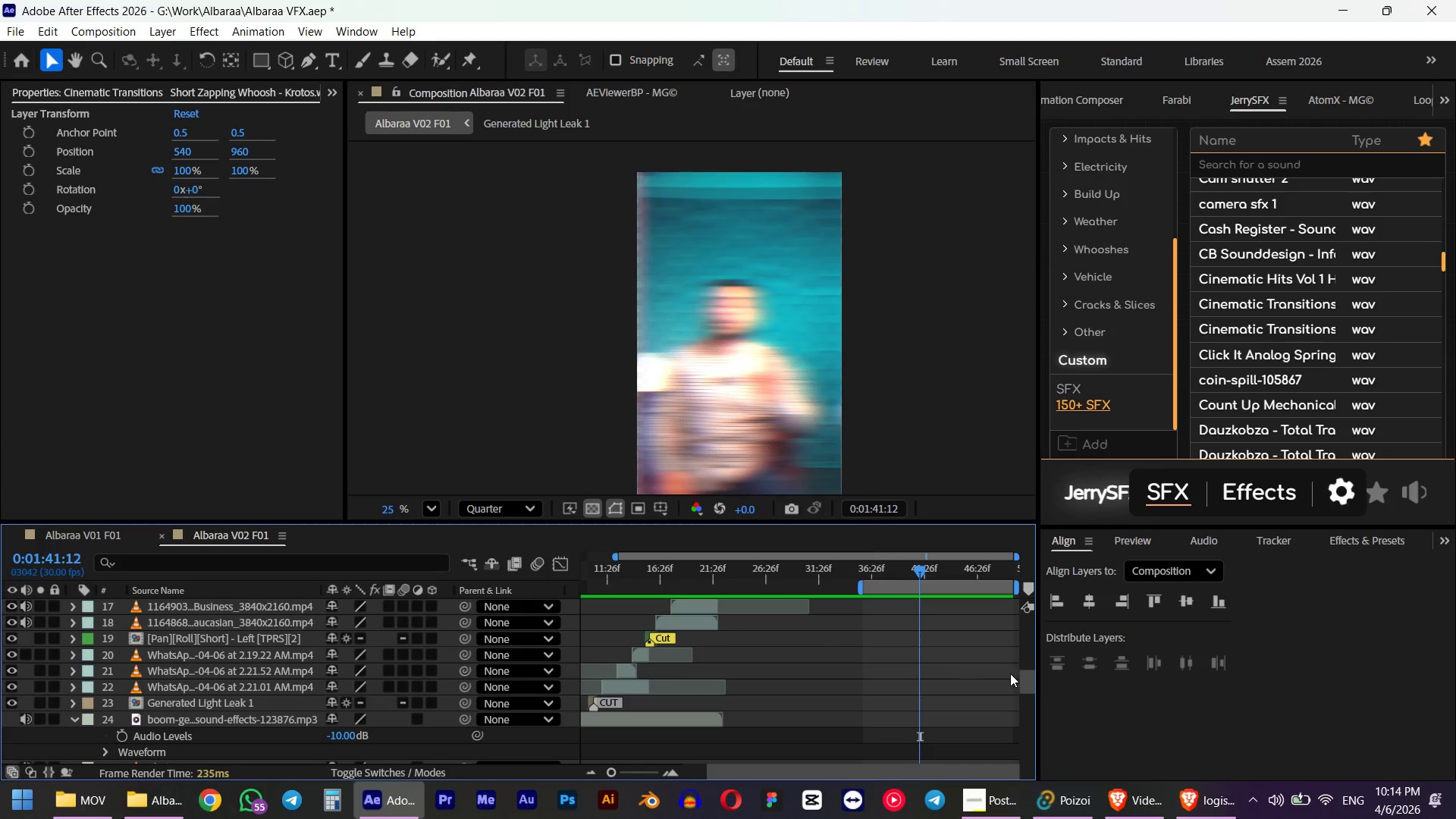 
key(Control+V)
 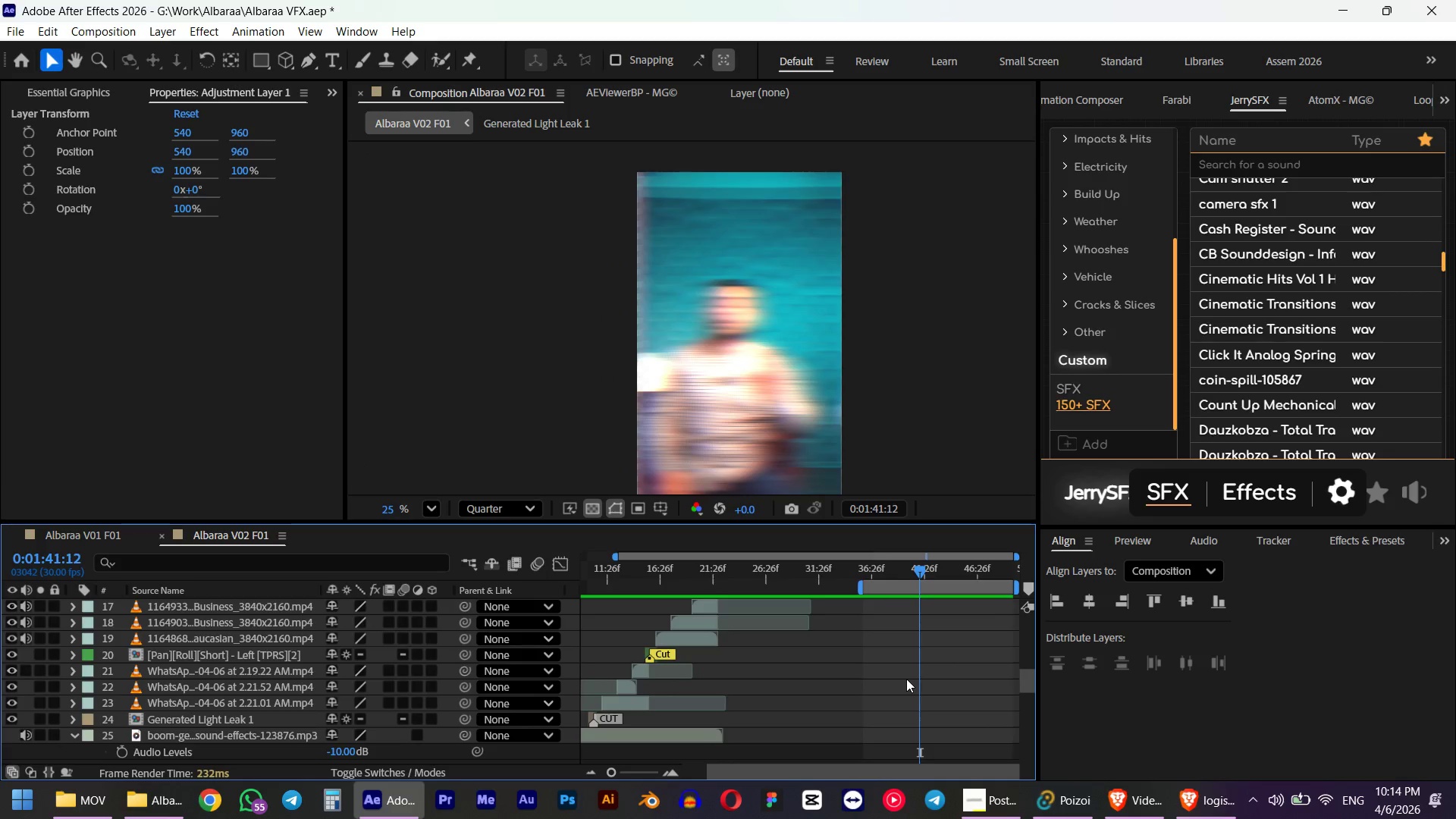 
key(Control+Shift+BracketRight)
 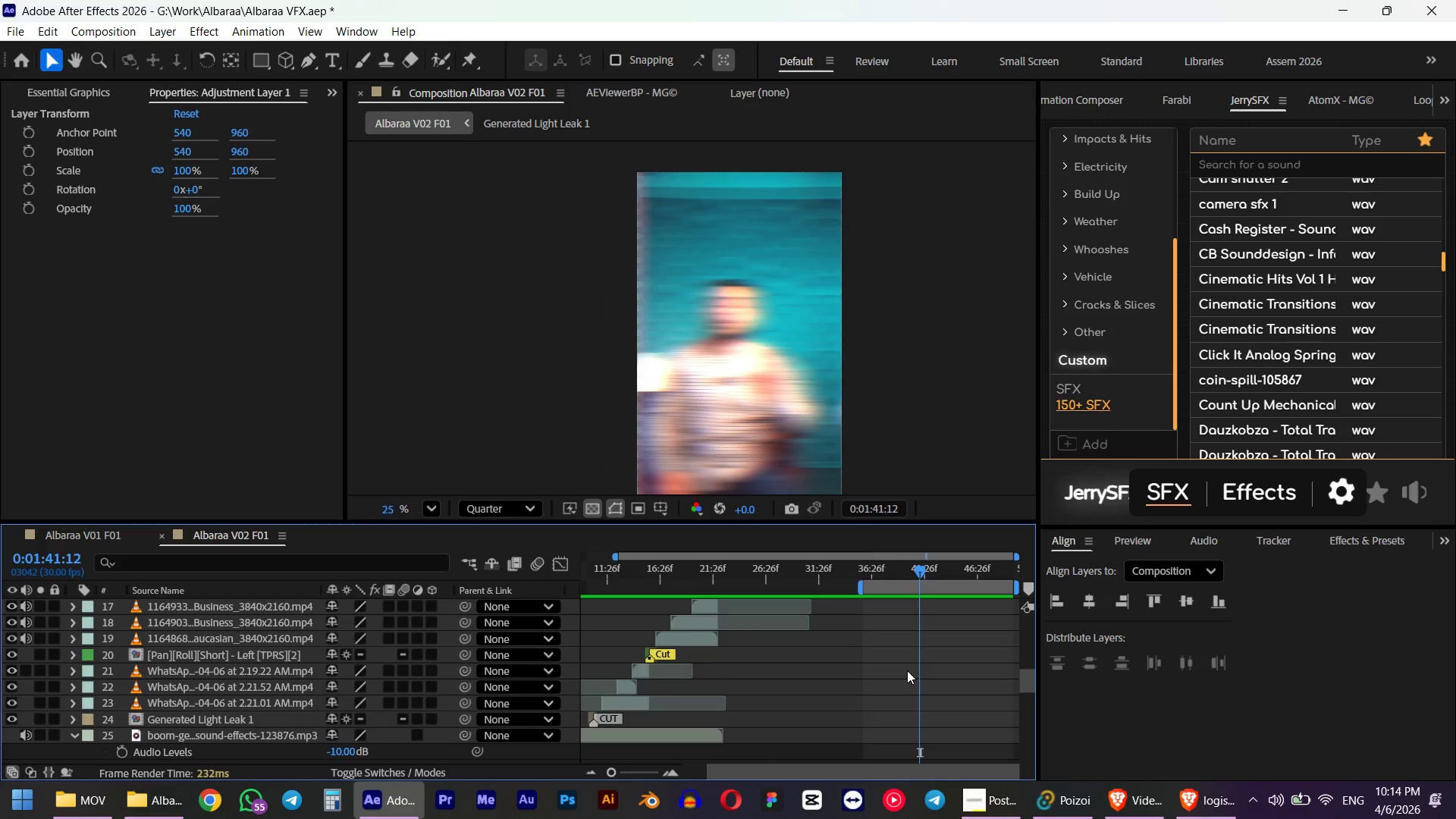 
key(Control+Shift+BracketRight)
 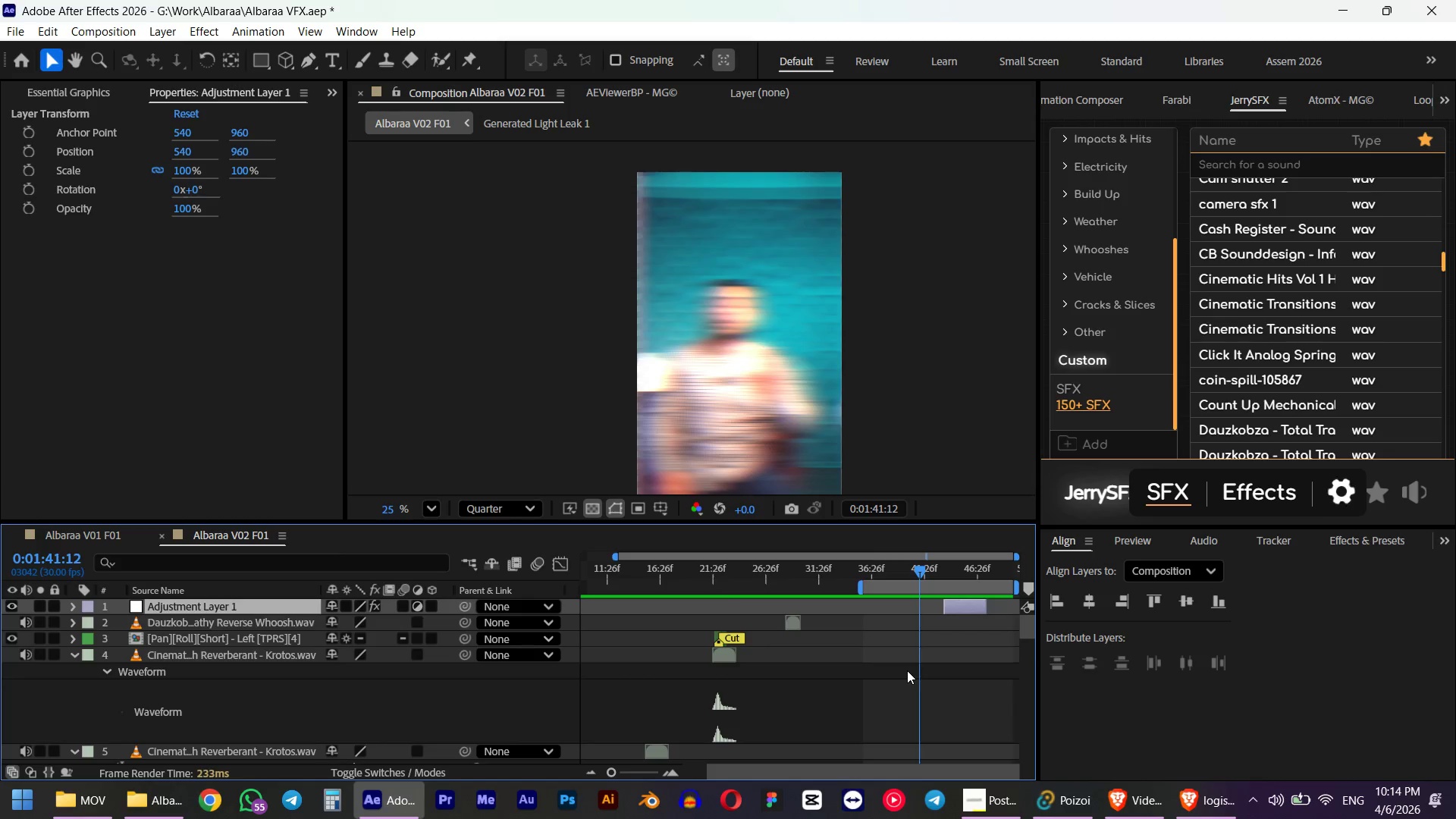 
key(Control+Shift+BracketRight)
 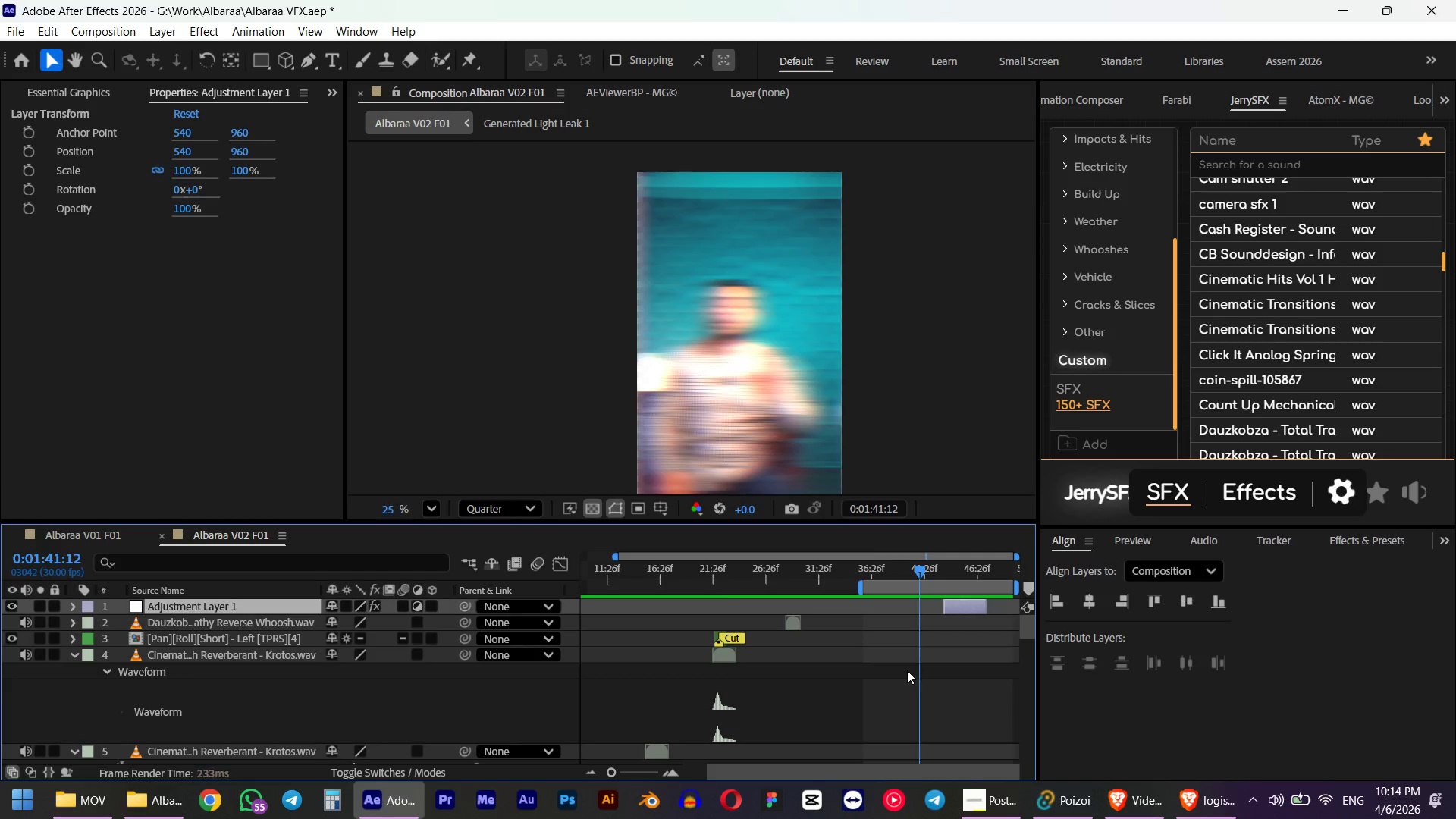 
key(Control+Shift+BracketRight)
 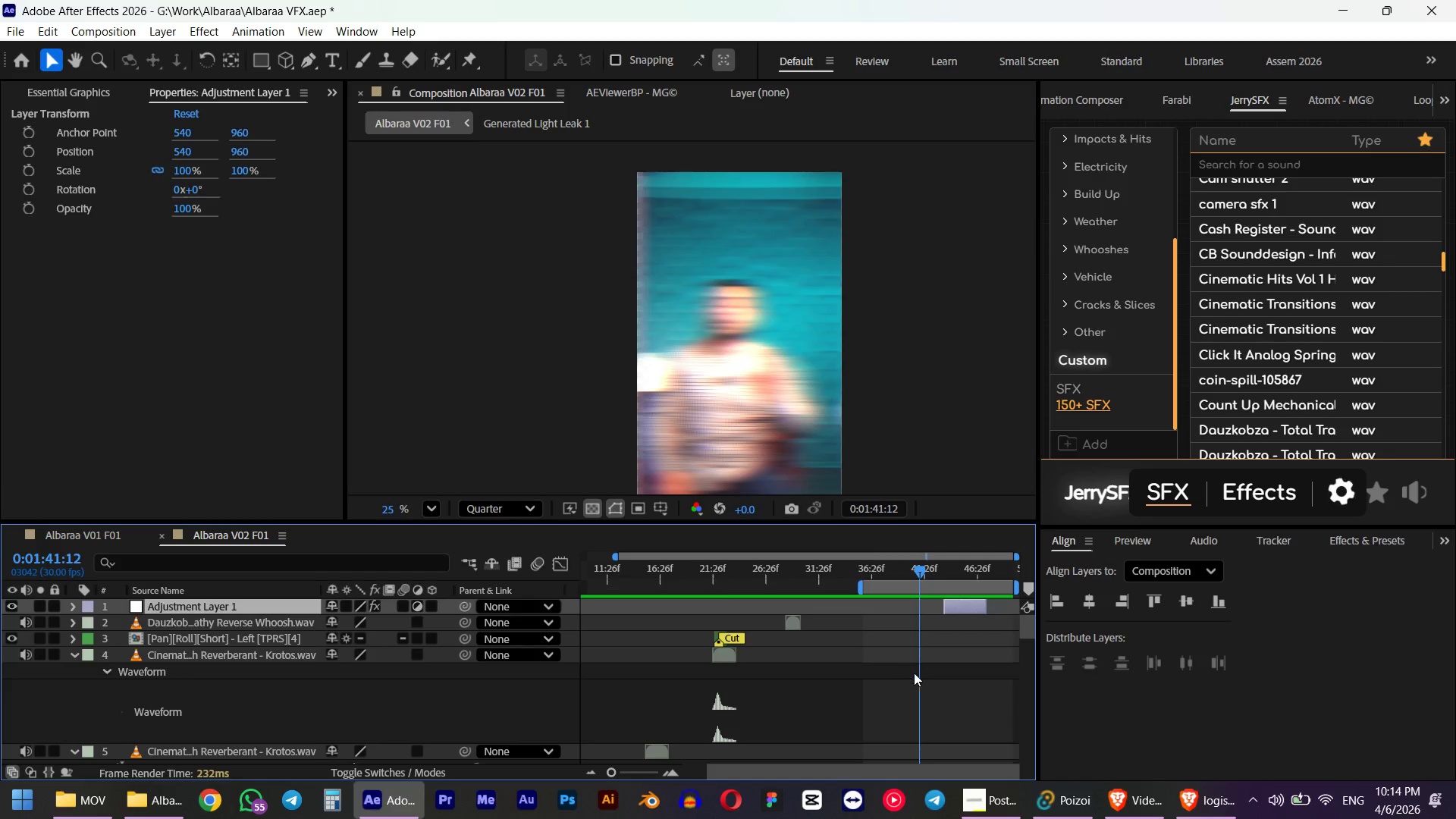 
key(Alt+AltLeft)
 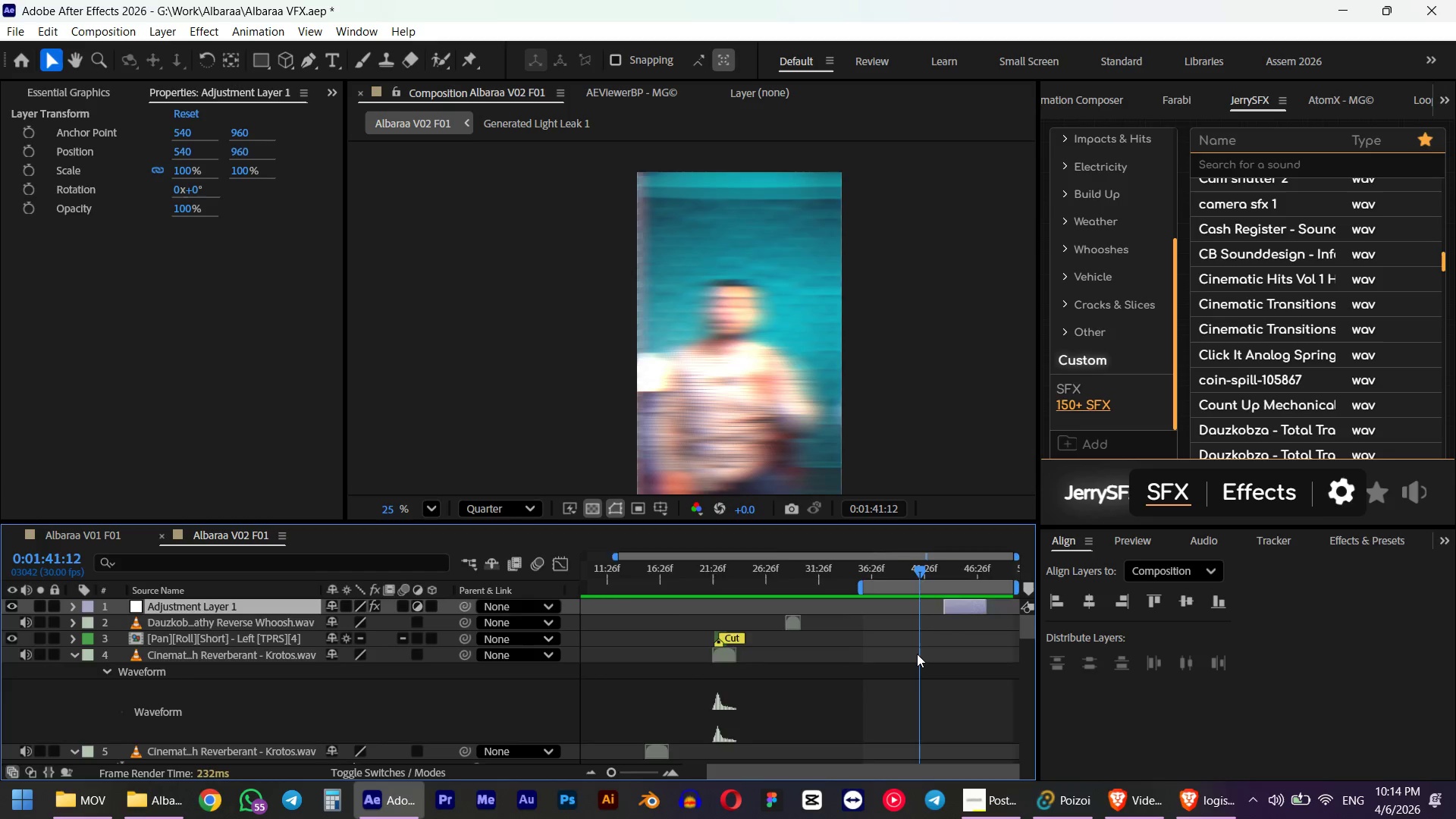 
scroll: coordinate [917, 654], scroll_direction: up, amount: 1.0
 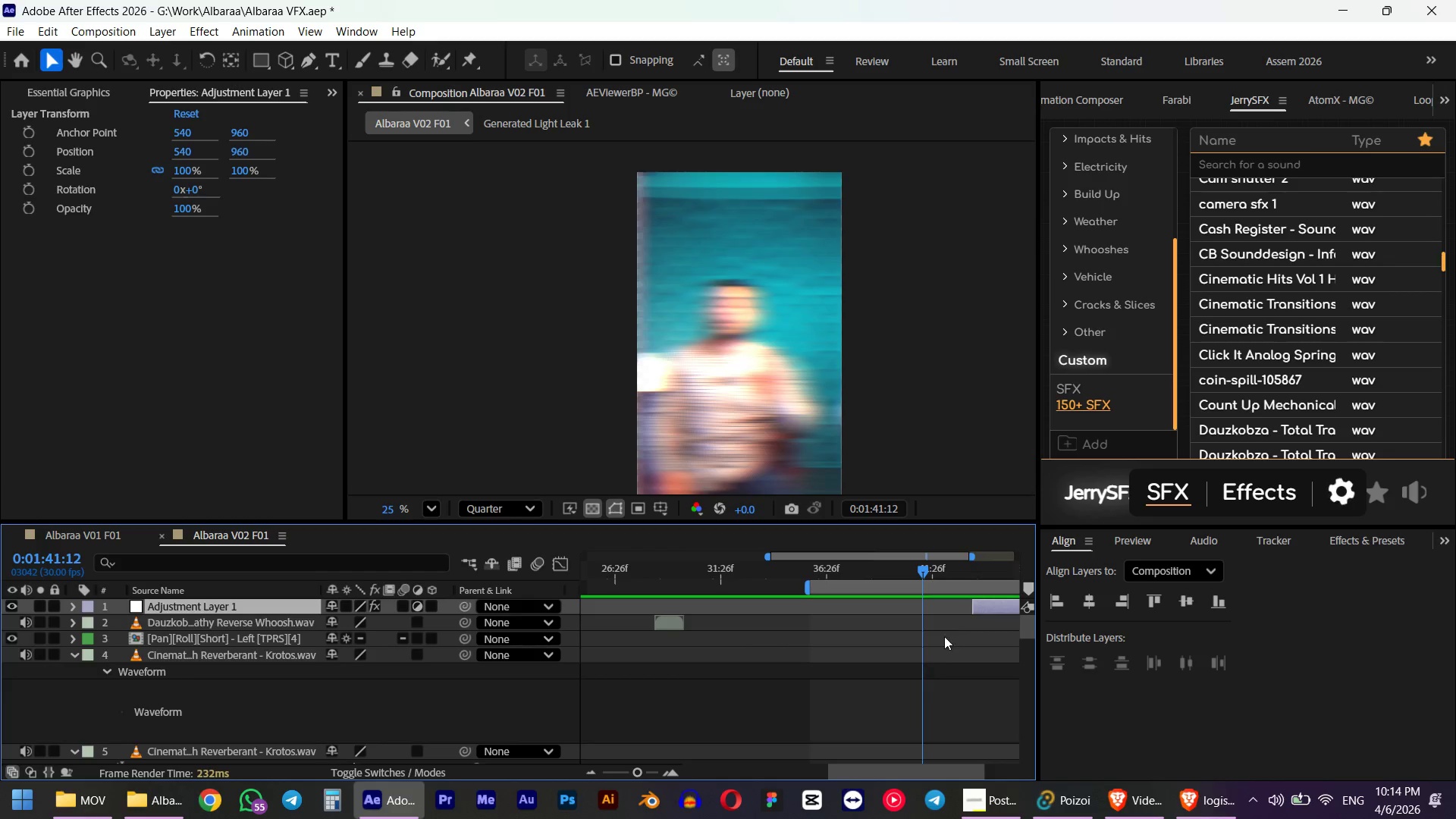 
key(Shift+ShiftLeft)
 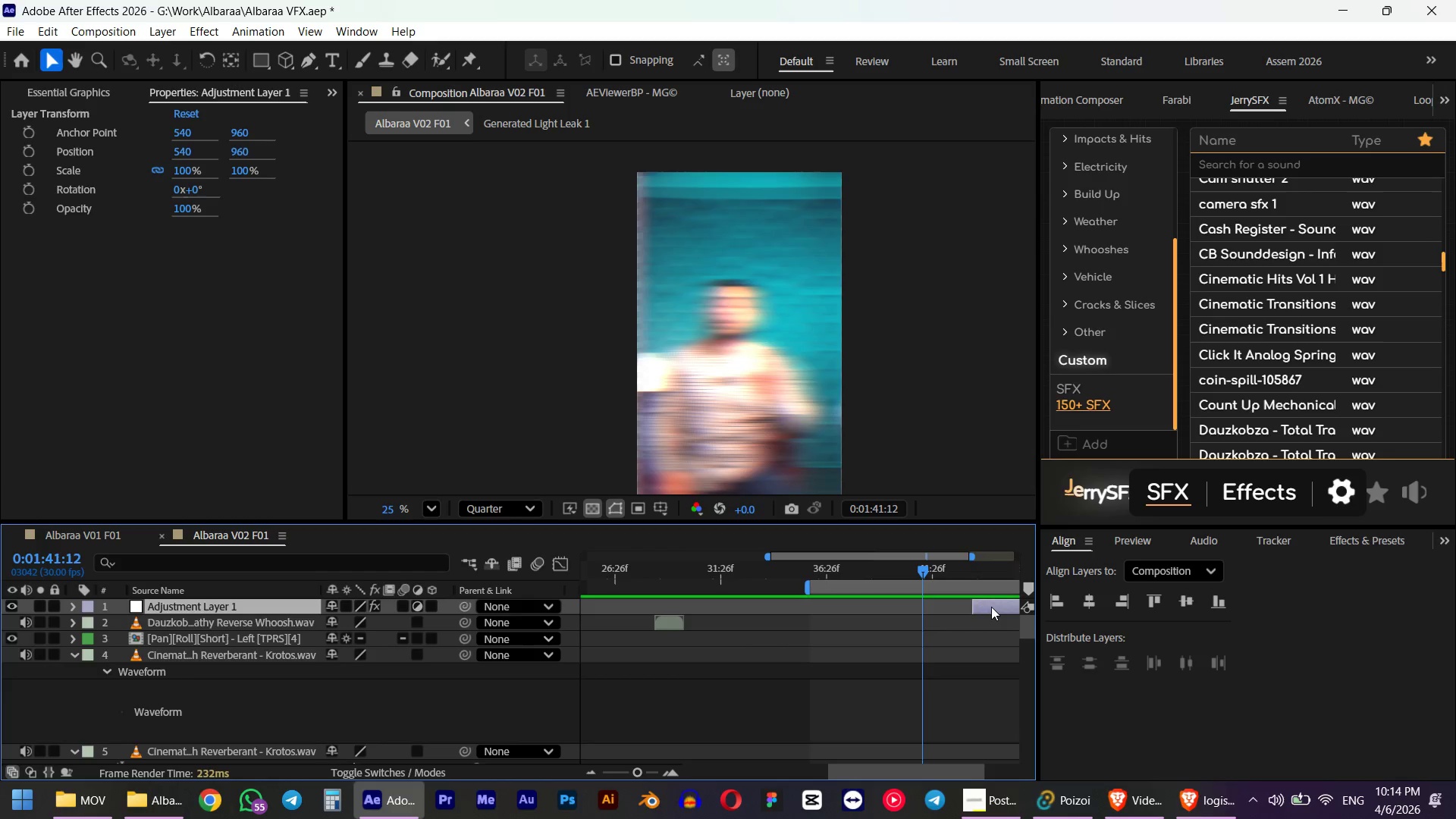 
left_click_drag(start_coordinate=[991, 607], to_coordinate=[942, 613])
 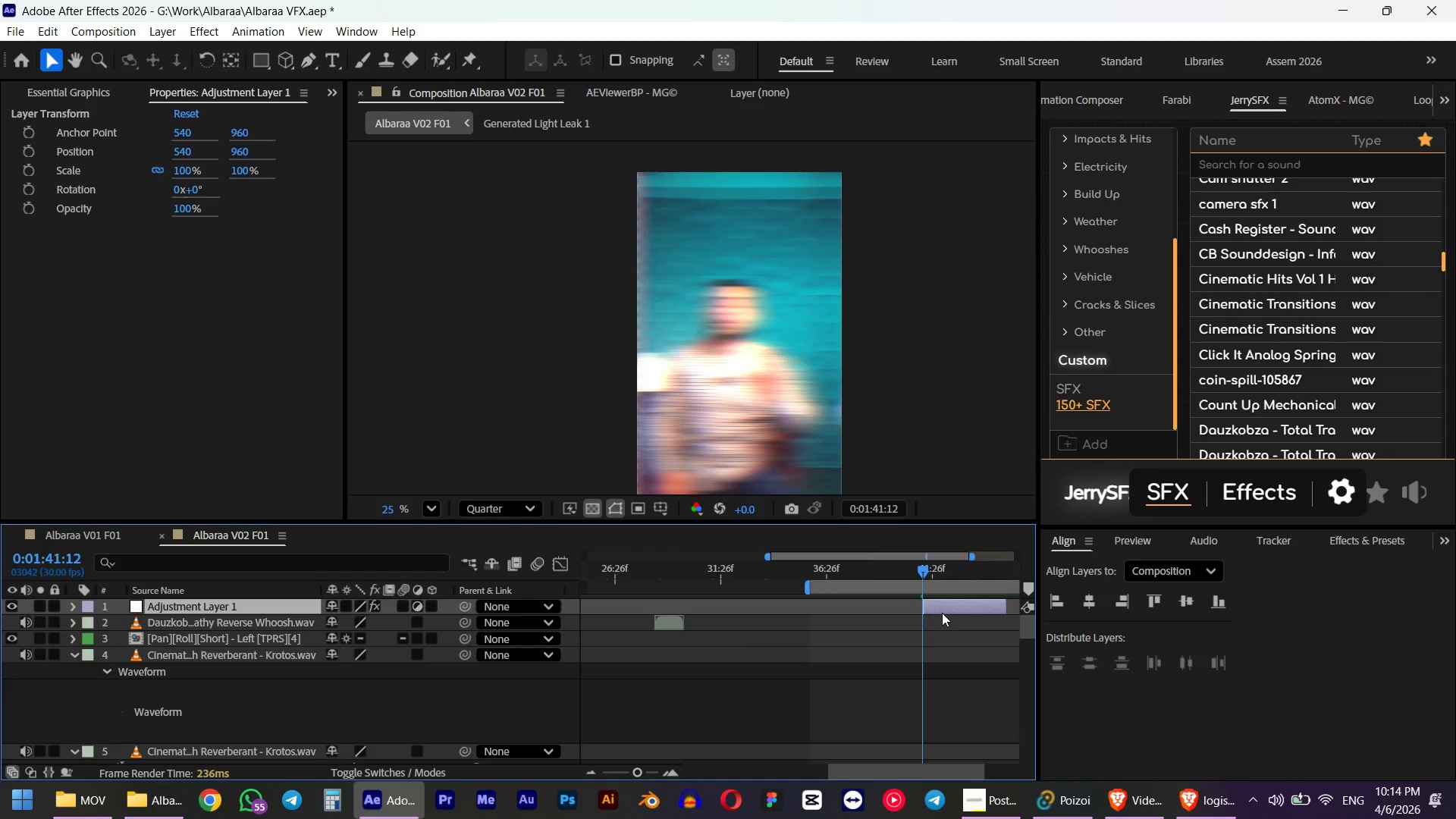 
hold_key(key=ShiftLeft, duration=1.19)
 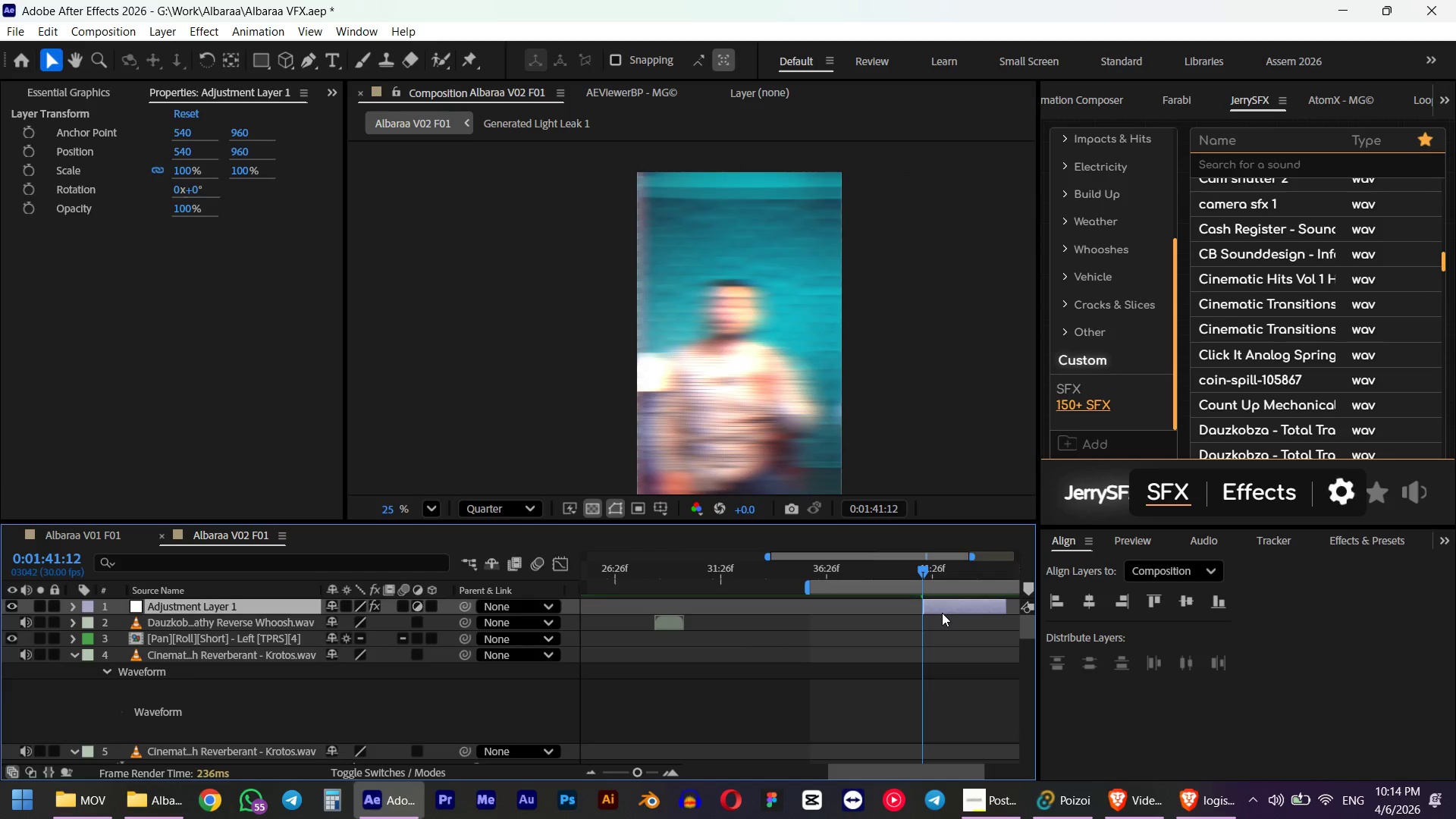 
type(ll)
 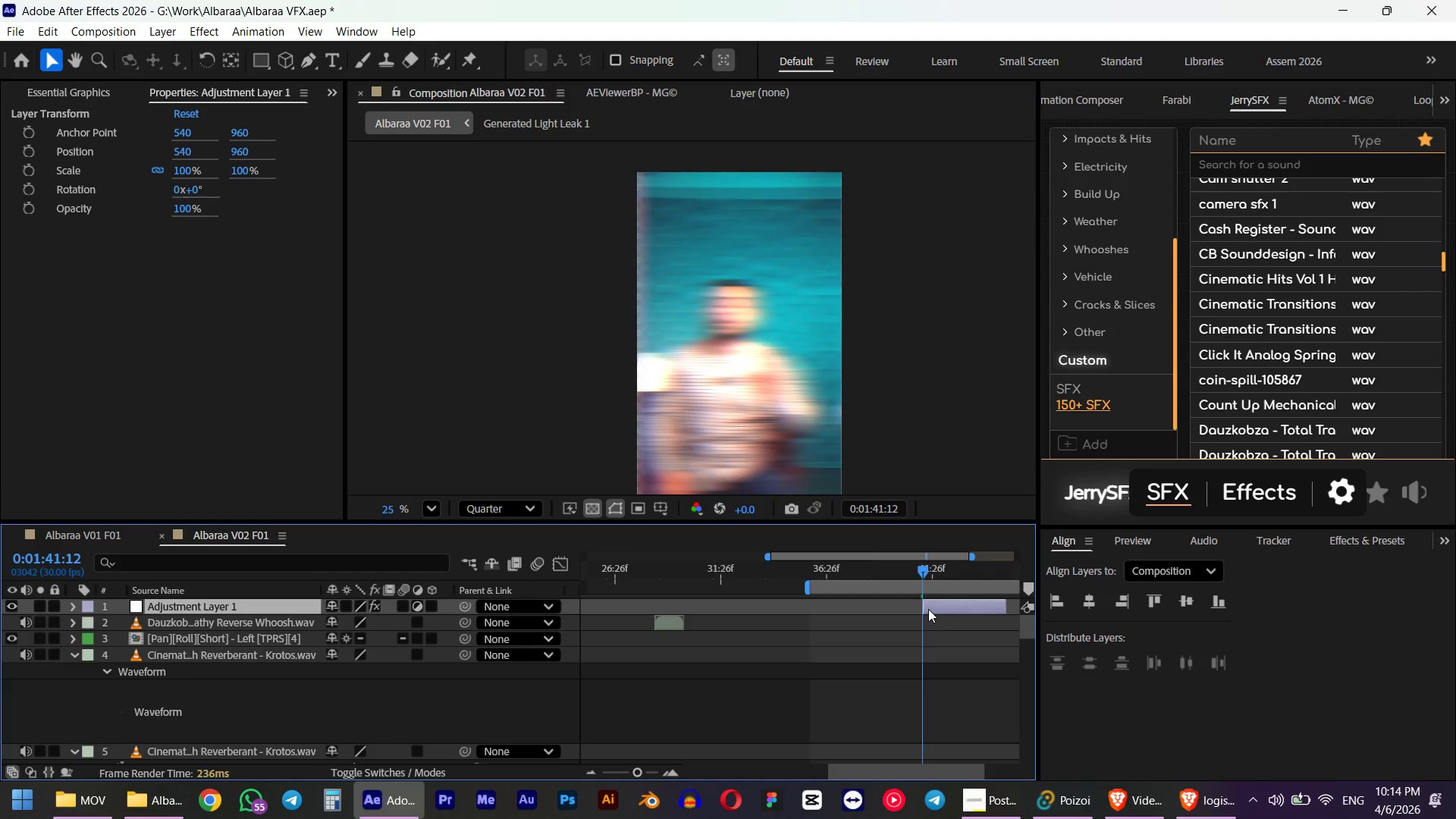 
type(uu)
 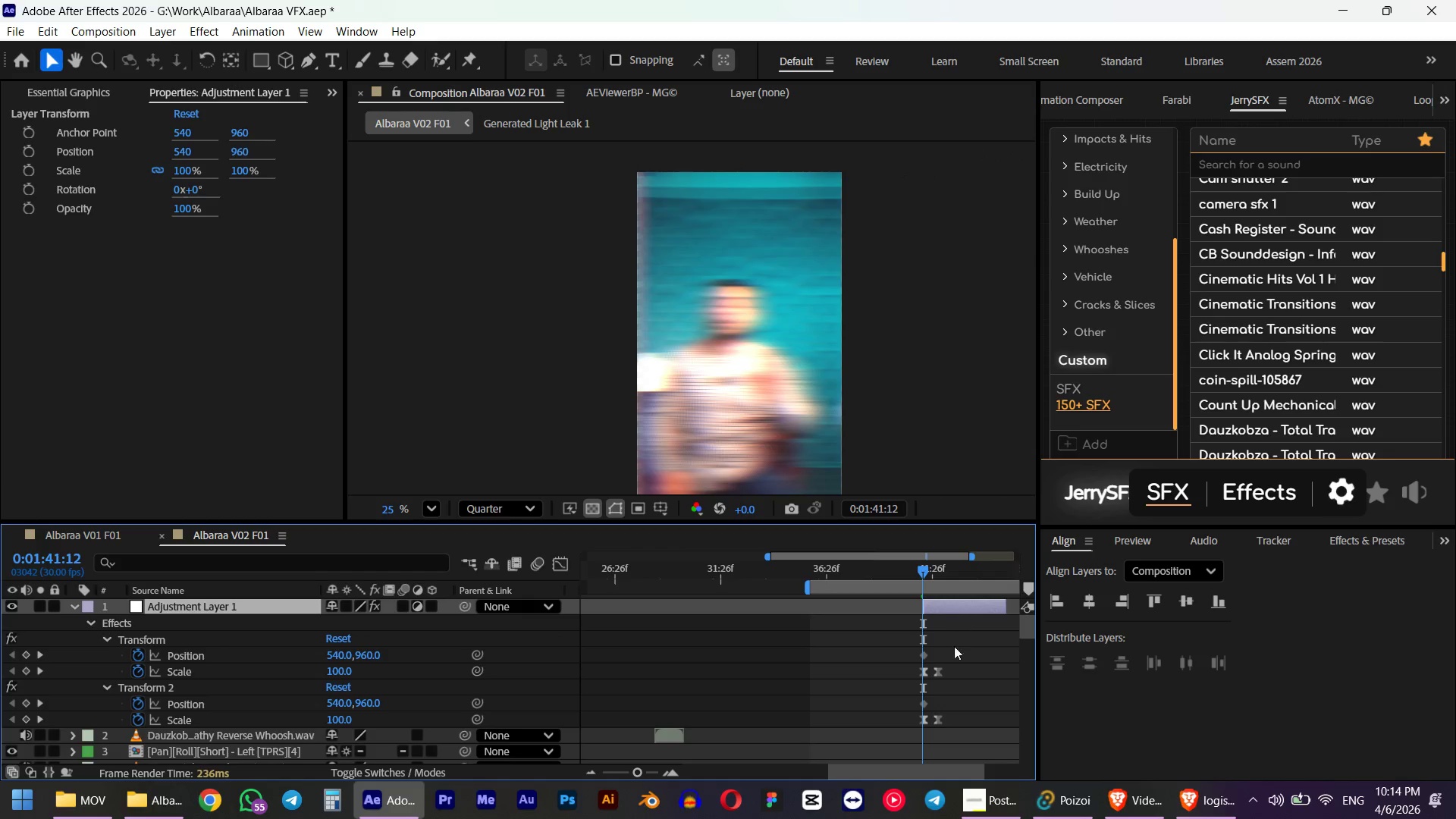 
hold_key(key=AltLeft, duration=0.52)
scroll: coordinate [959, 679], scroll_direction: up, amount: 2.0
 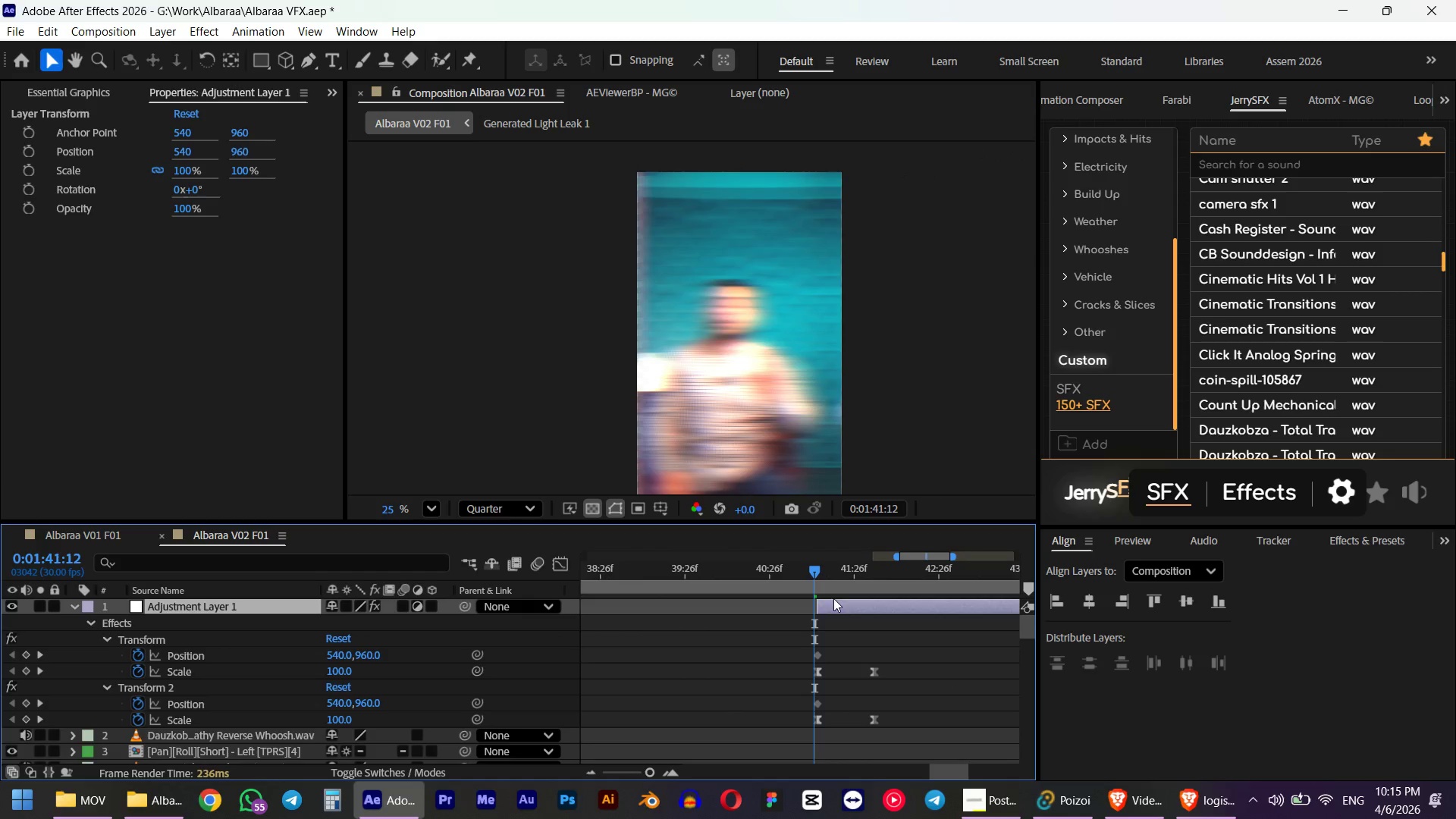 
hold_key(key=ShiftLeft, duration=1.33)
 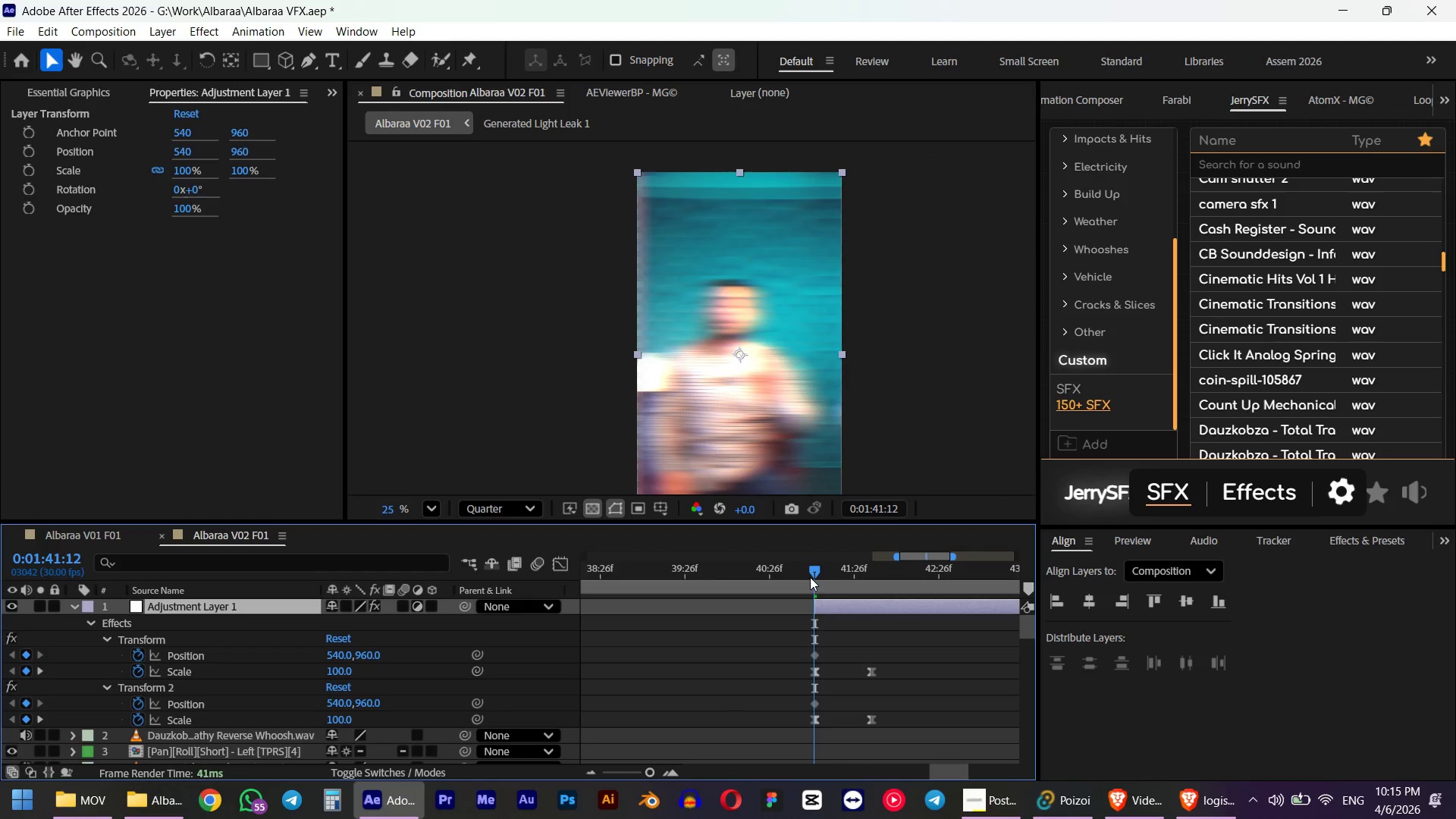 
left_click_drag(start_coordinate=[811, 571], to_coordinate=[846, 571])
 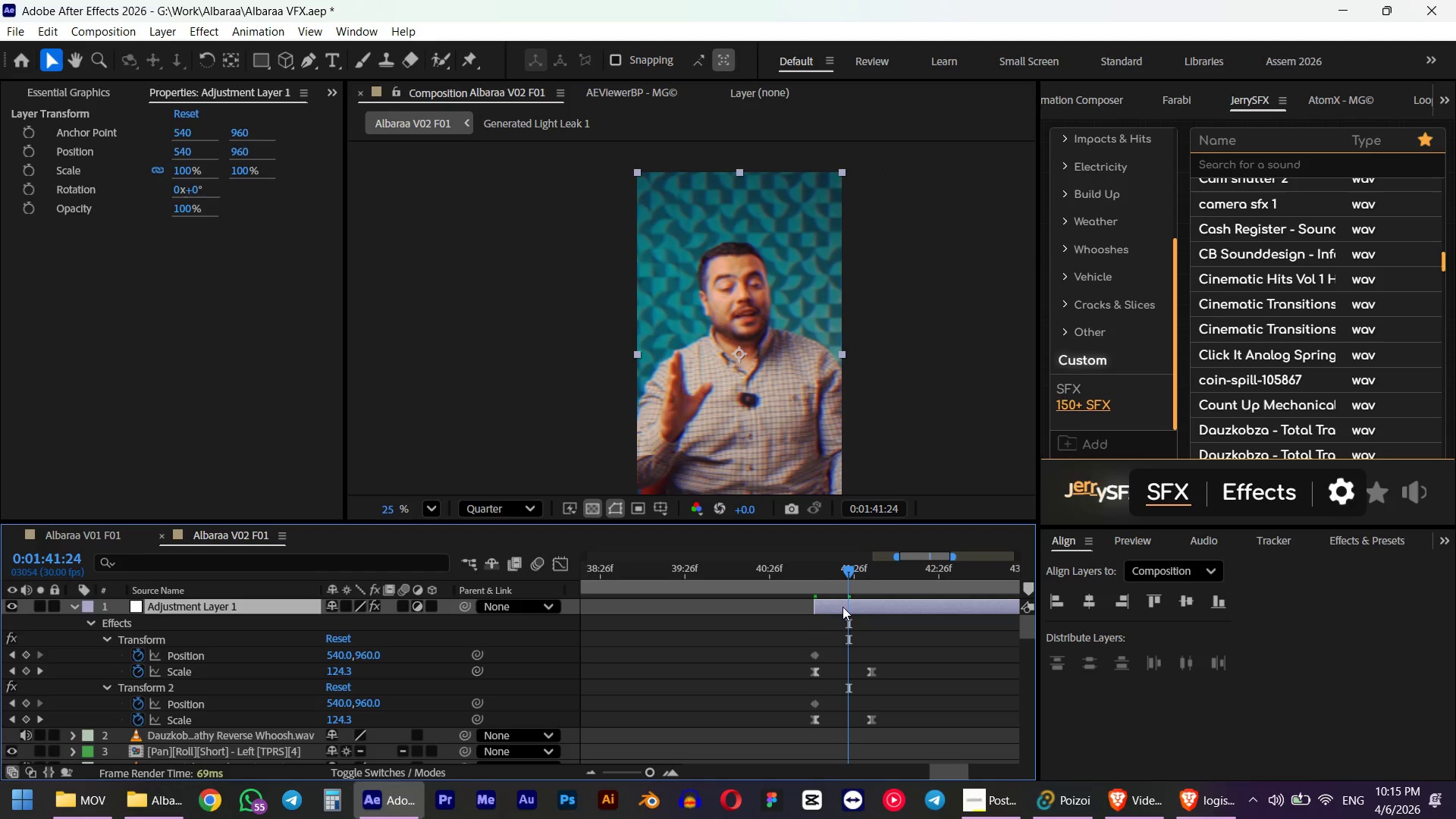 
left_click_drag(start_coordinate=[843, 609], to_coordinate=[876, 606])
 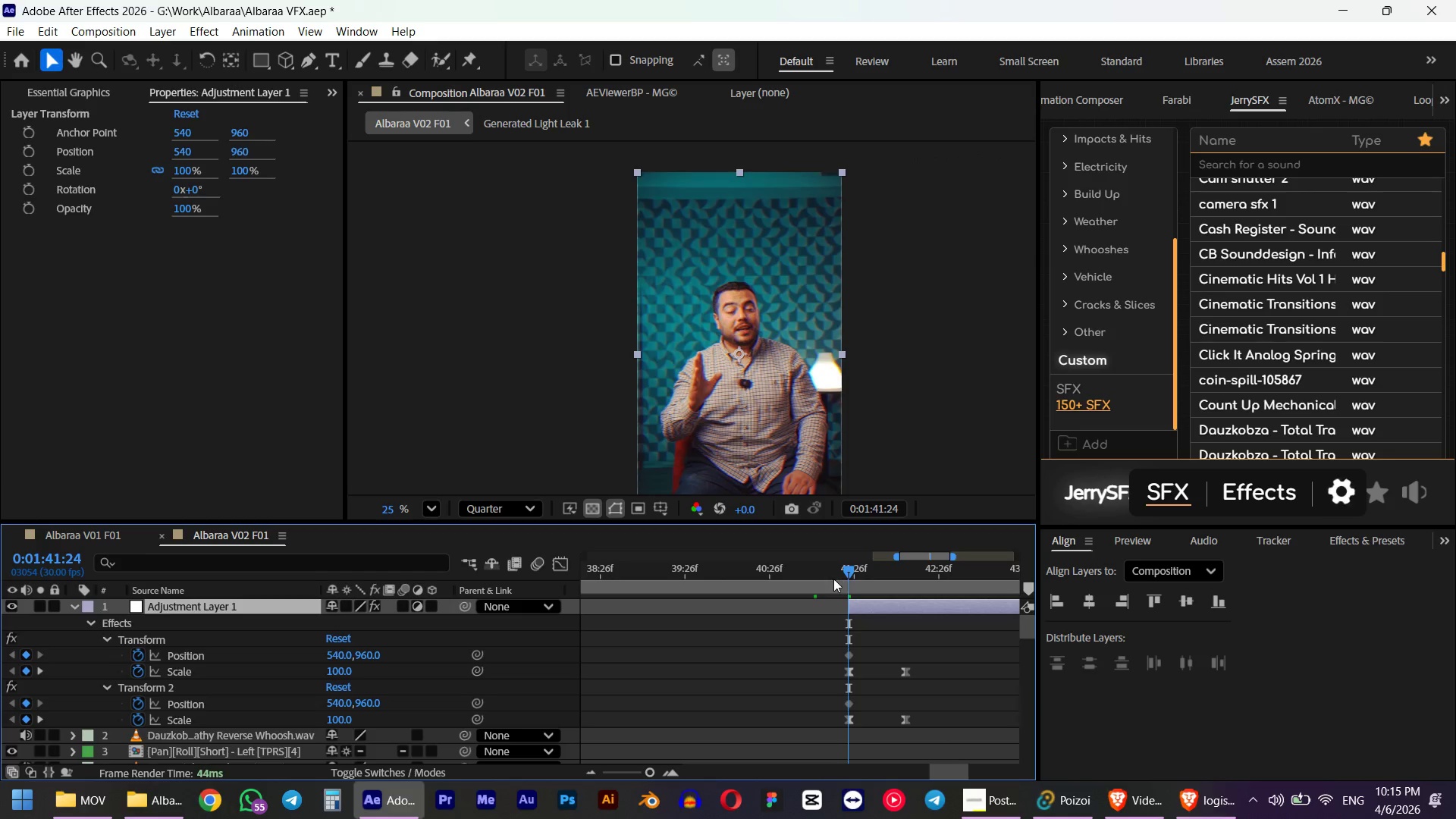 
left_click_drag(start_coordinate=[833, 579], to_coordinate=[857, 581])
 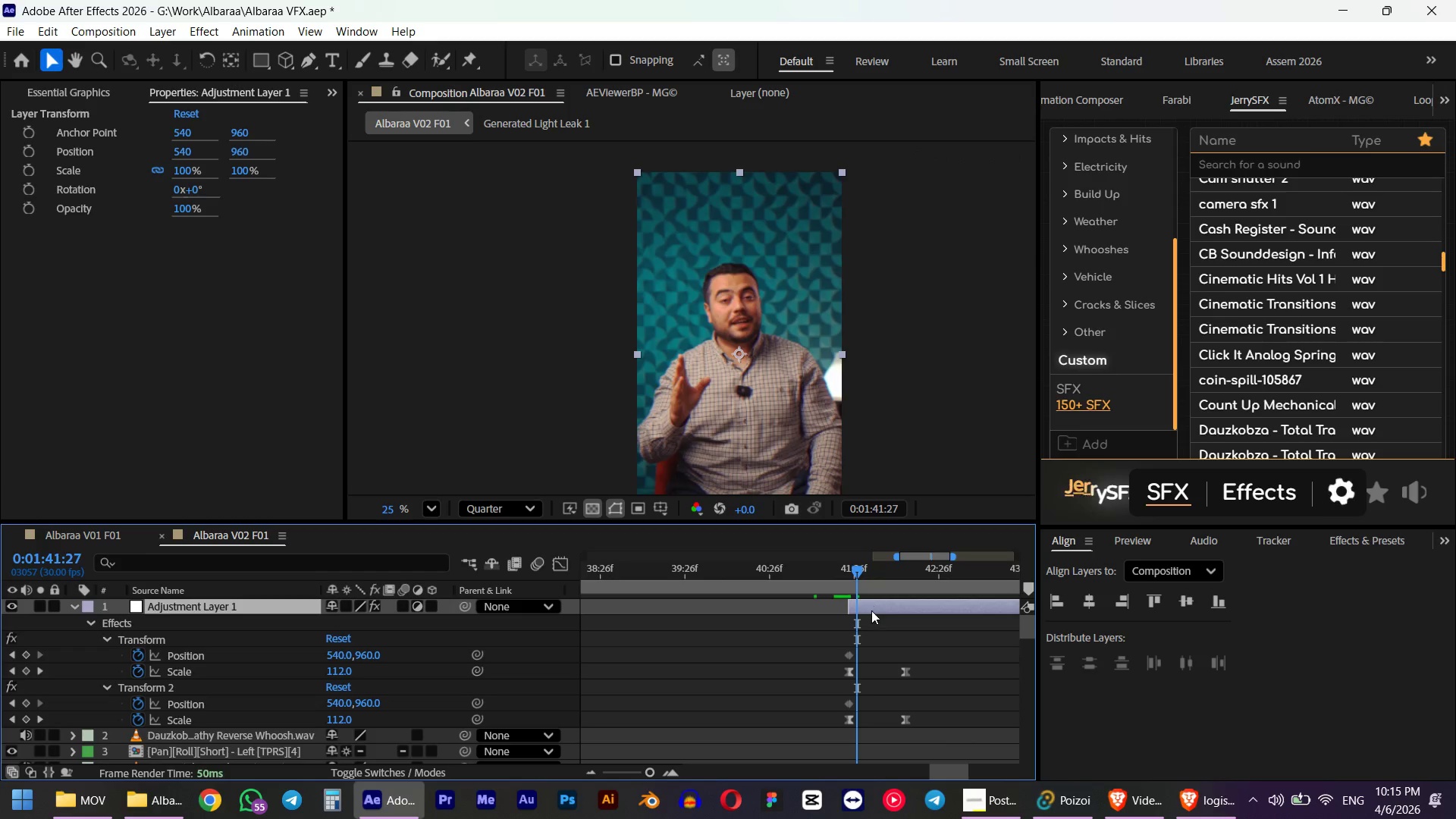 
left_click_drag(start_coordinate=[873, 610], to_coordinate=[889, 609])
 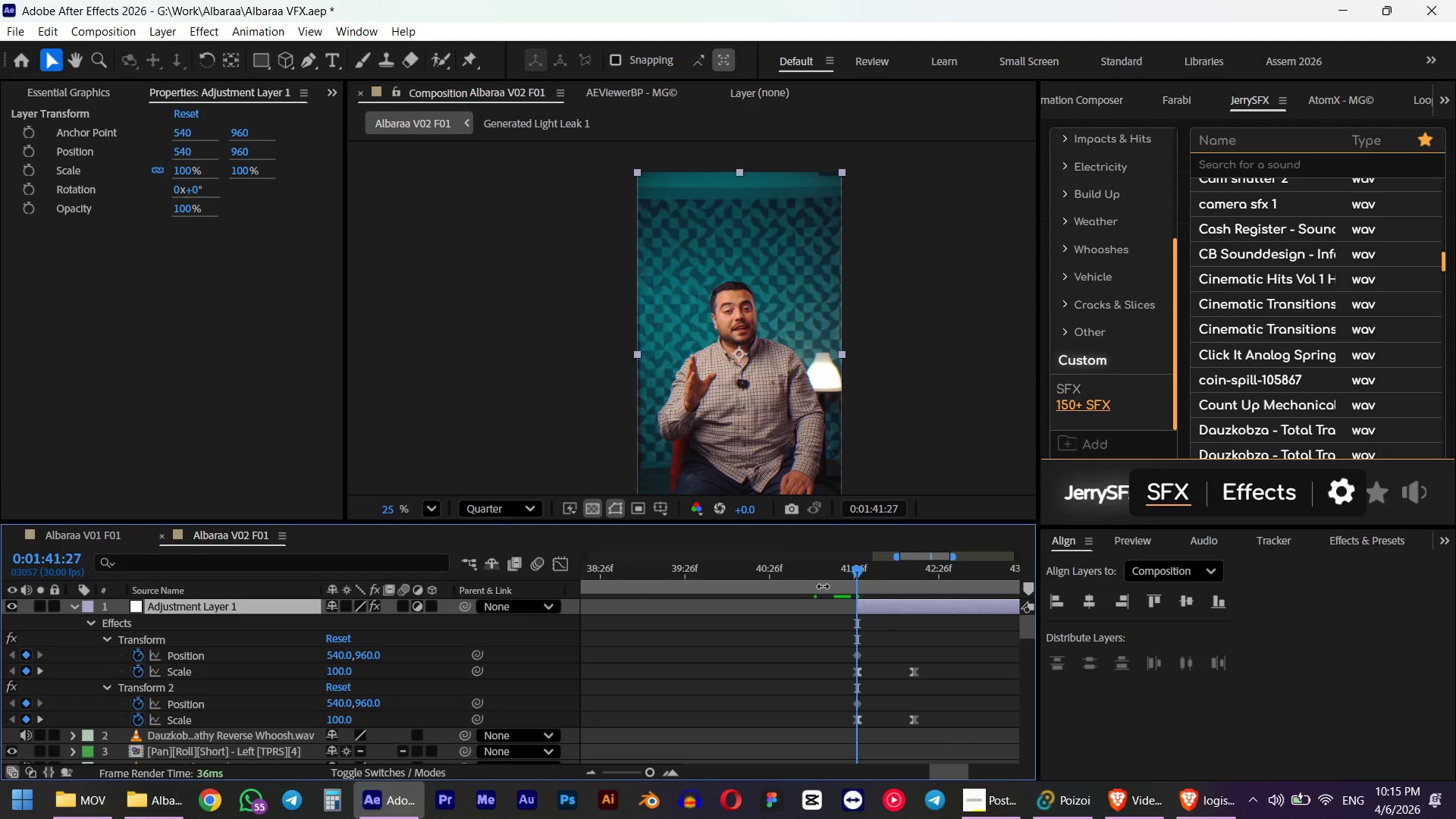 
hold_key(key=ShiftLeft, duration=14.39)
left_click([823, 586])
 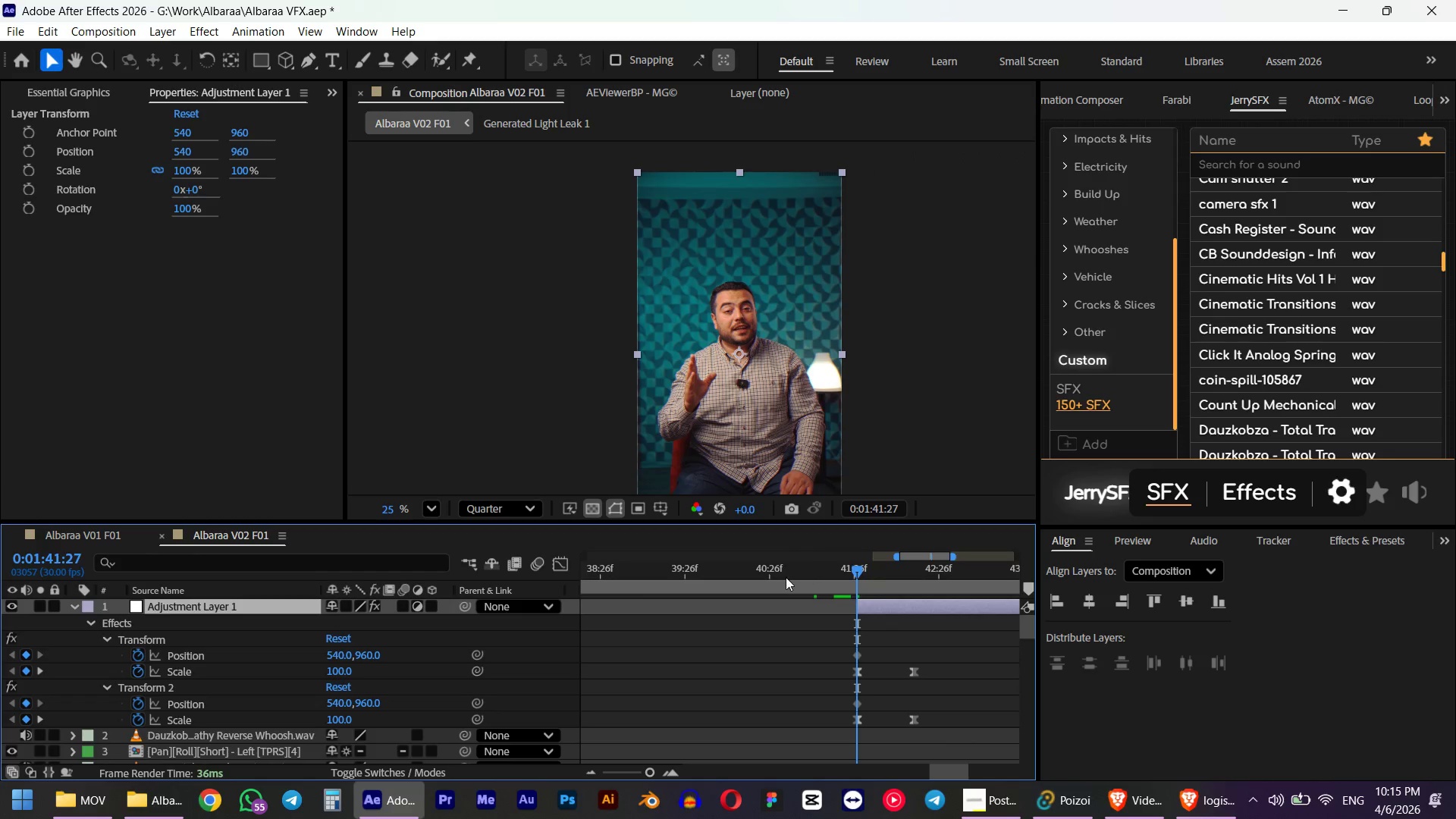 
left_click_drag(start_coordinate=[778, 576], to_coordinate=[748, 575])
 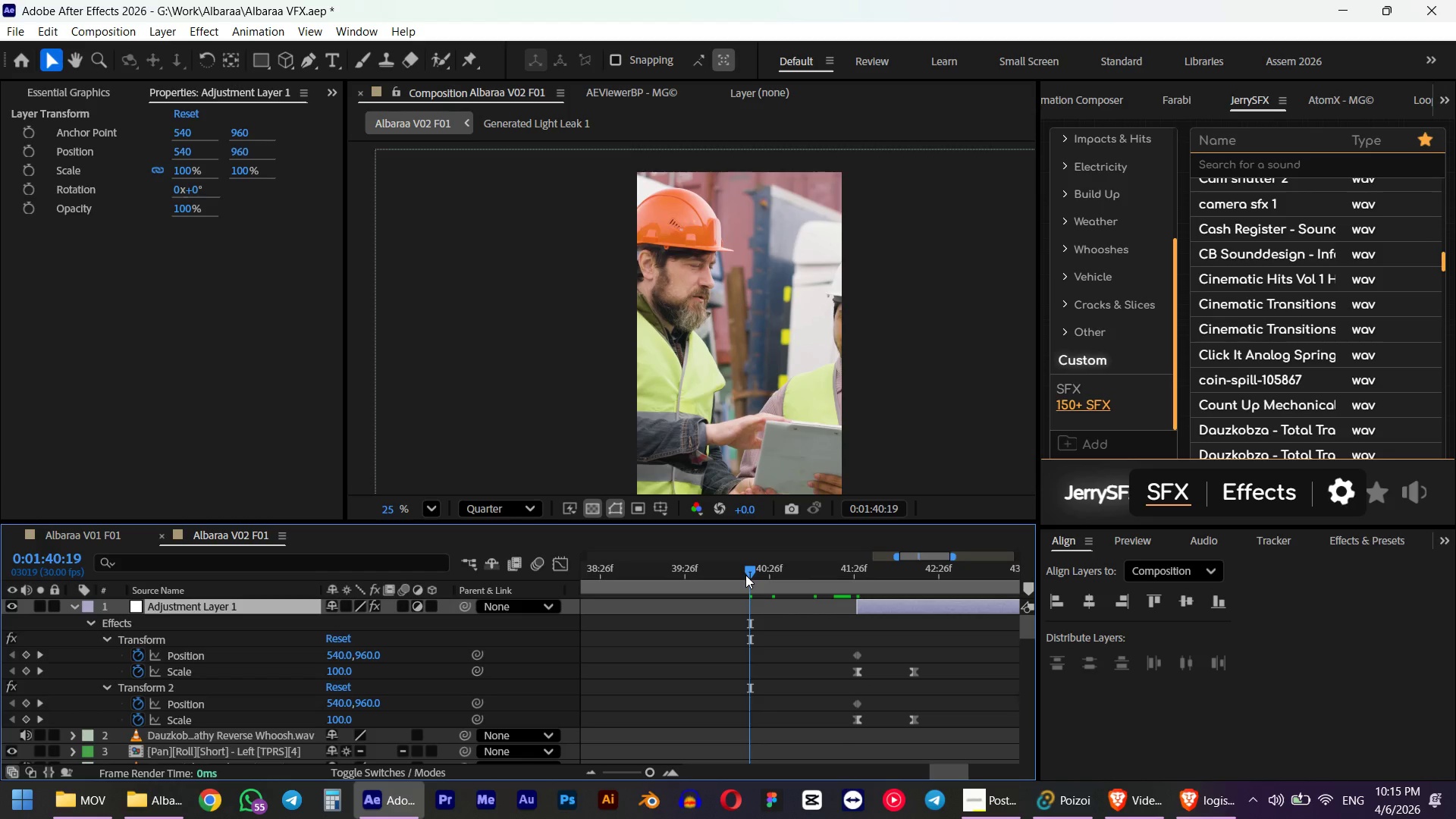 
key(B)
 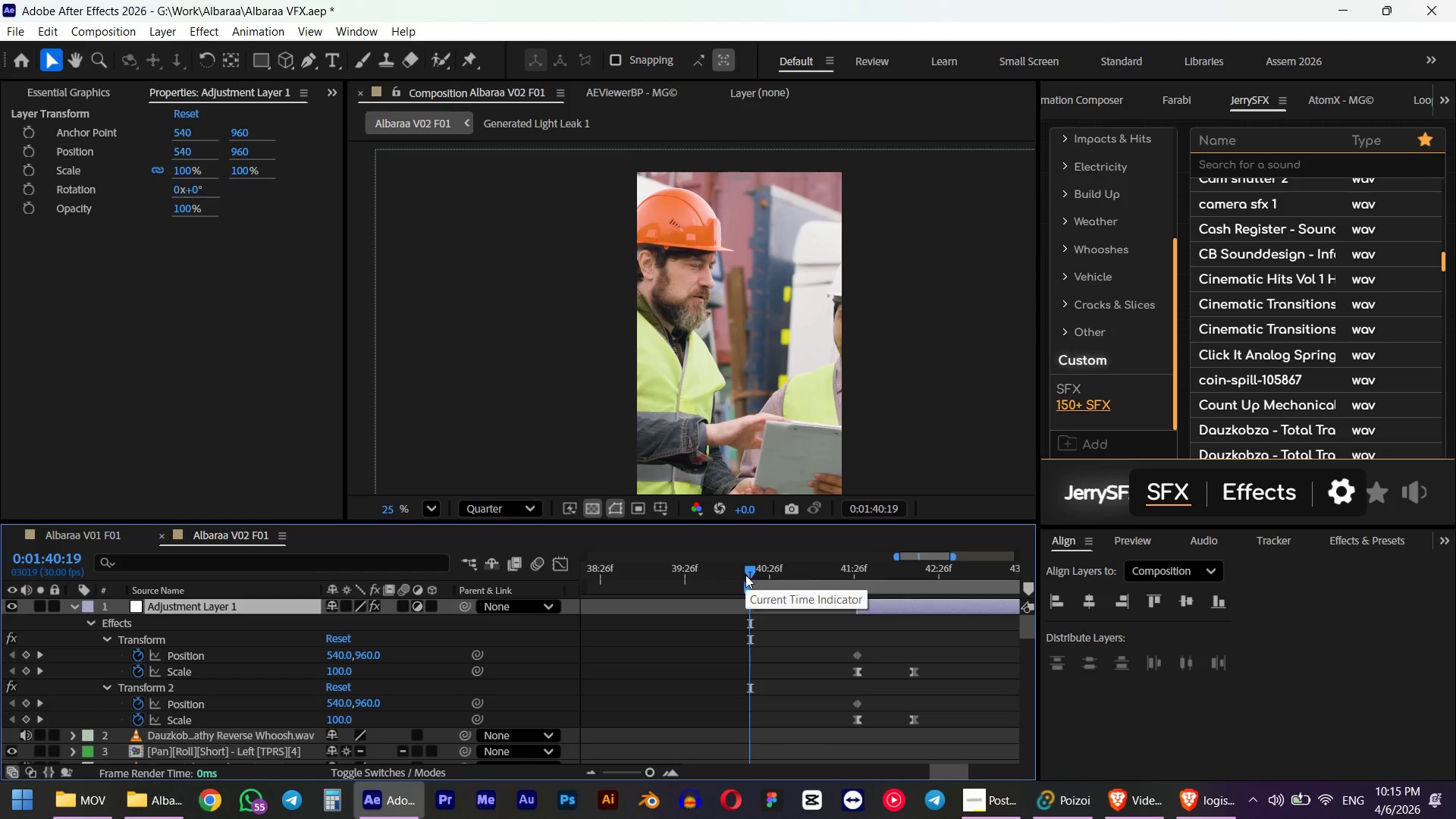 
key(Numpad0)
 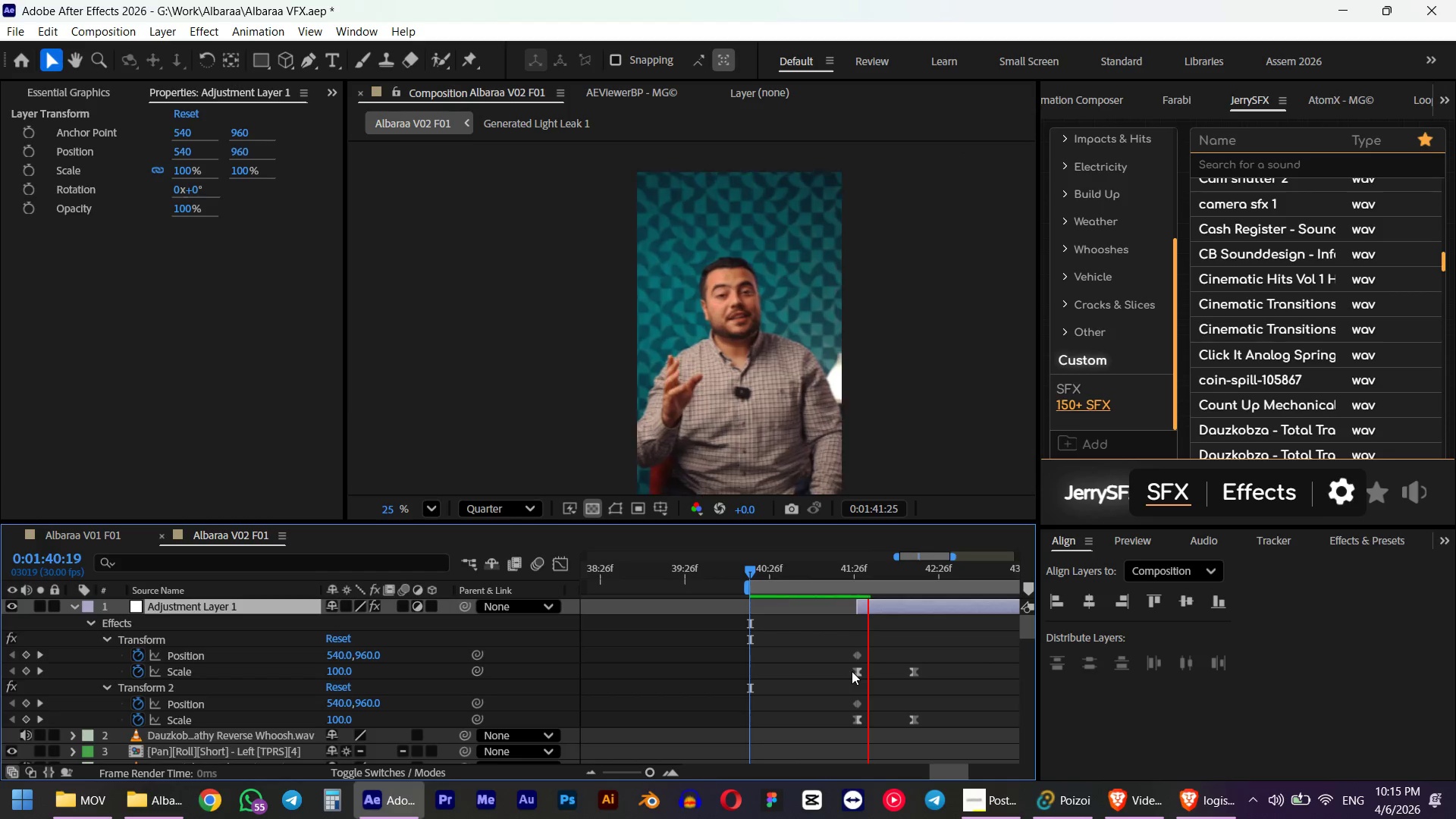 
key(Space)
 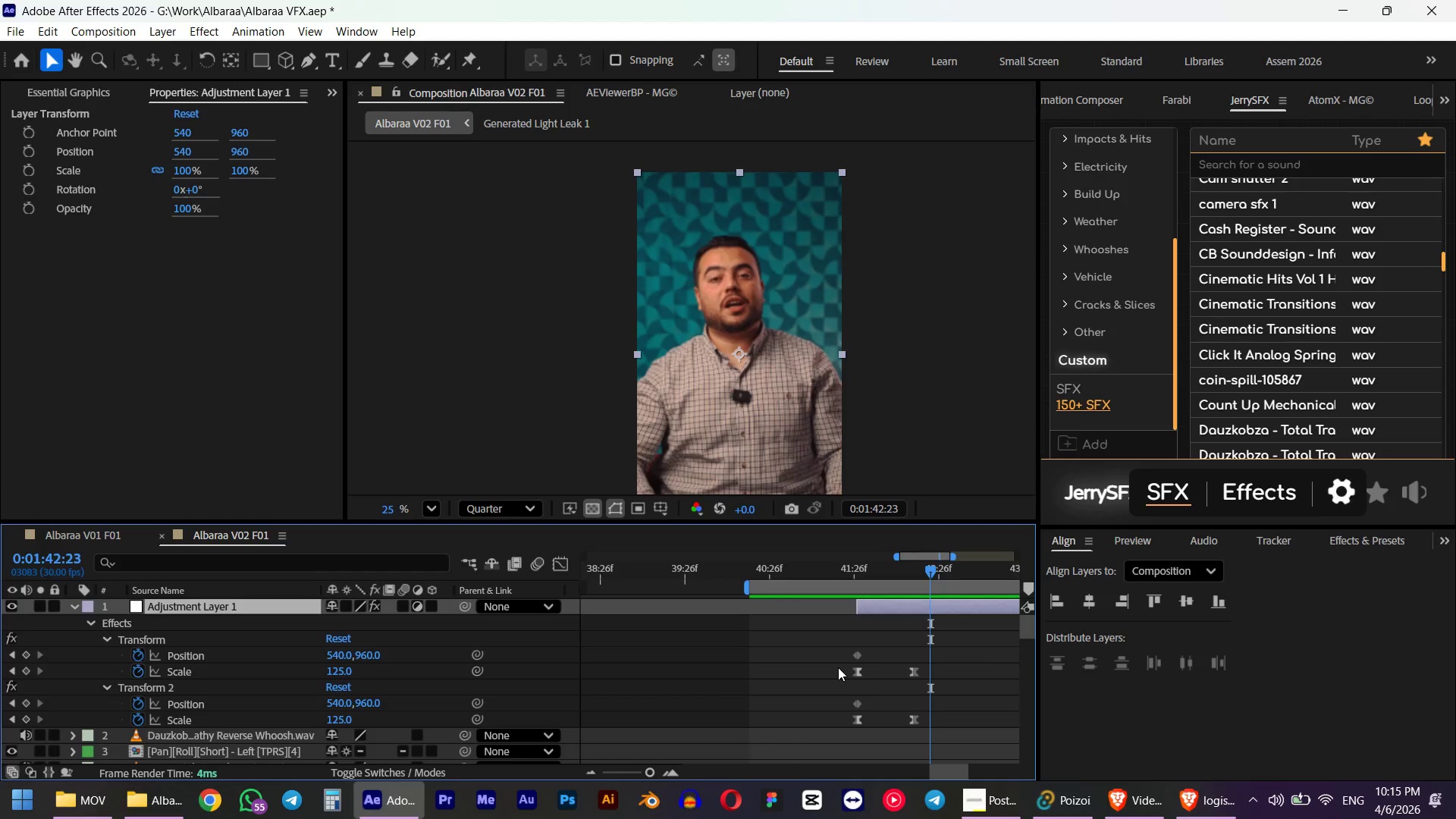 
key(Numpad0)
 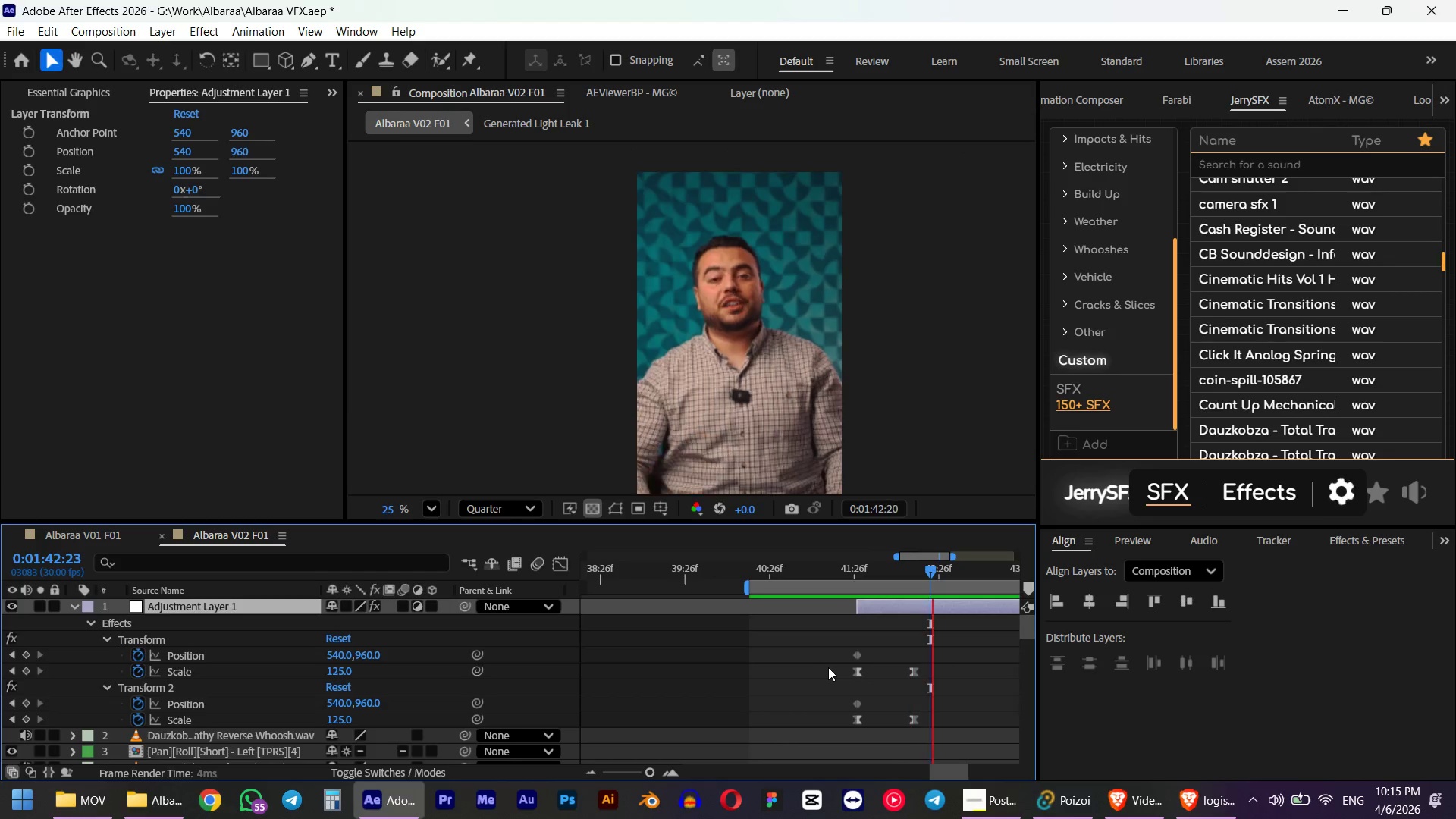 
hold_key(key=AltLeft, duration=0.45)
scroll: coordinate [937, 673], scroll_direction: down, amount: 4.0
 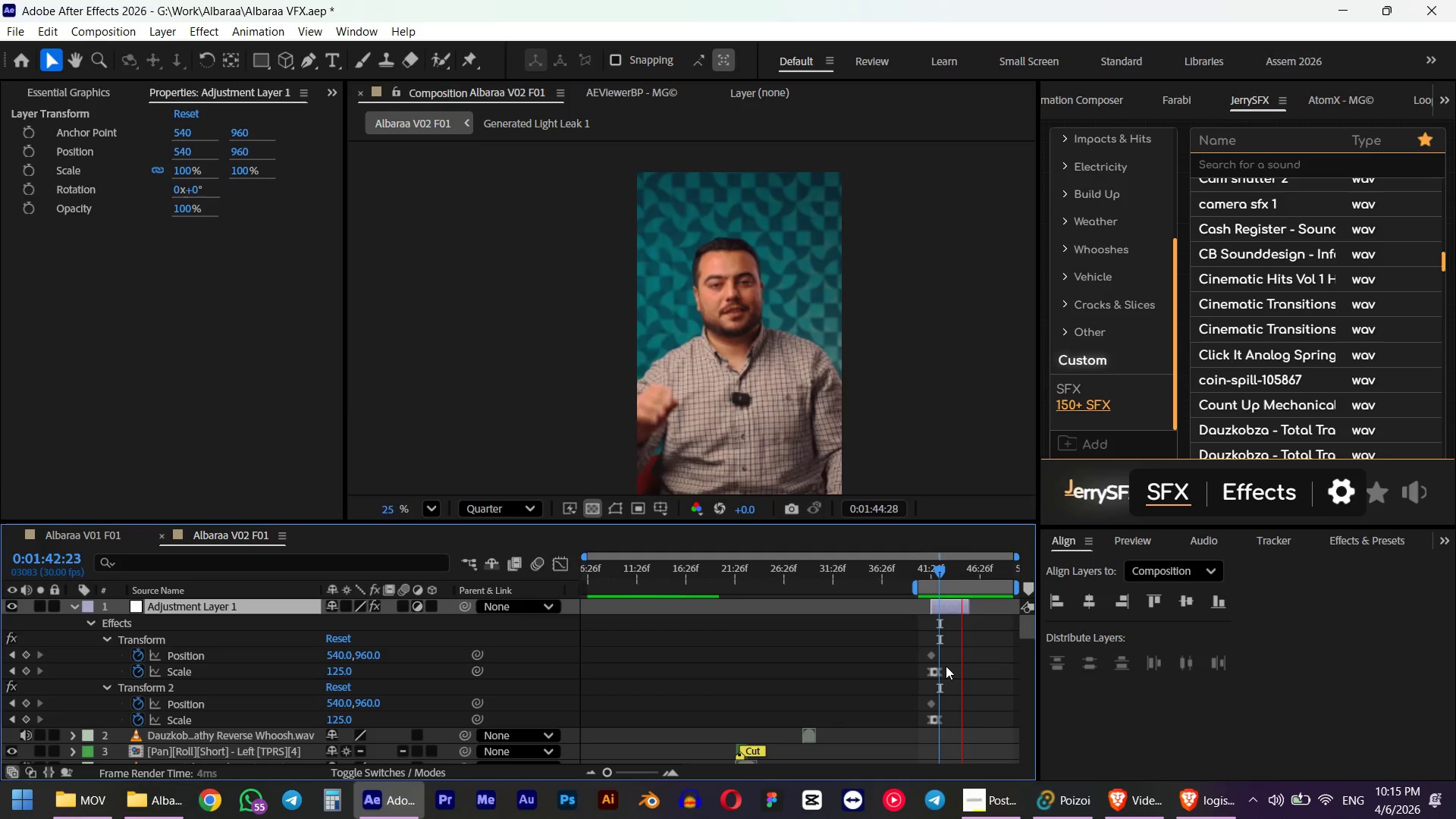 
key(Space)
 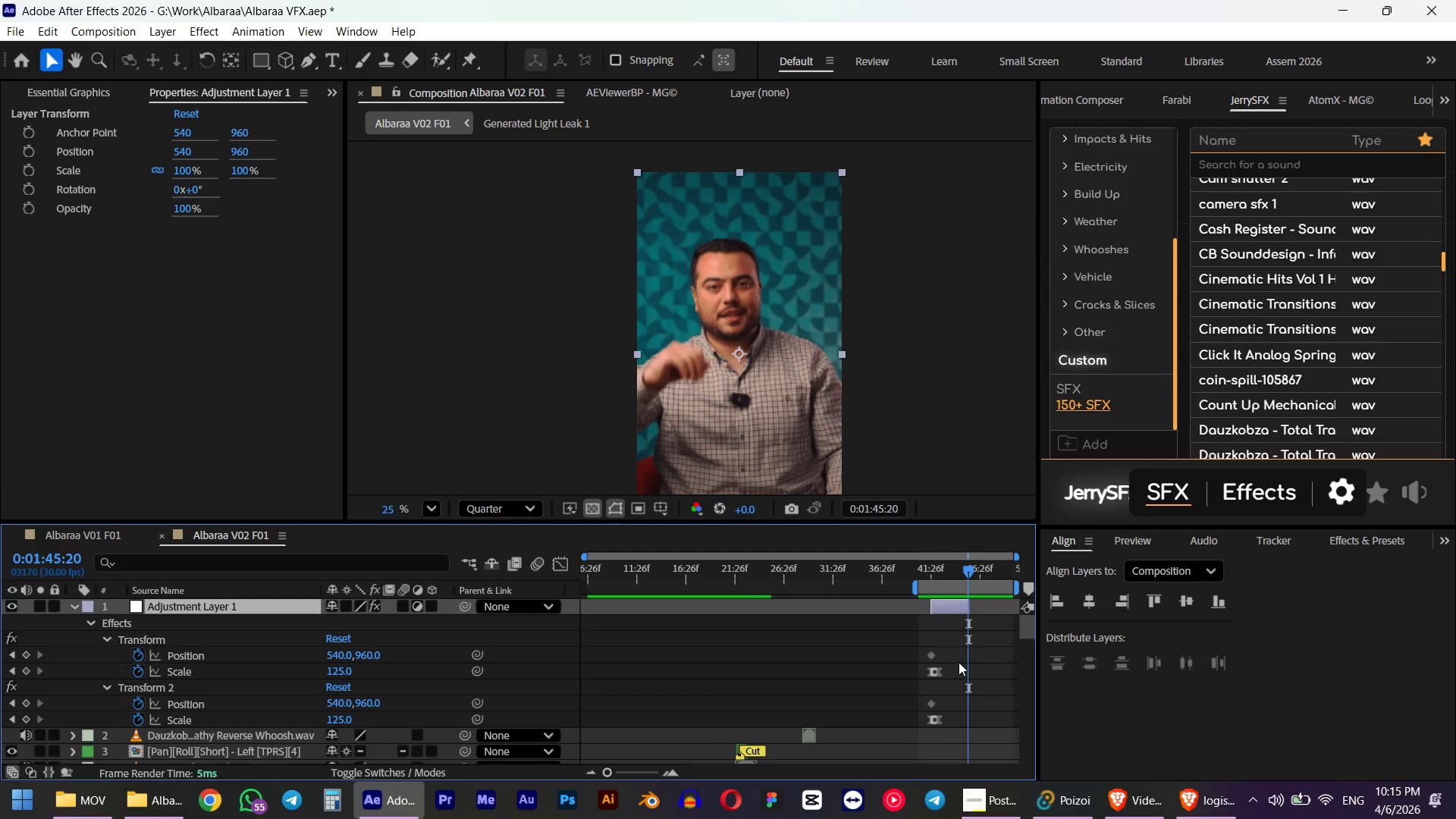 
scroll: coordinate [959, 663], scroll_direction: down, amount: 9.0
 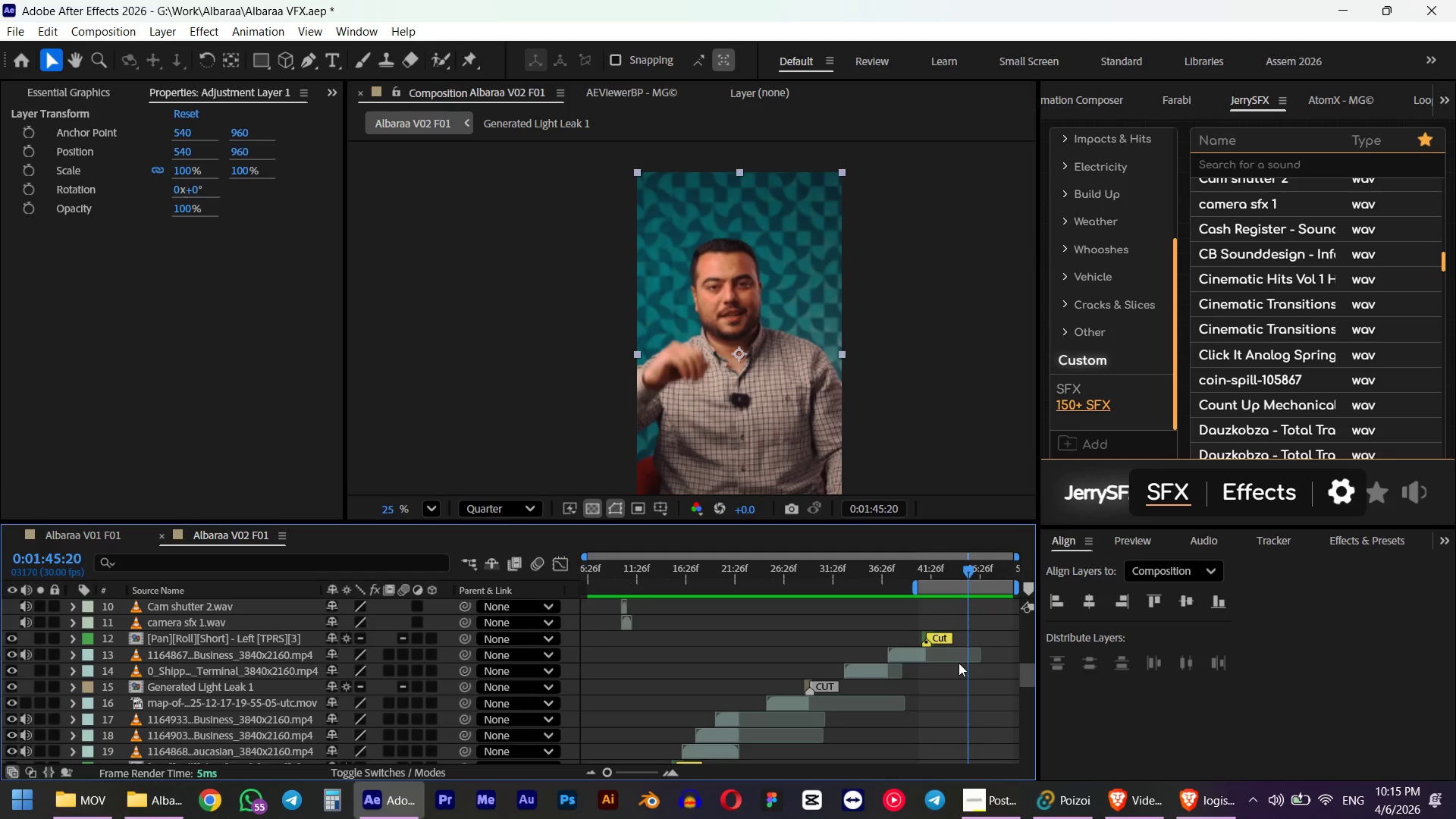 
hold_key(key=ShiftLeft, duration=0.45)
scroll: coordinate [919, 667], scroll_direction: down, amount: 4.0
 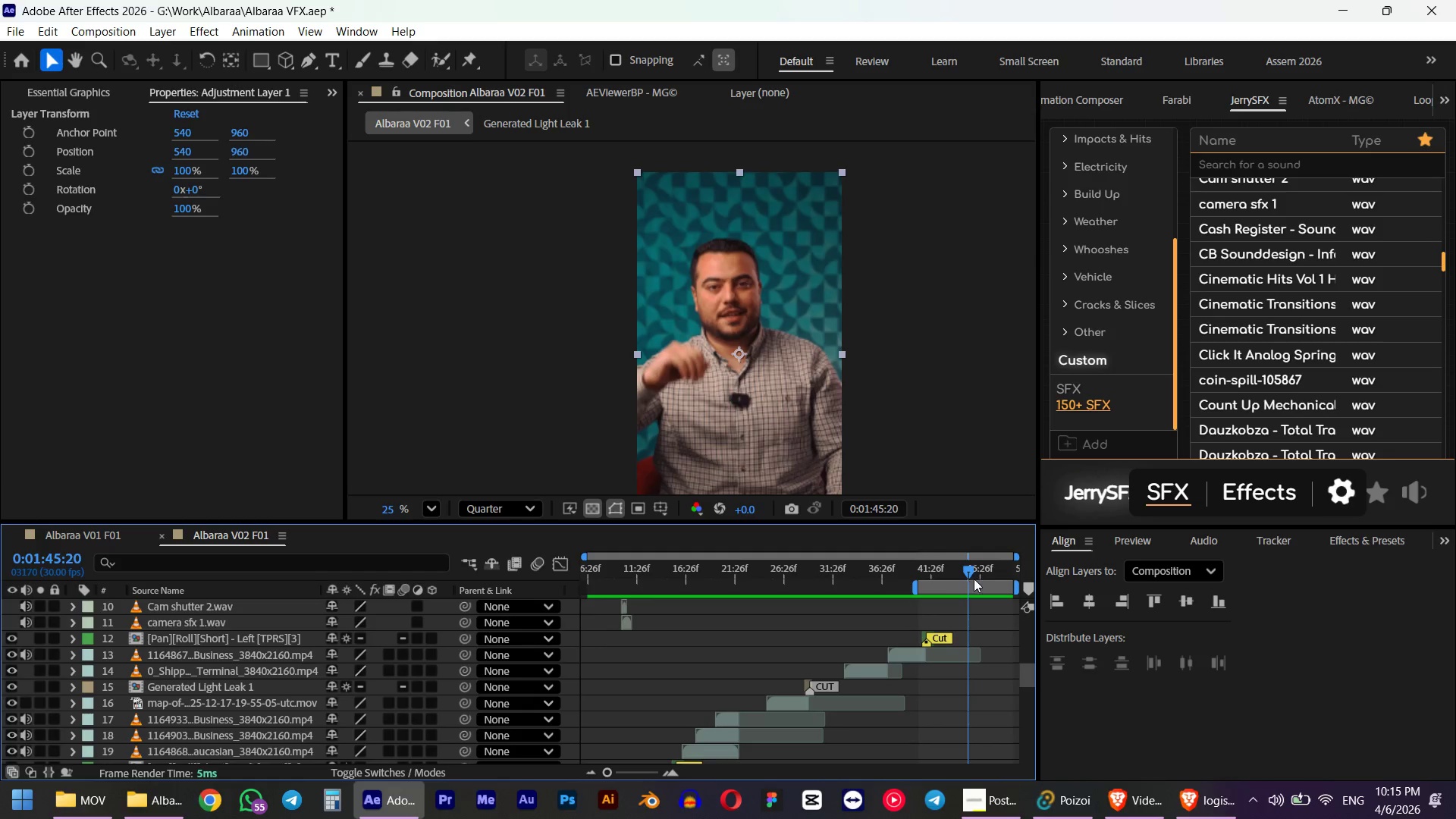 
left_click_drag(start_coordinate=[966, 566], to_coordinate=[987, 564])
 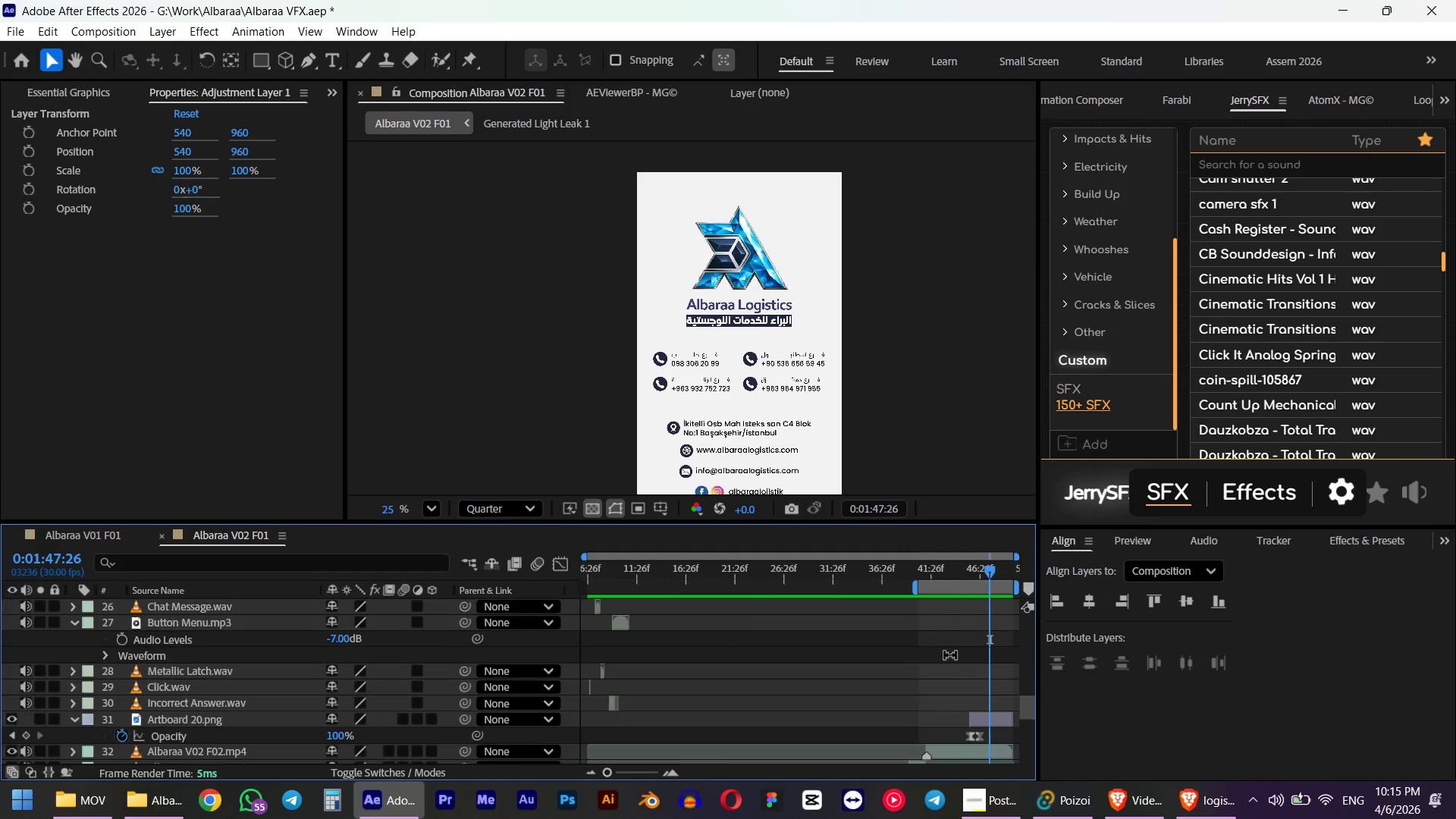 
hold_key(key=ShiftLeft, duration=1.19)
 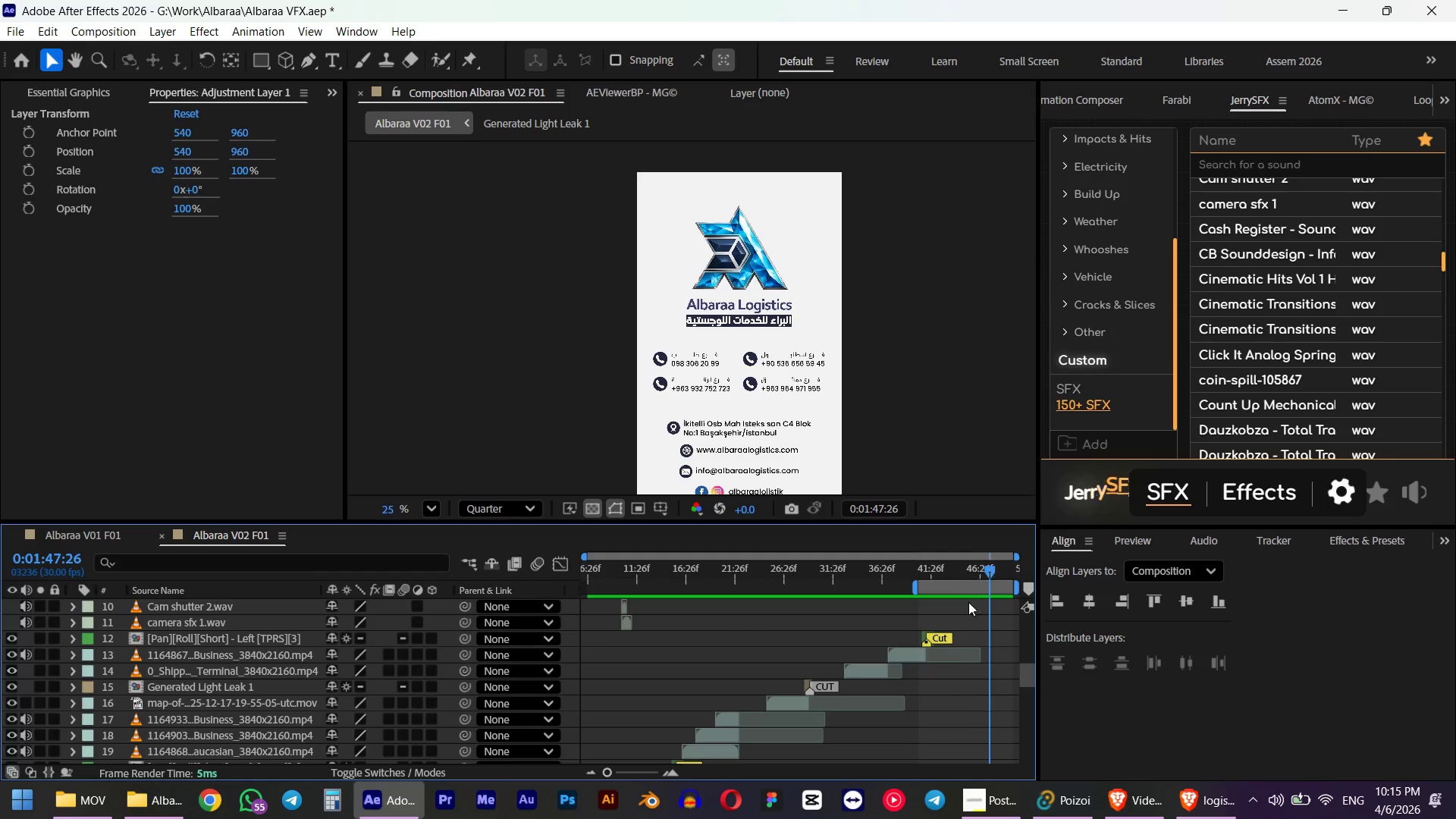 
scroll: coordinate [957, 649], scroll_direction: down, amount: 7.0
 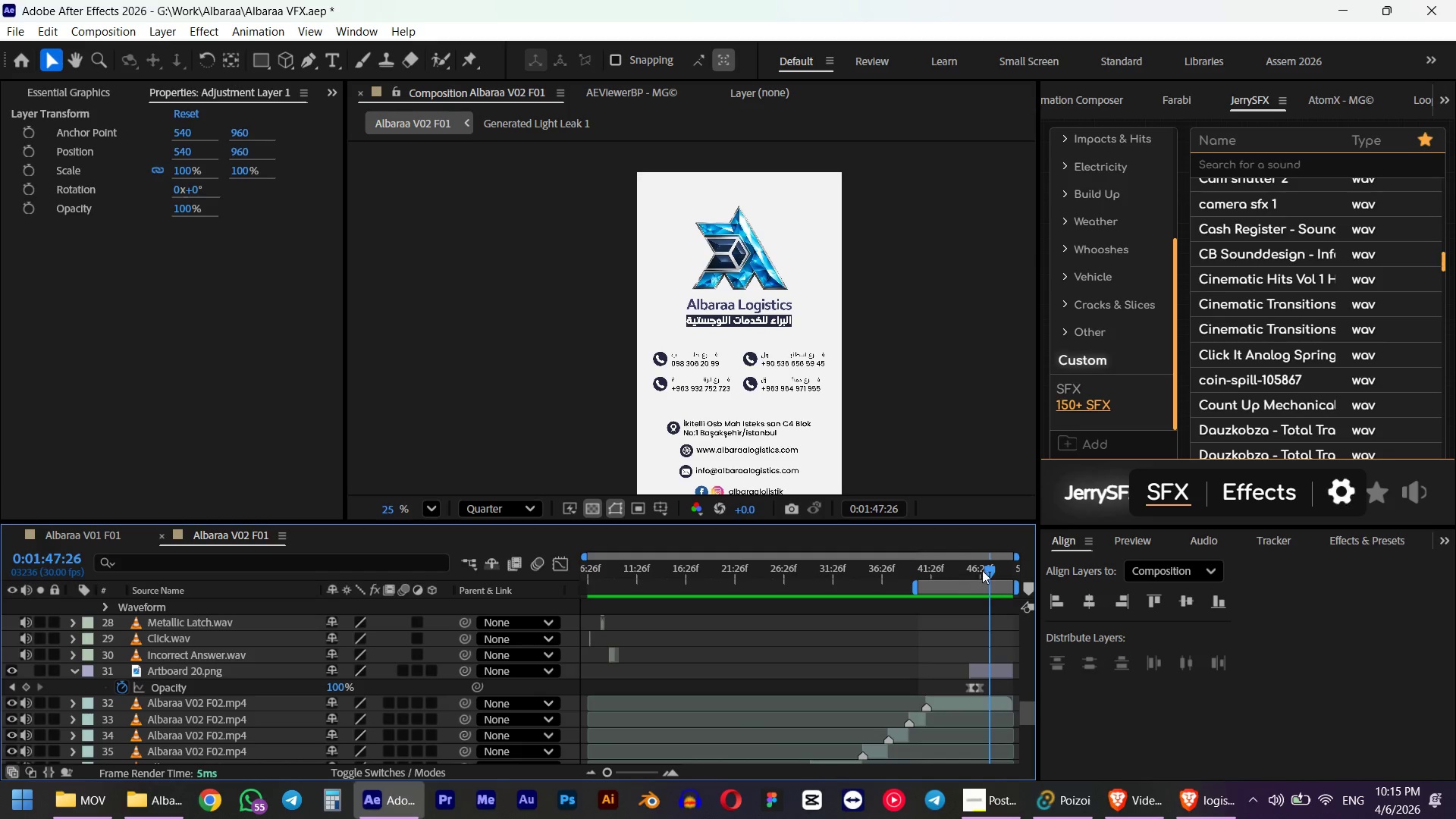 
left_click_drag(start_coordinate=[988, 567], to_coordinate=[976, 570])
 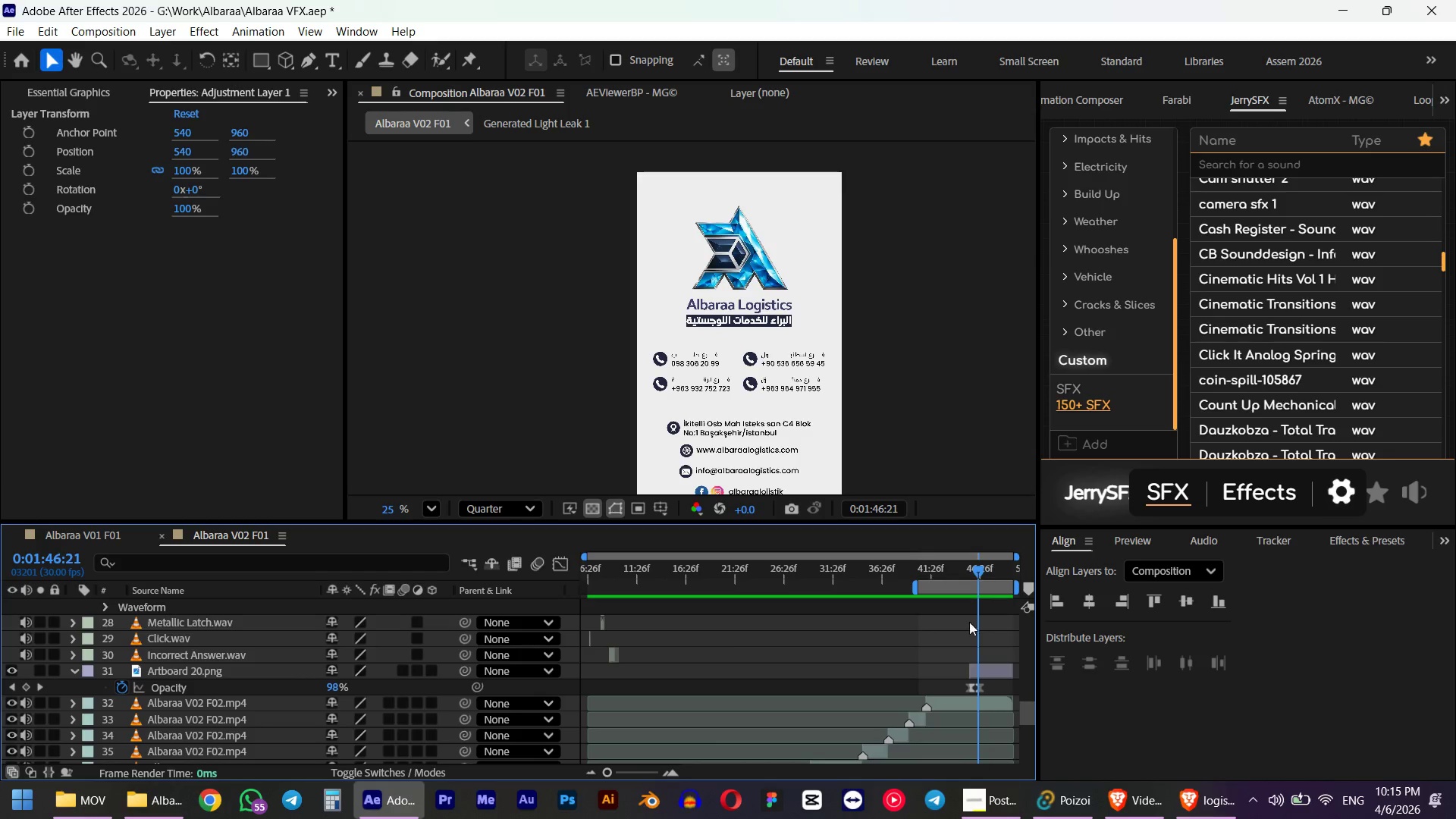 
scroll: coordinate [969, 644], scroll_direction: up, amount: 18.0
 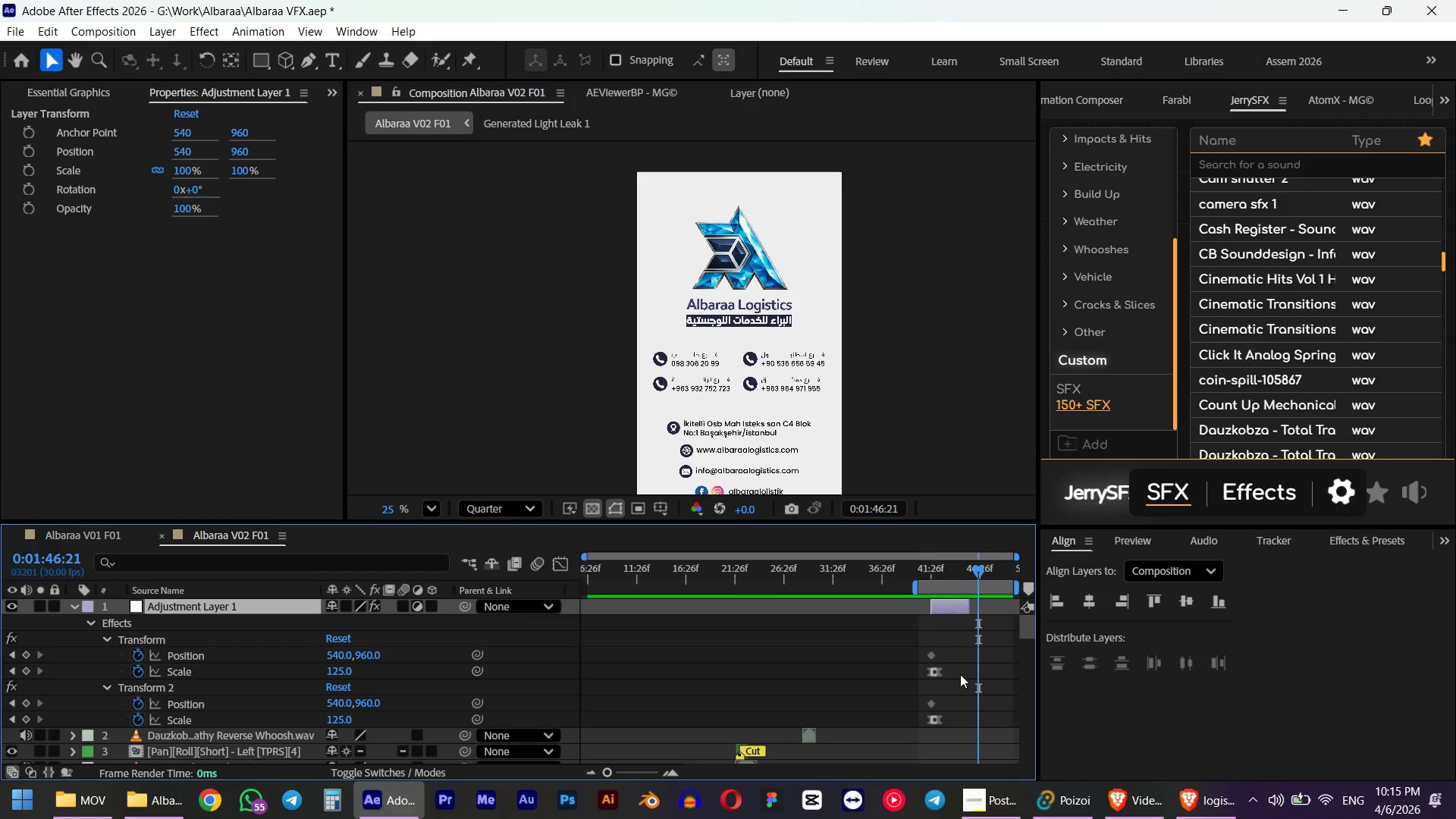 
key(Alt+AltLeft)
 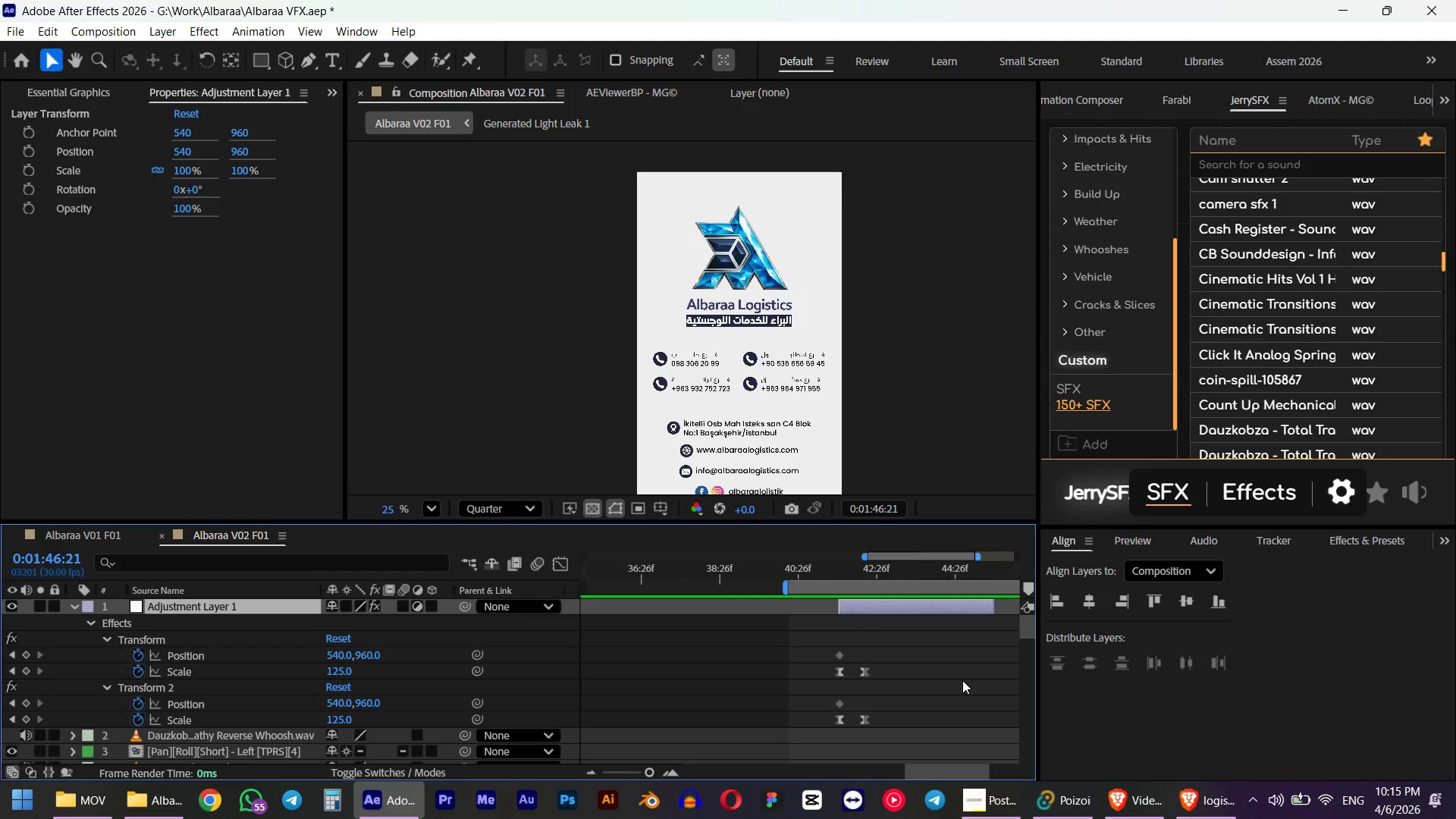 
scroll: coordinate [962, 680], scroll_direction: up, amount: 3.0
 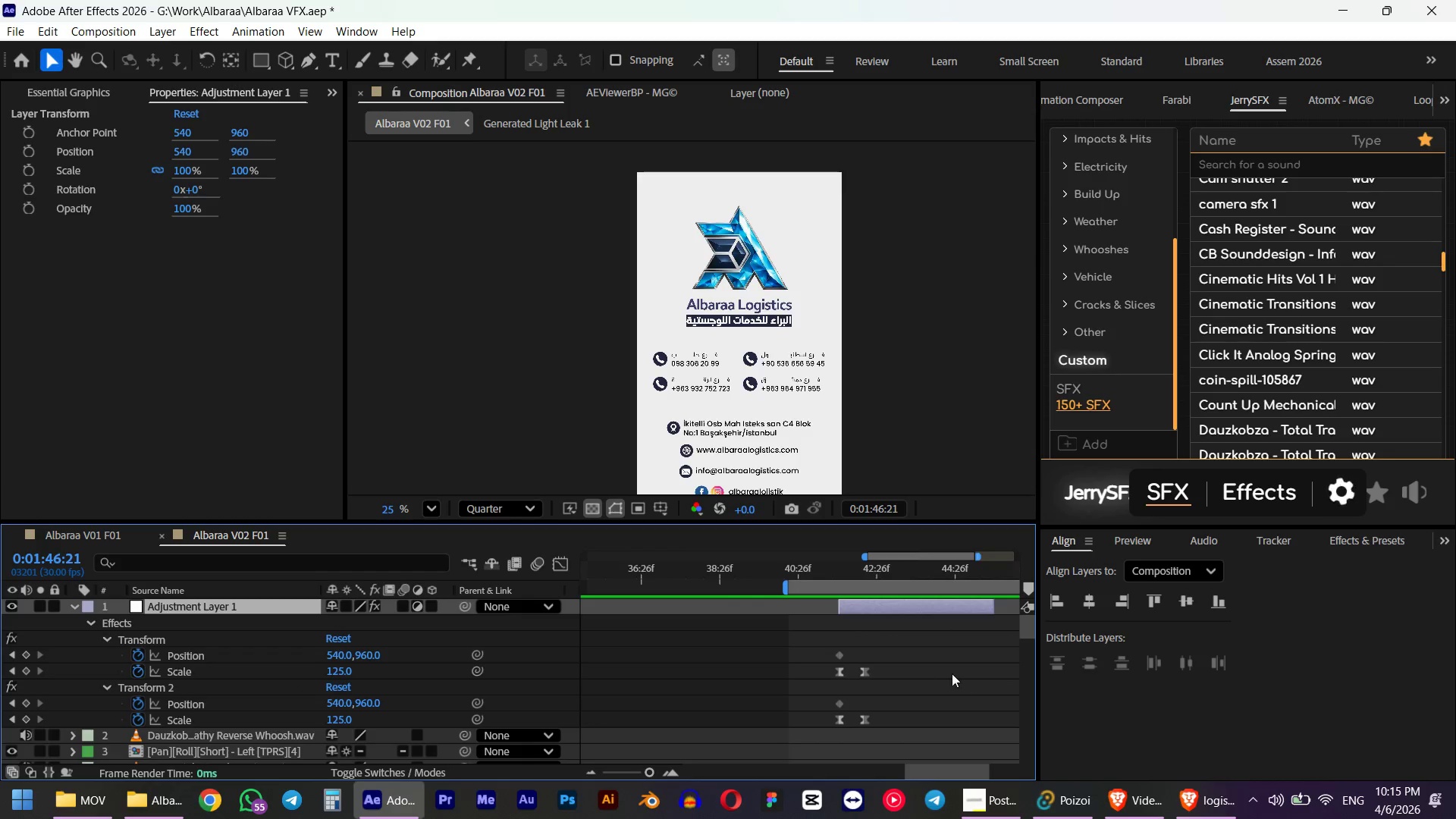 
hold_key(key=ShiftLeft, duration=0.55)
scroll: coordinate [915, 670], scroll_direction: down, amount: 4.0
 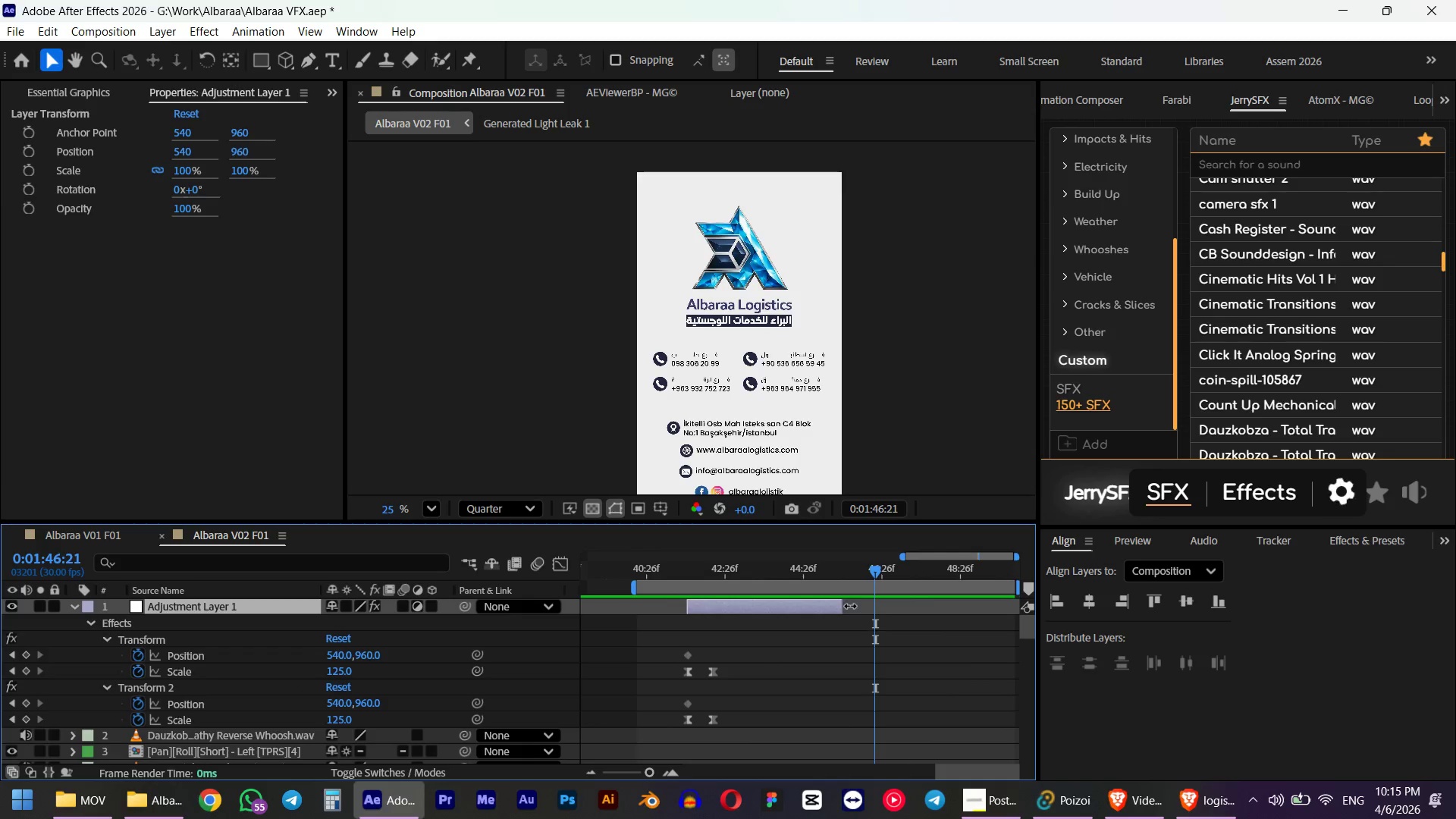 
left_click_drag(start_coordinate=[846, 604], to_coordinate=[874, 601])
 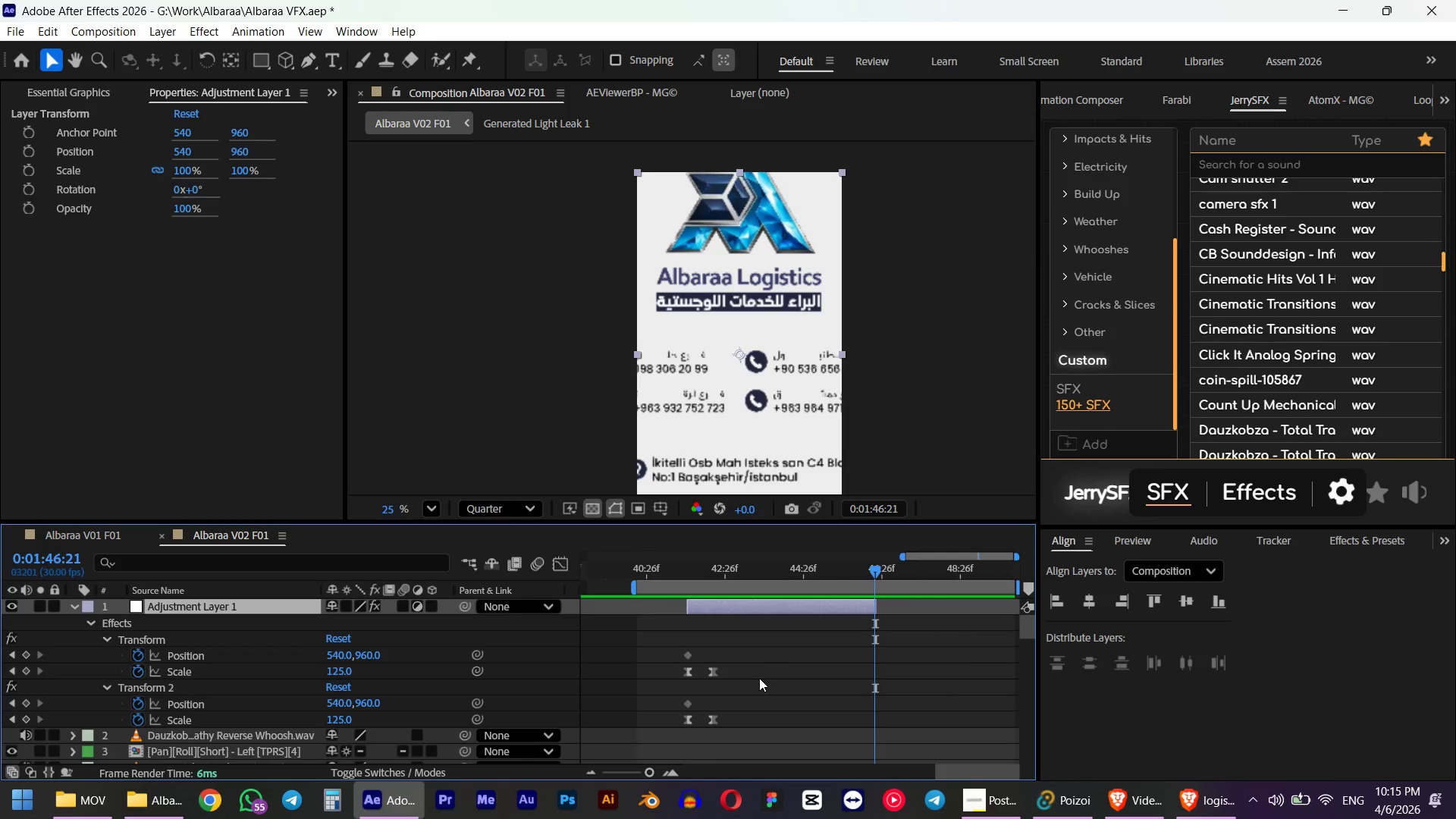 
hold_key(key=ShiftLeft, duration=0.61)
 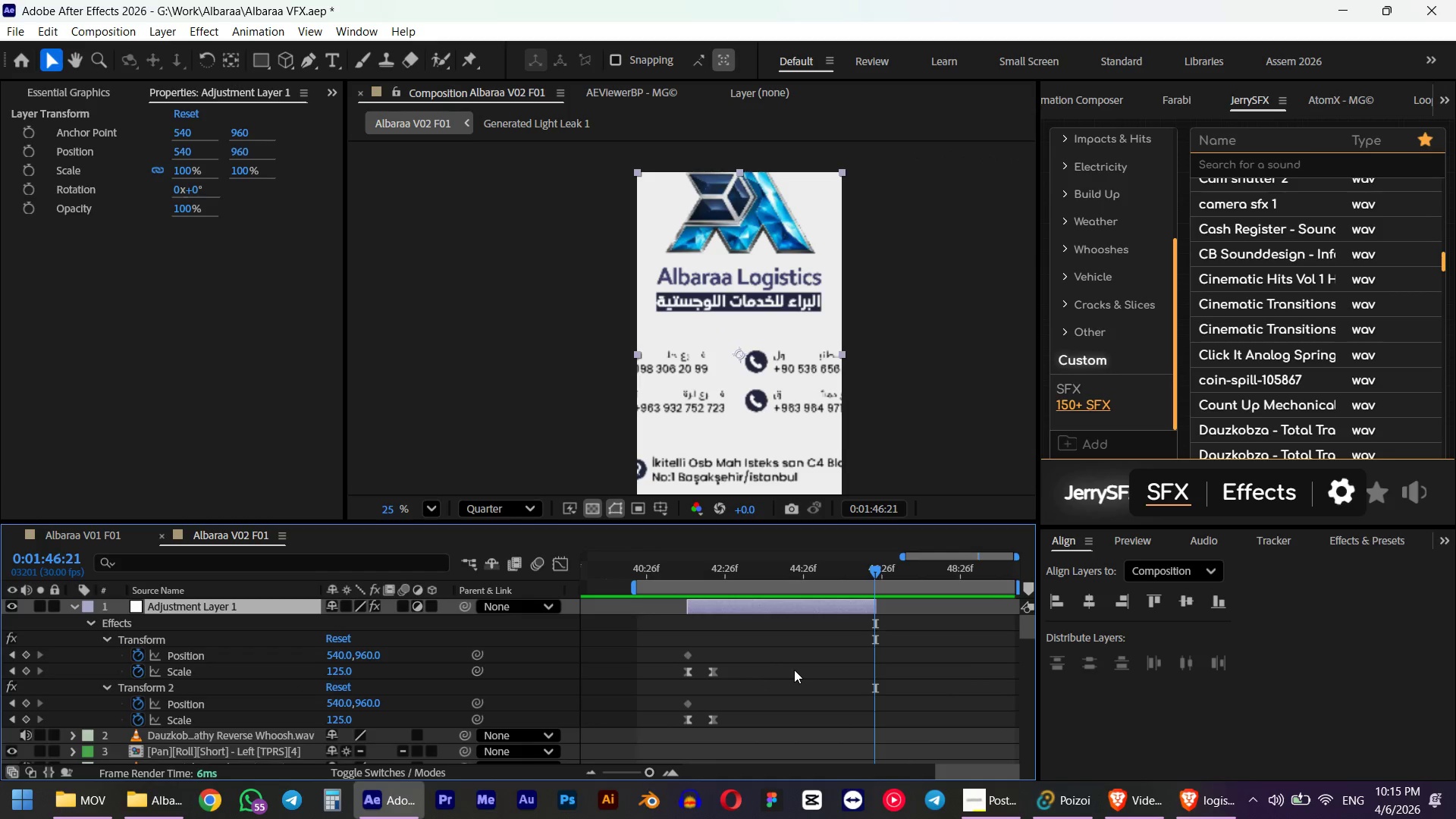 
key(Control+Shift+BracketLeft)
 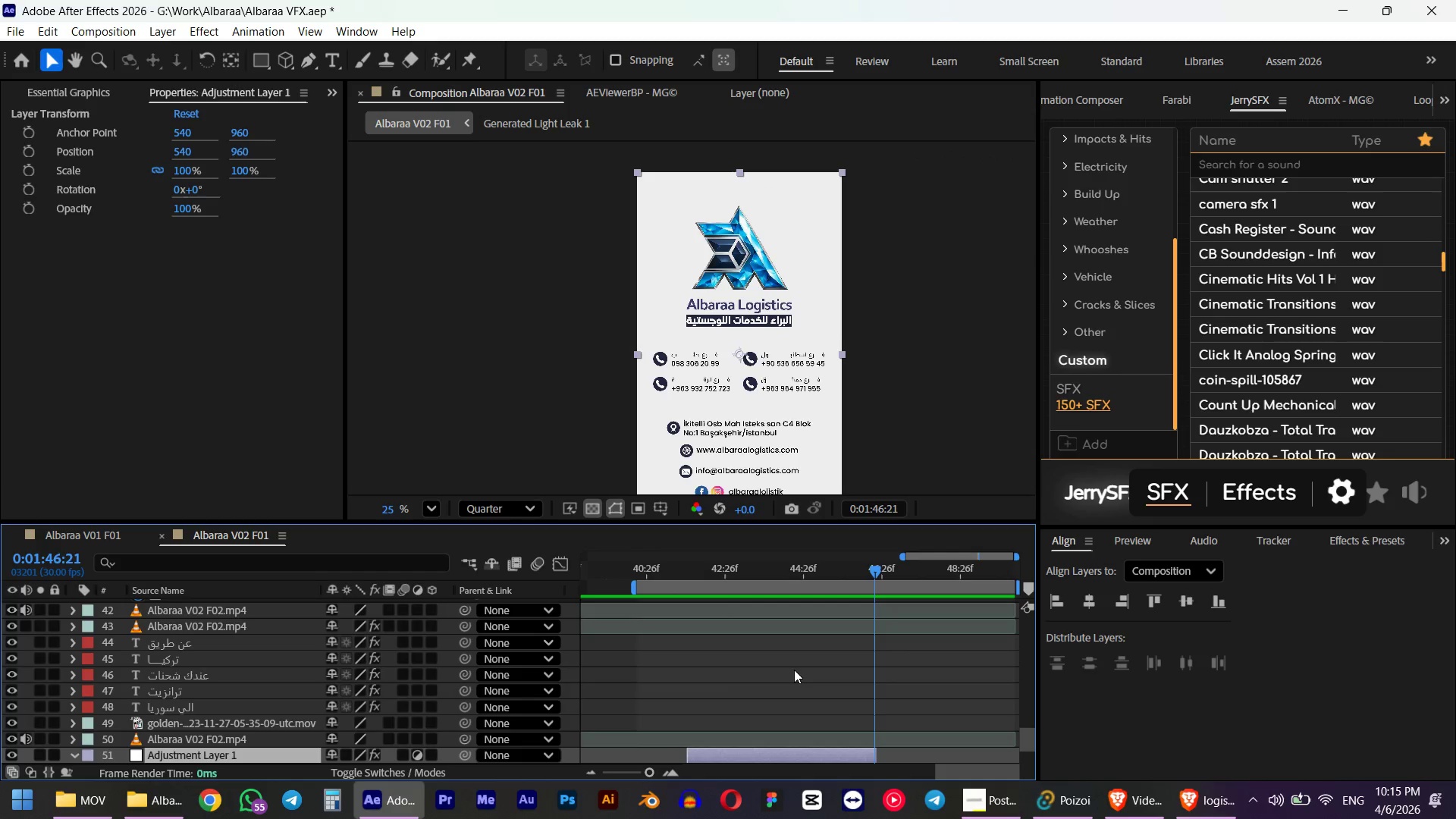 
key(Control+BracketRight)
 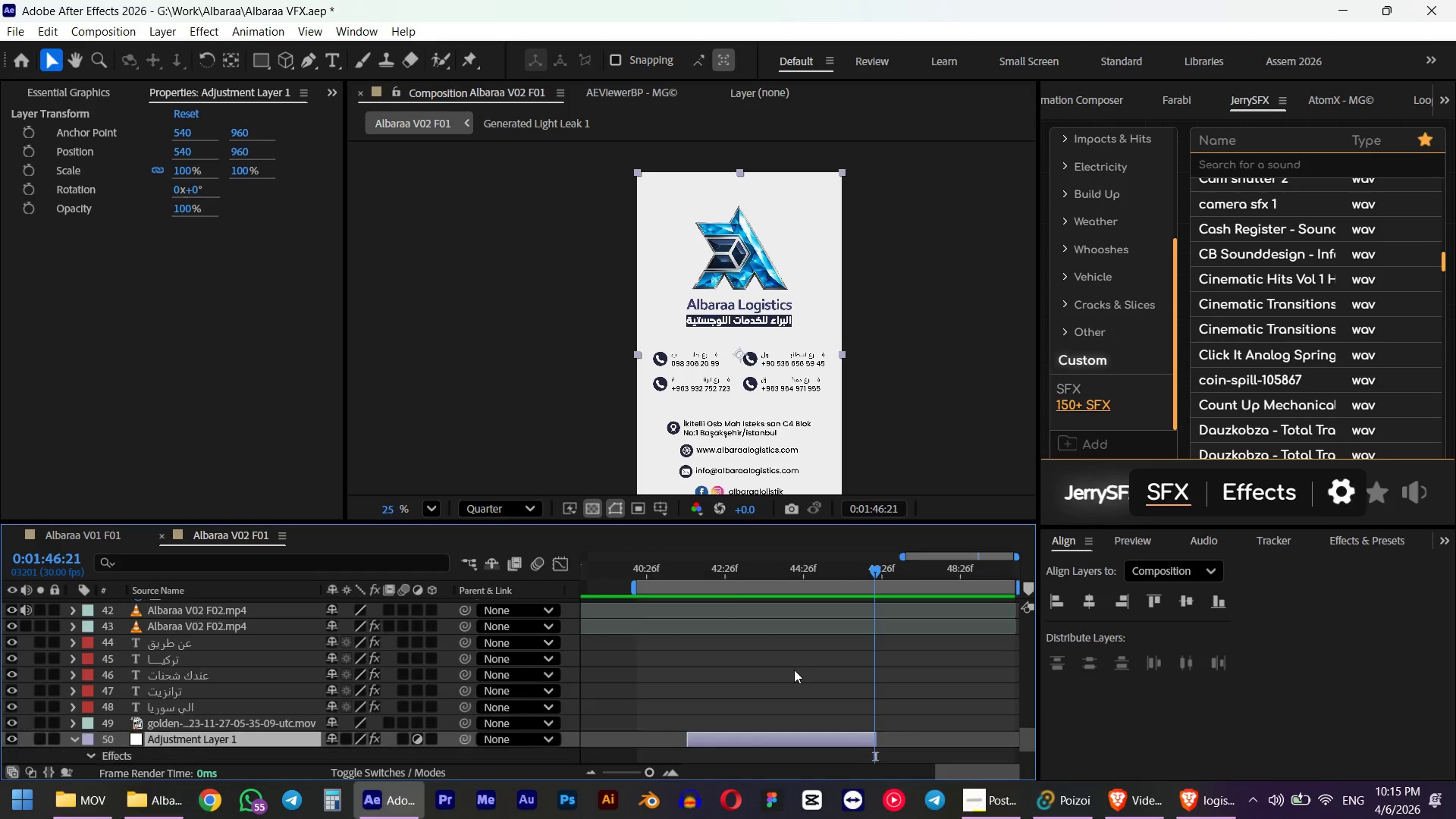 
key(Control+BracketRight)
 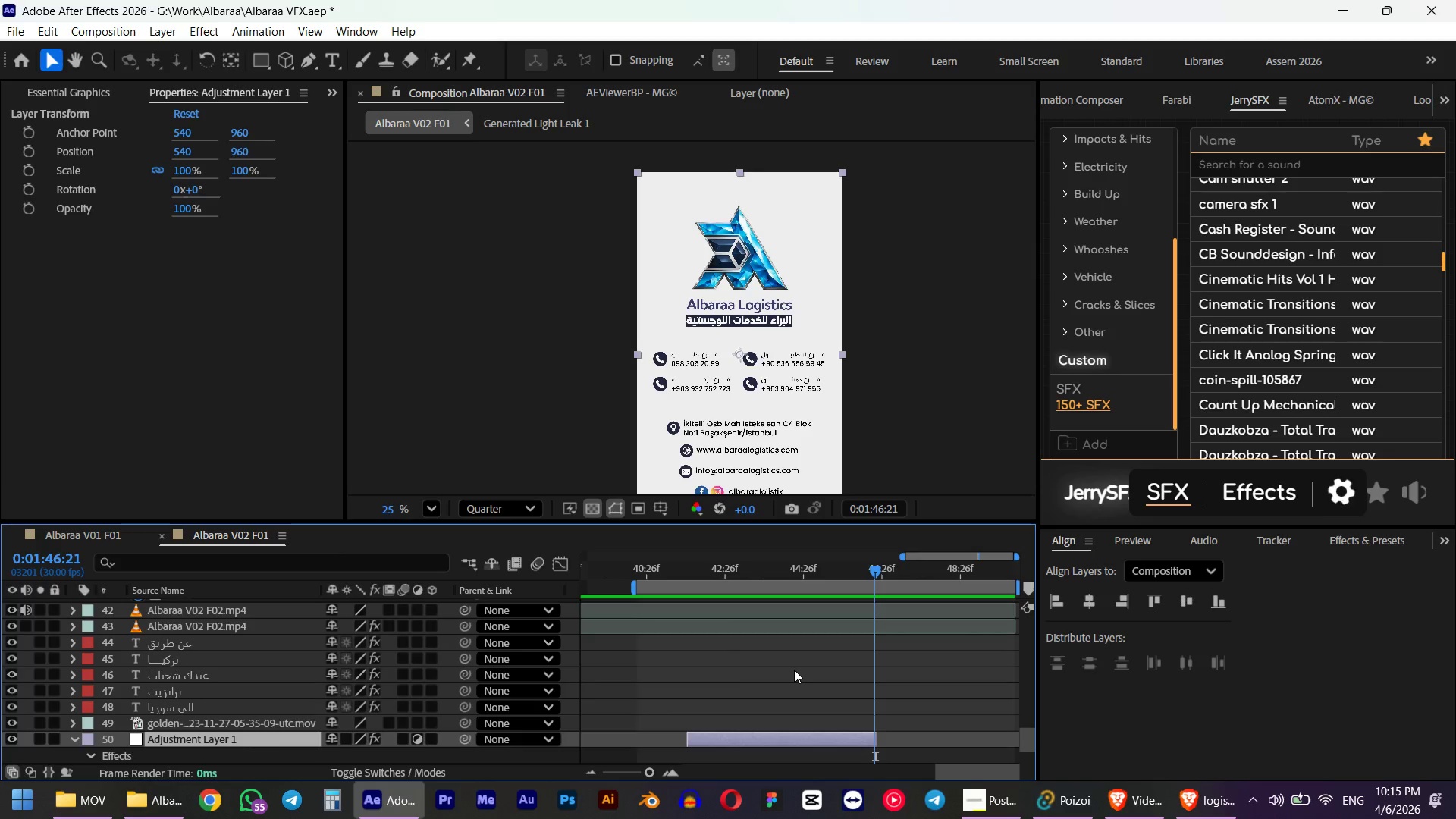 
key(Control+BracketRight)
 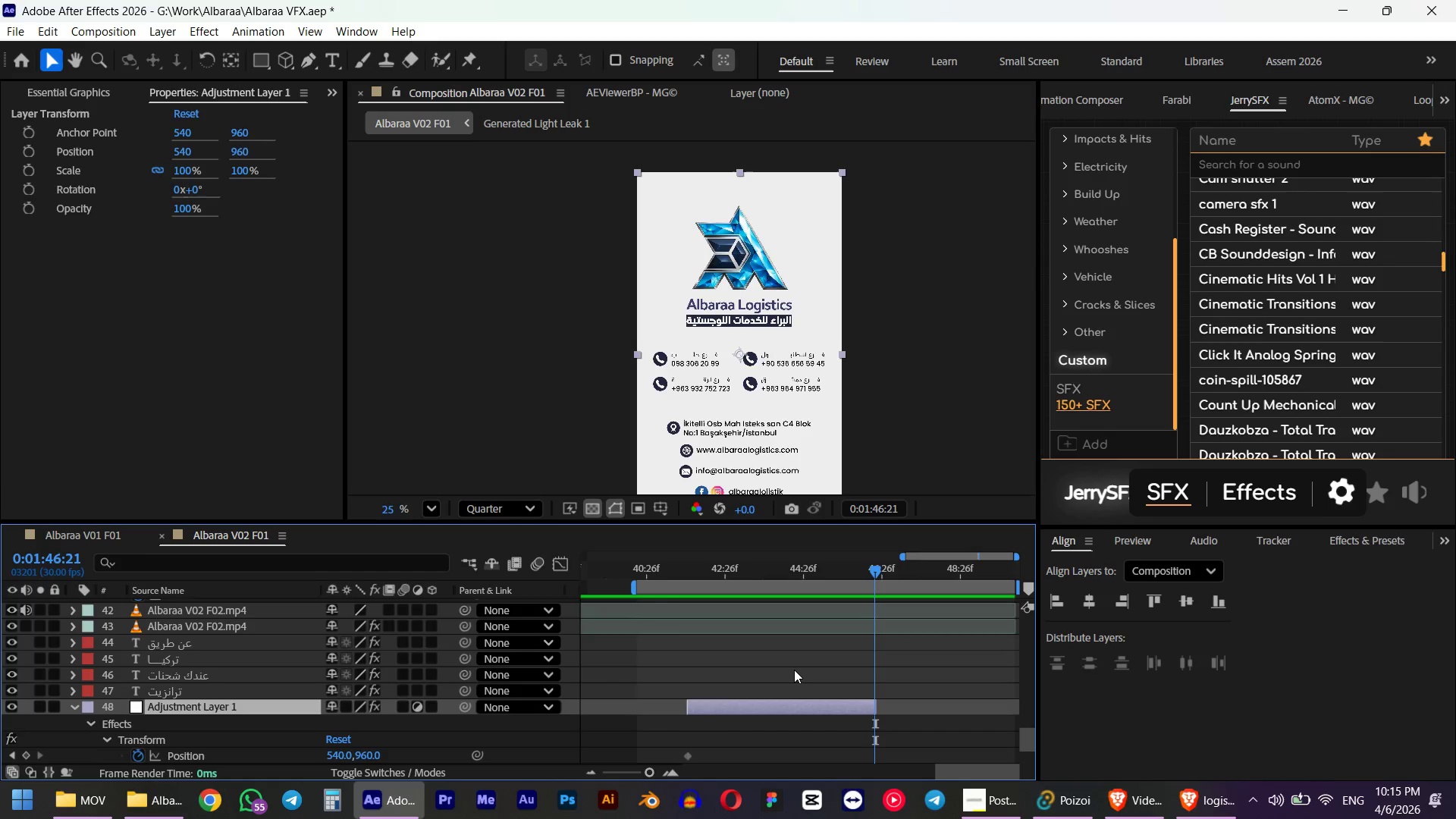 
key(Control+BracketRight)
 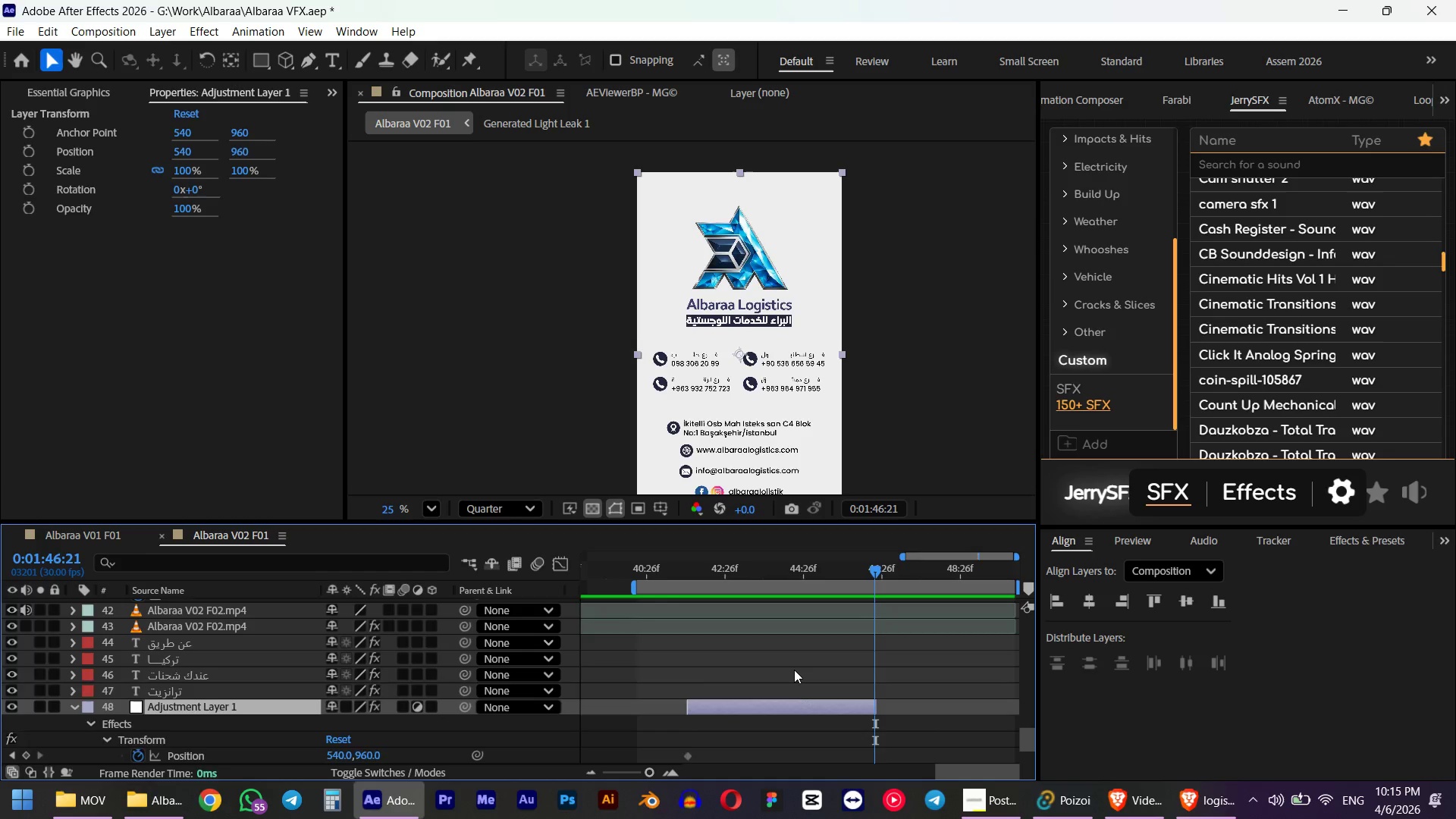 
key(Control+Shift+BracketRight)
 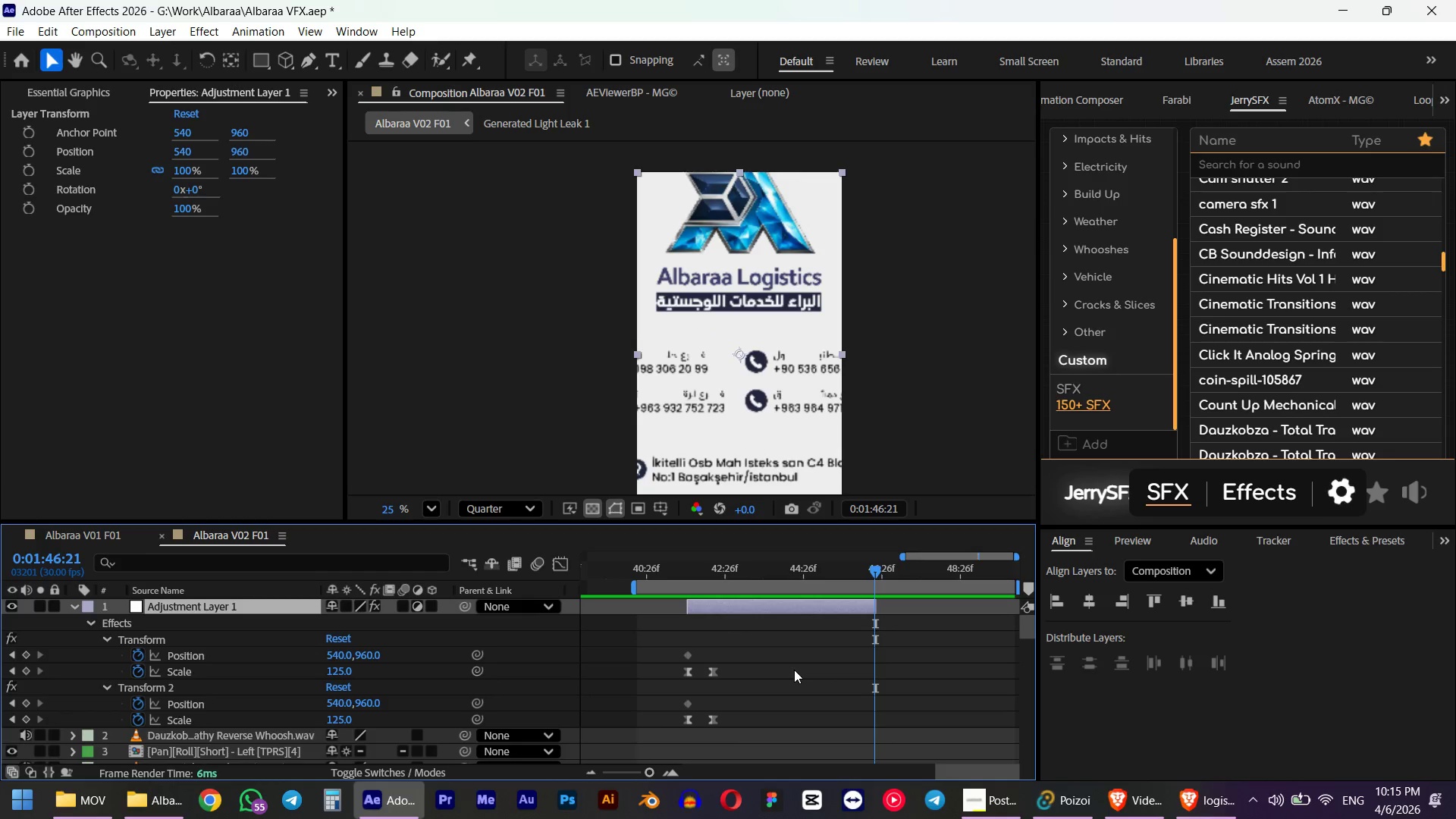 
key(Alt+AltLeft)
 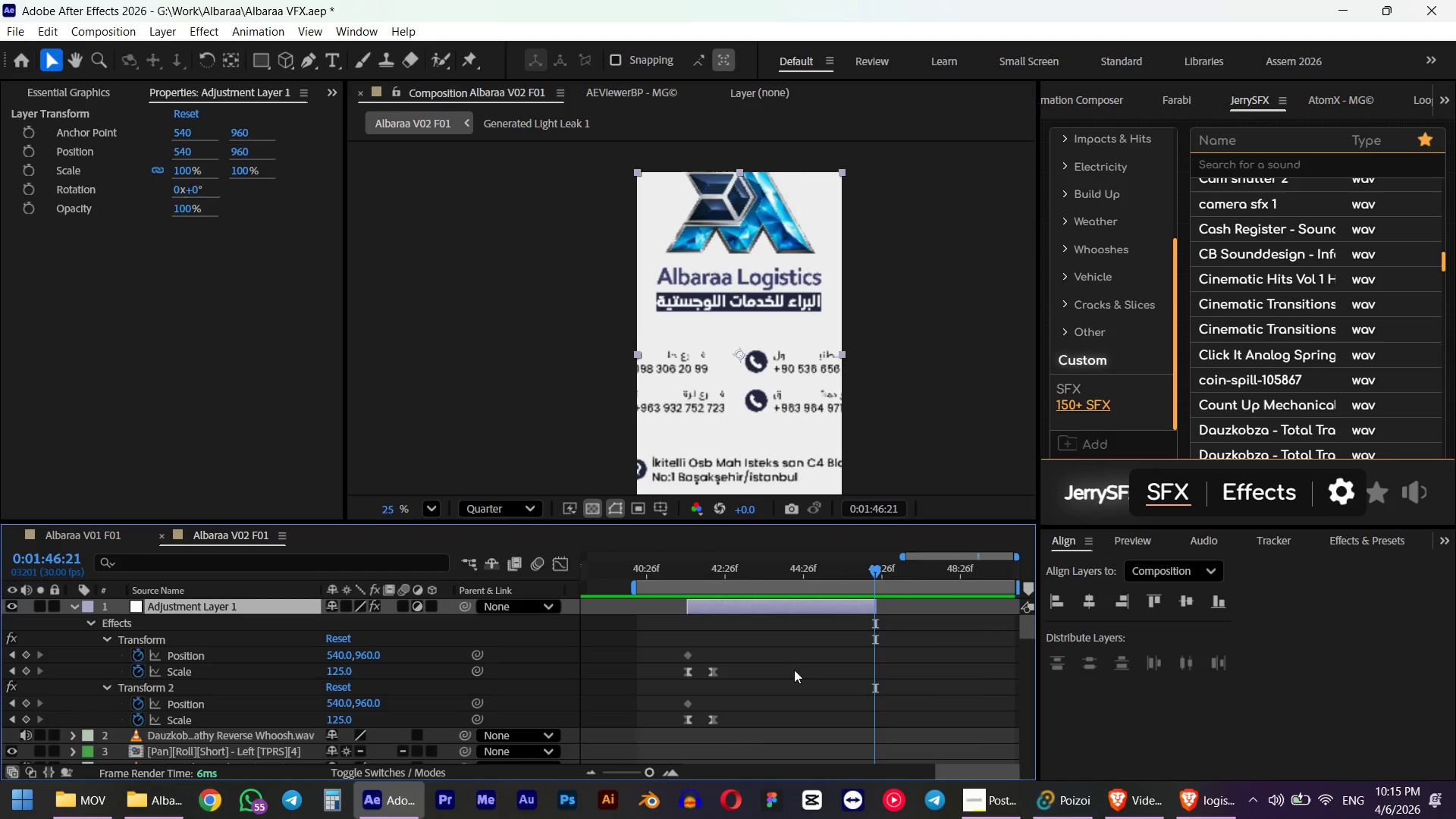 
scroll: coordinate [794, 670], scroll_direction: down, amount: 4.0
 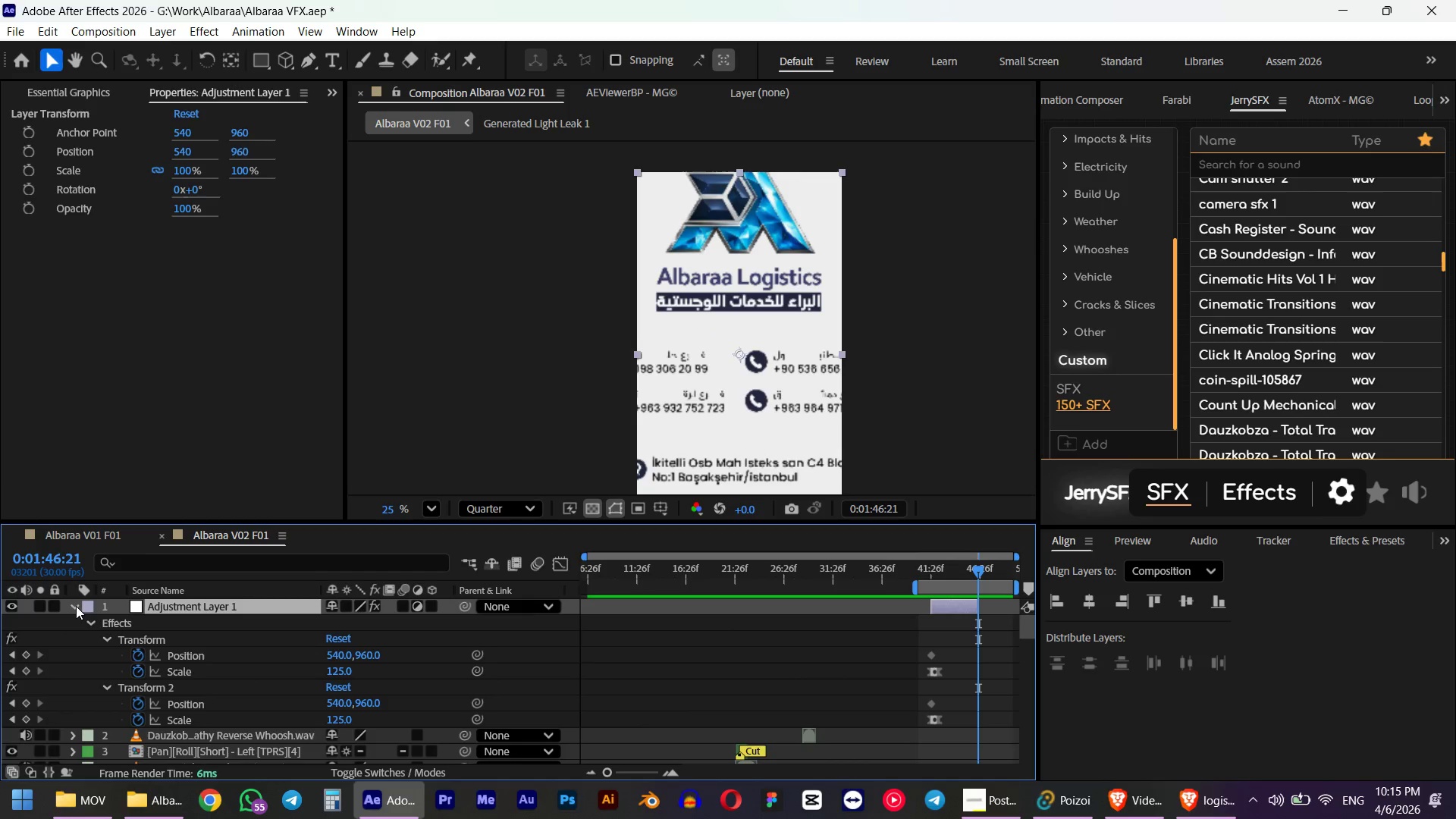 
hold_key(key=AltLeft, duration=0.39)
scroll: coordinate [940, 712], scroll_direction: up, amount: 2.0
 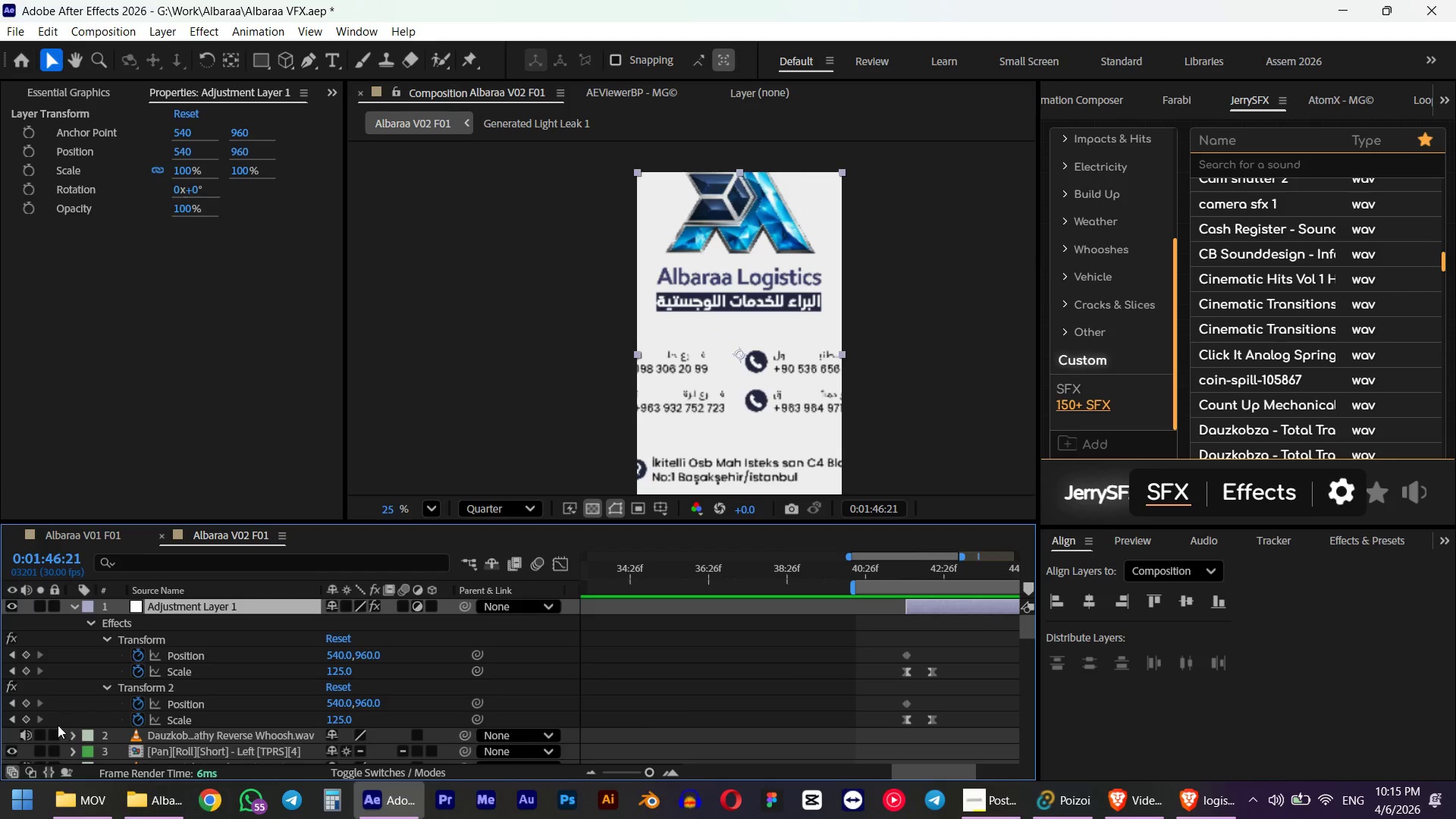 
left_click([30, 720])
 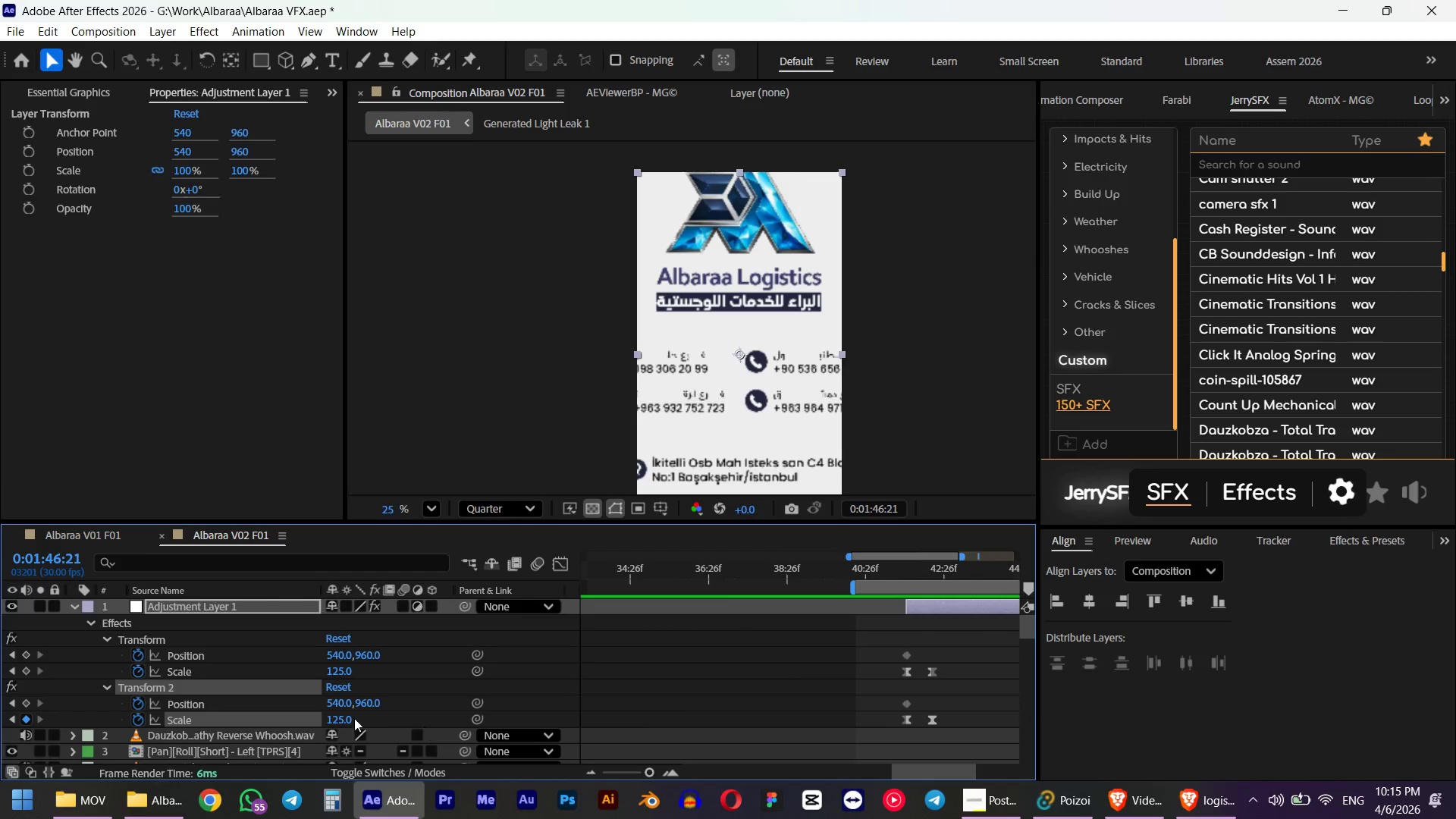 
left_click([338, 717])
 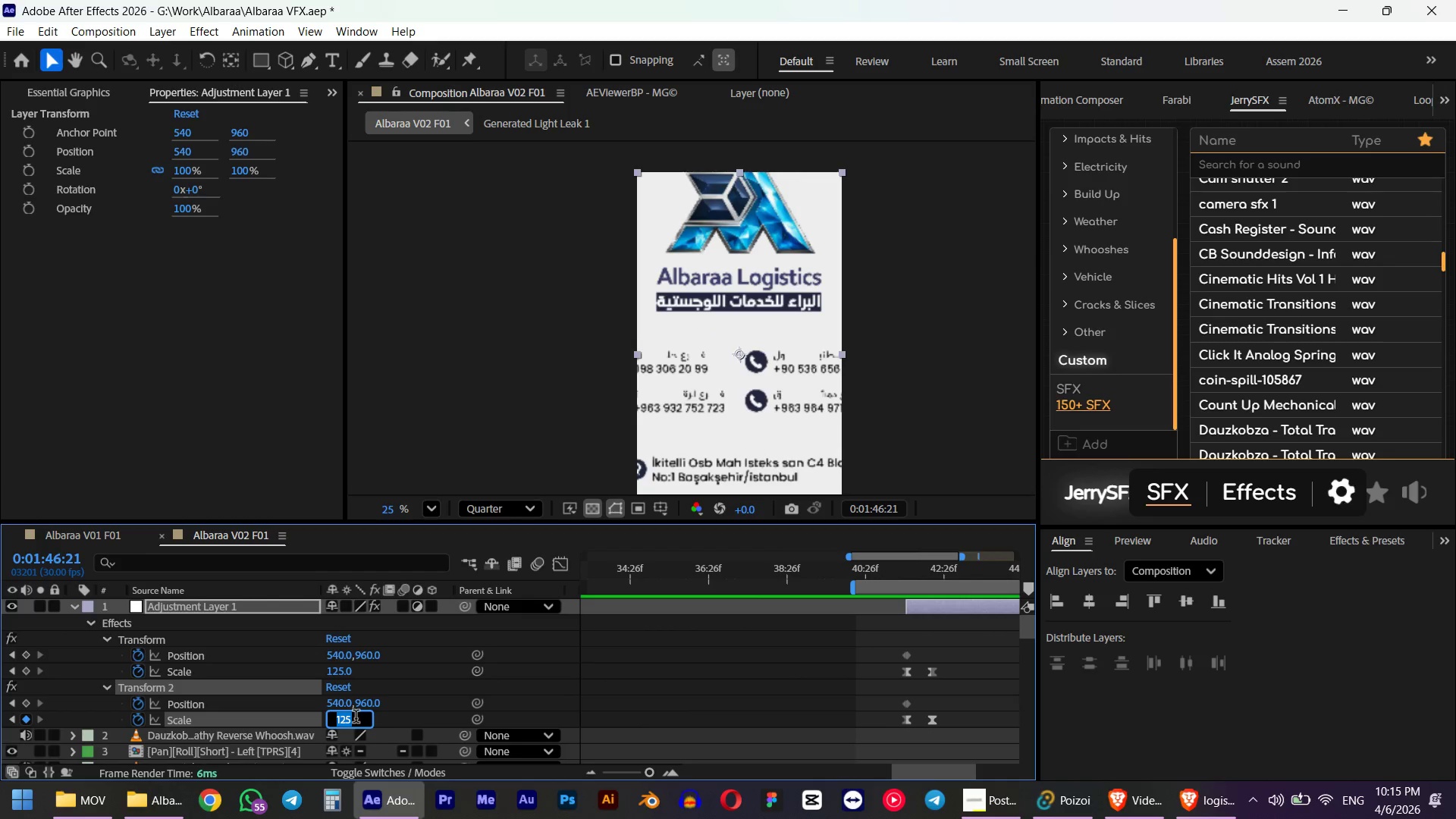 
key(Numpad1)
 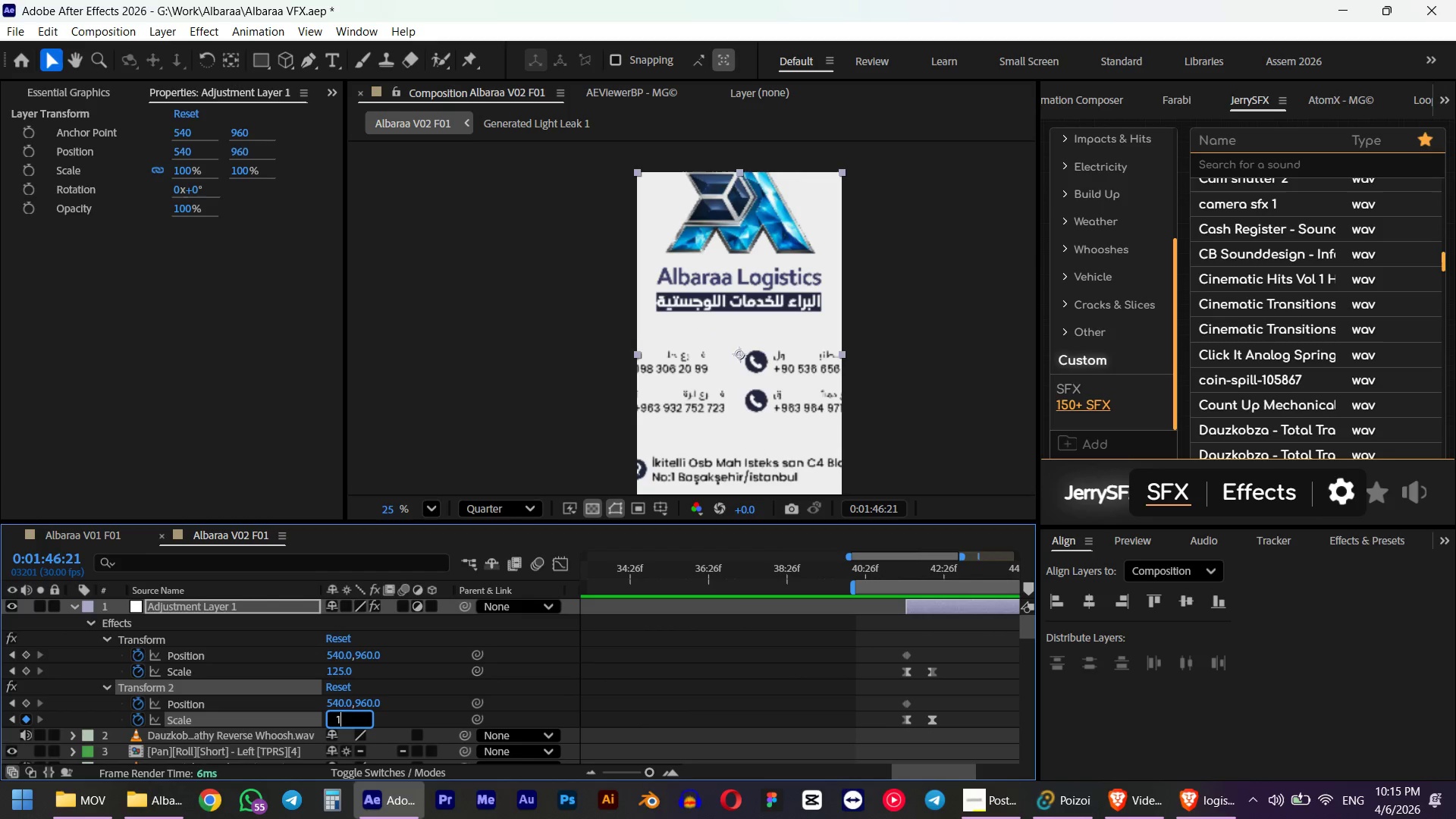 
key(Numpad0)
 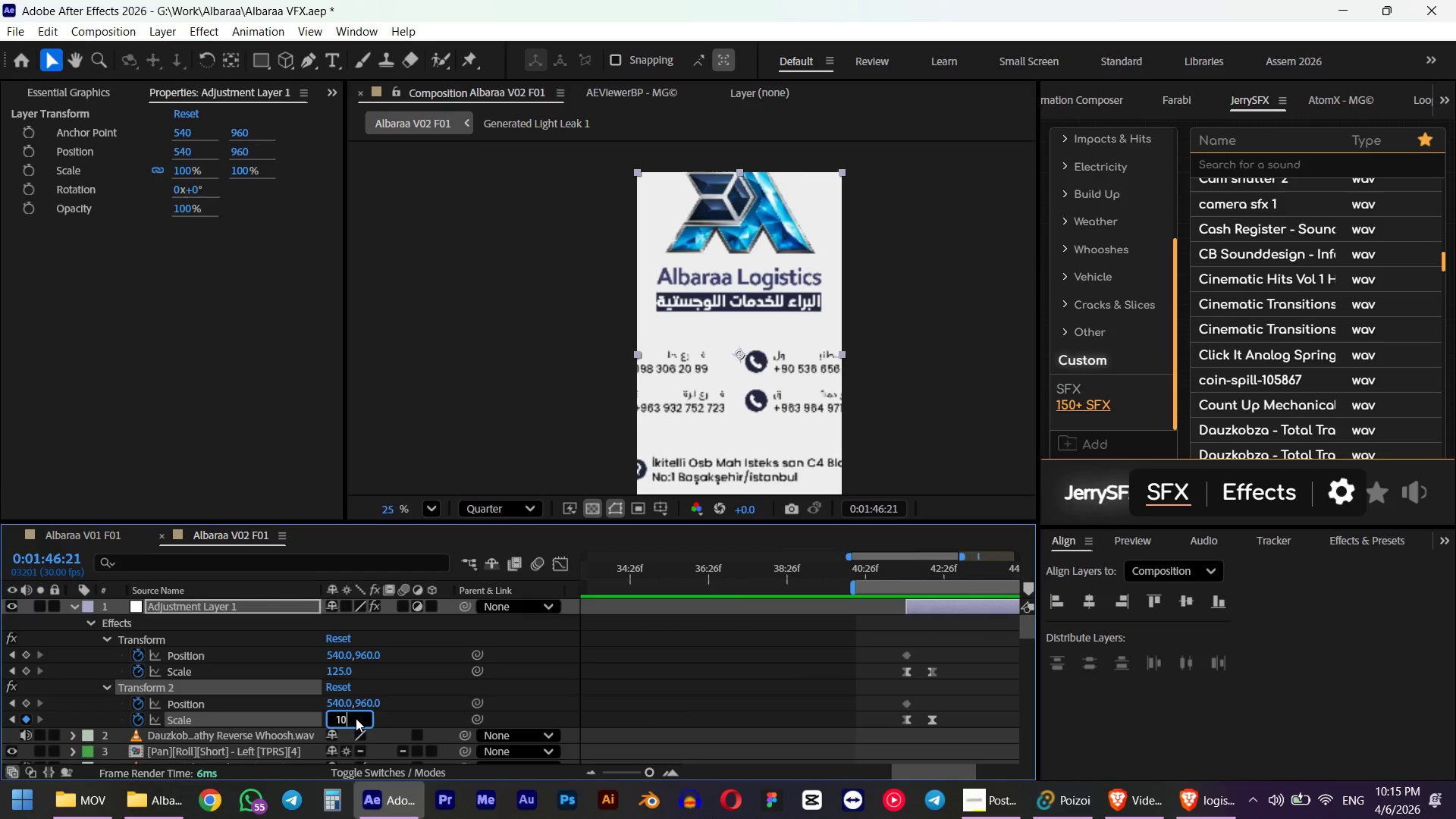 
key(Numpad0)
 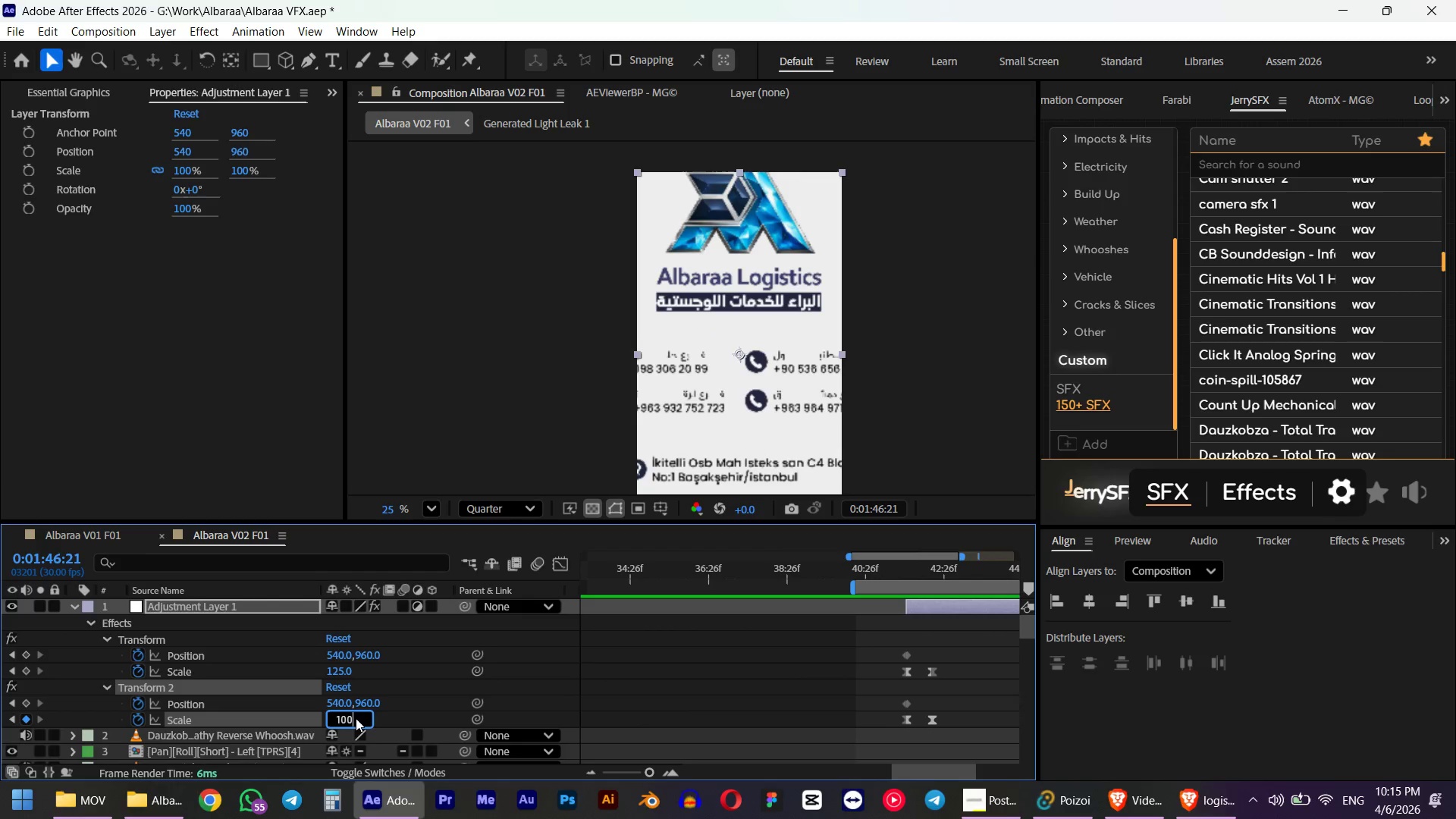 
key(NumpadEnter)
 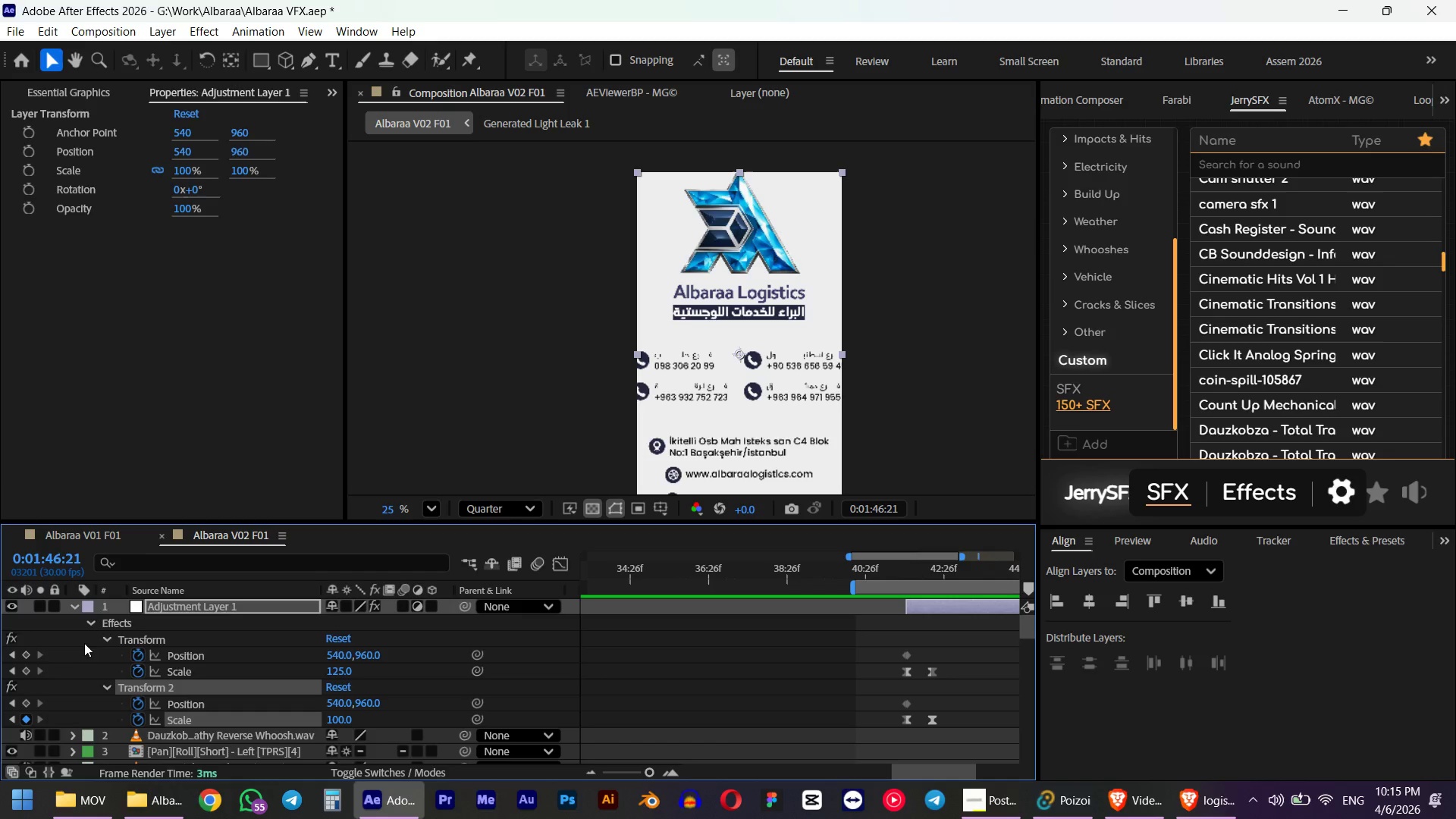 
left_click([68, 607])
 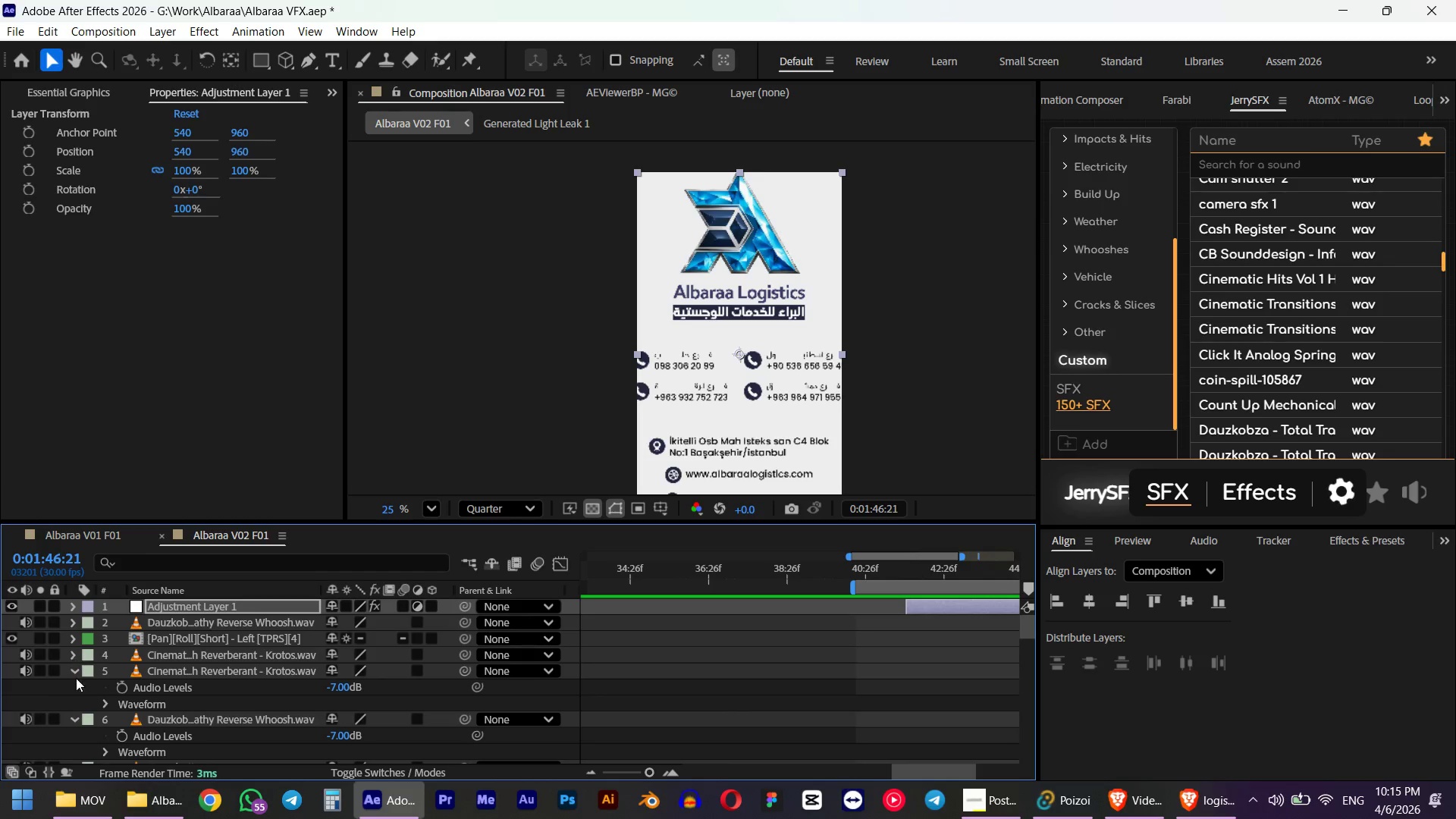 
key(Control+ControlLeft)
 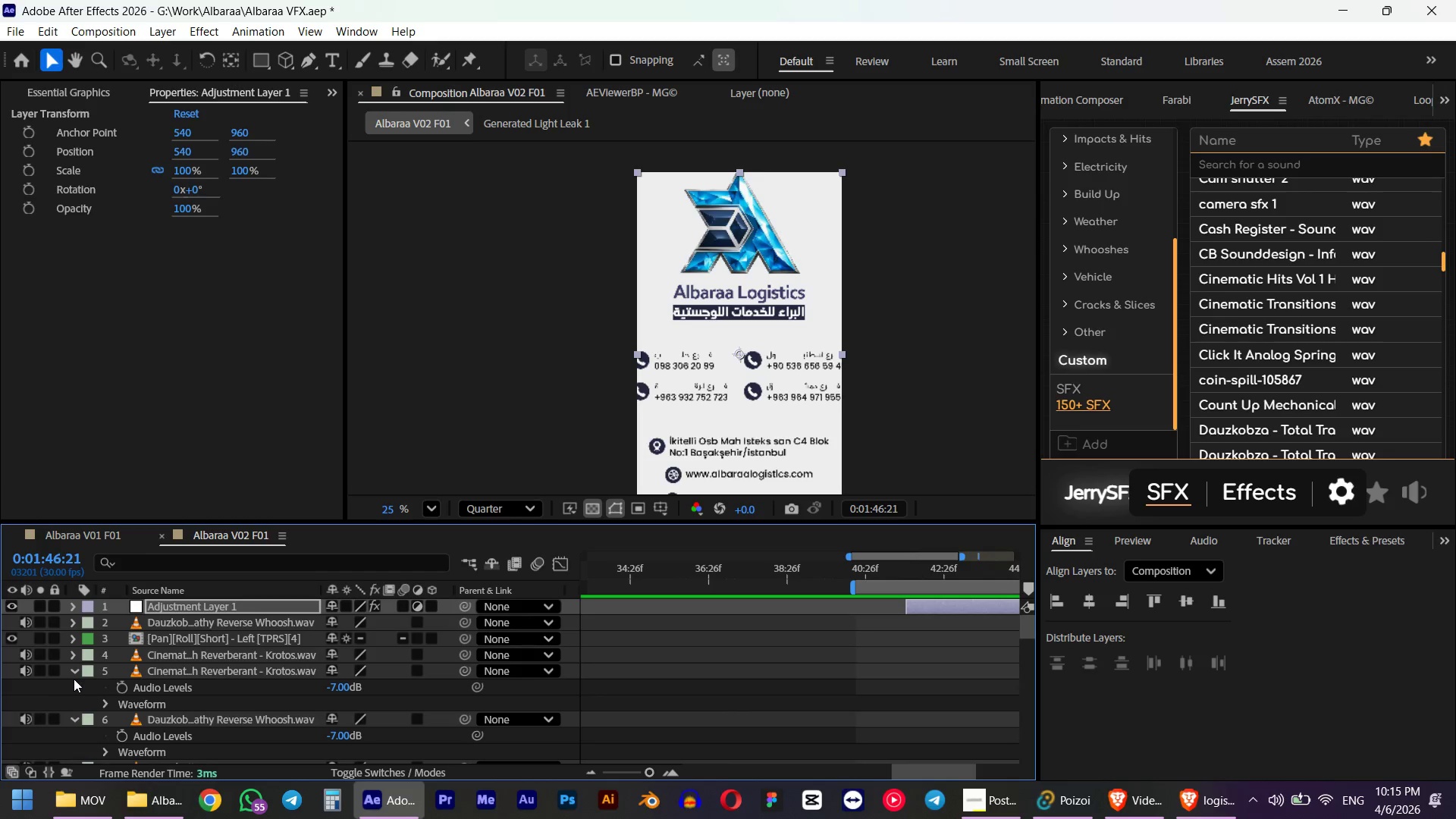 
key(Control+A)
 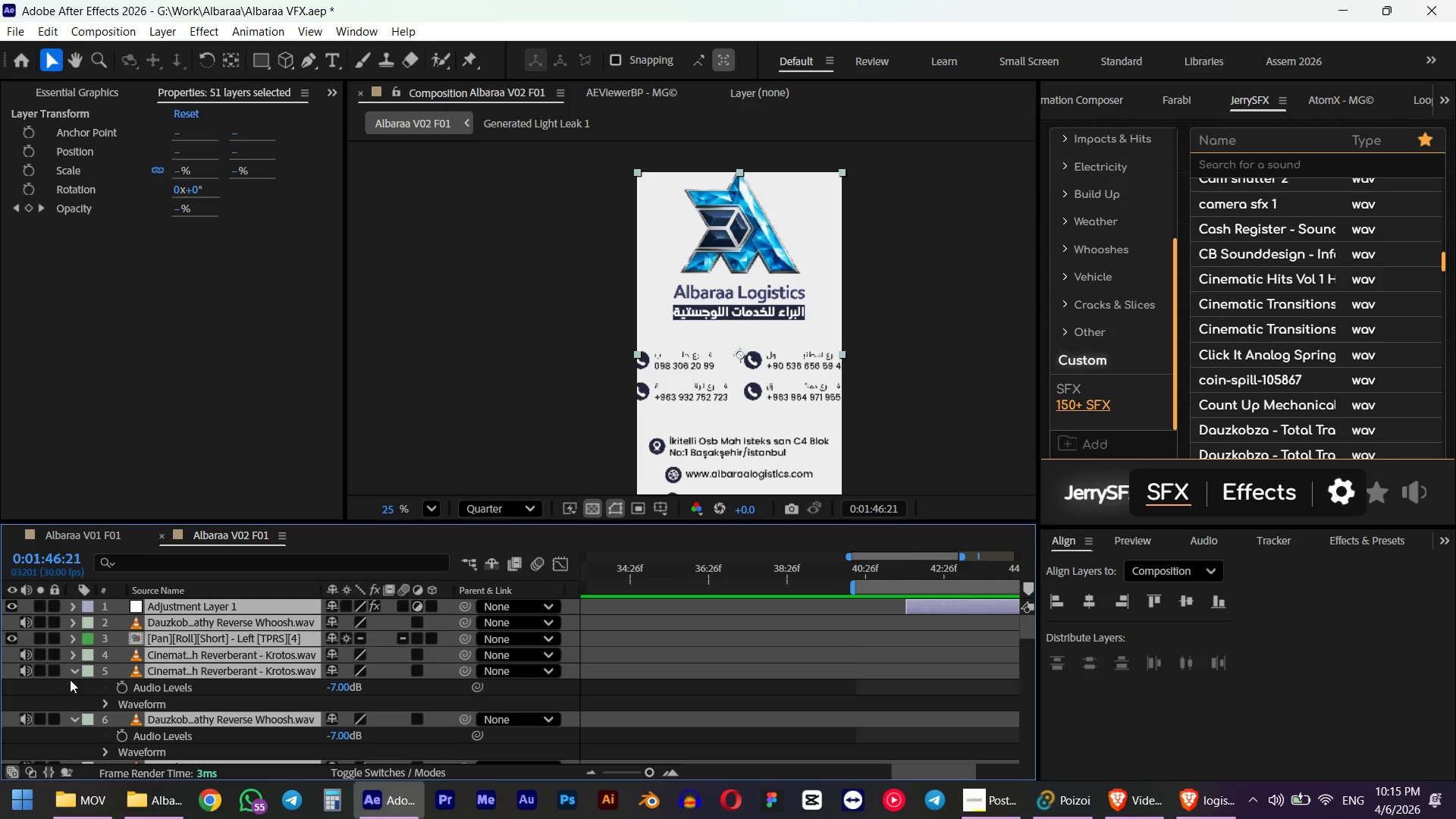 
key(U)
 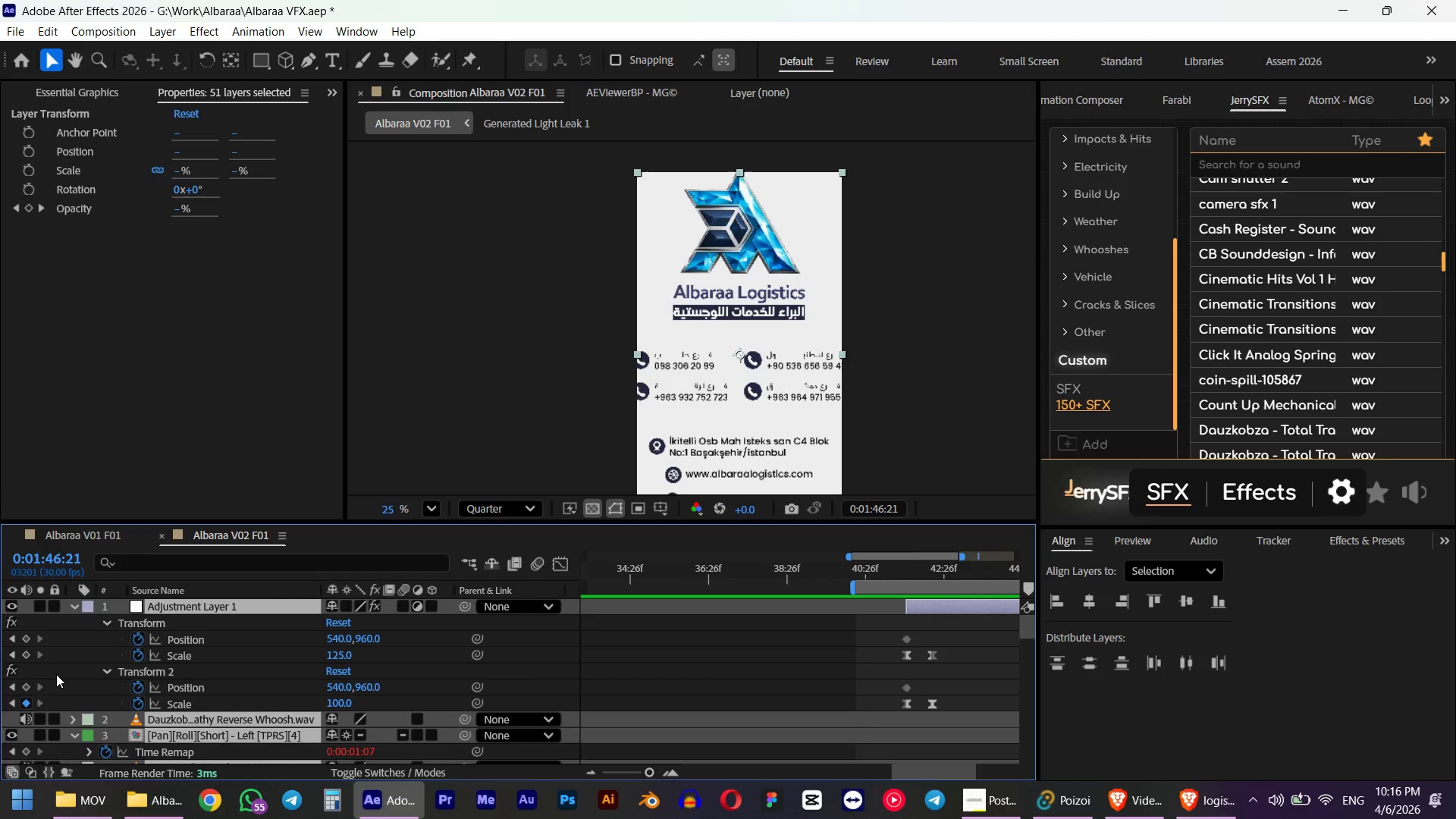 
key(U)
 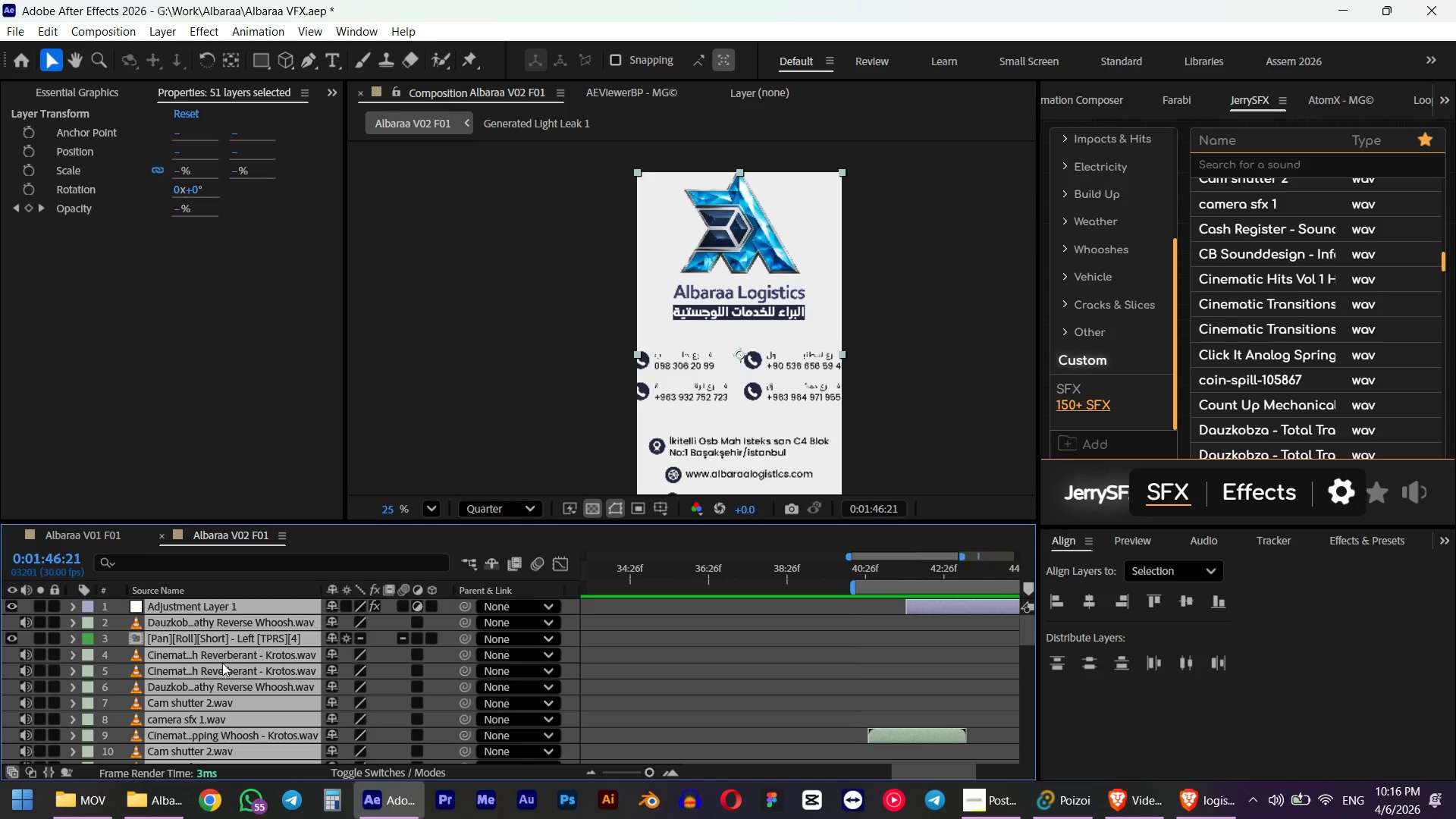 
left_click([607, 630])
 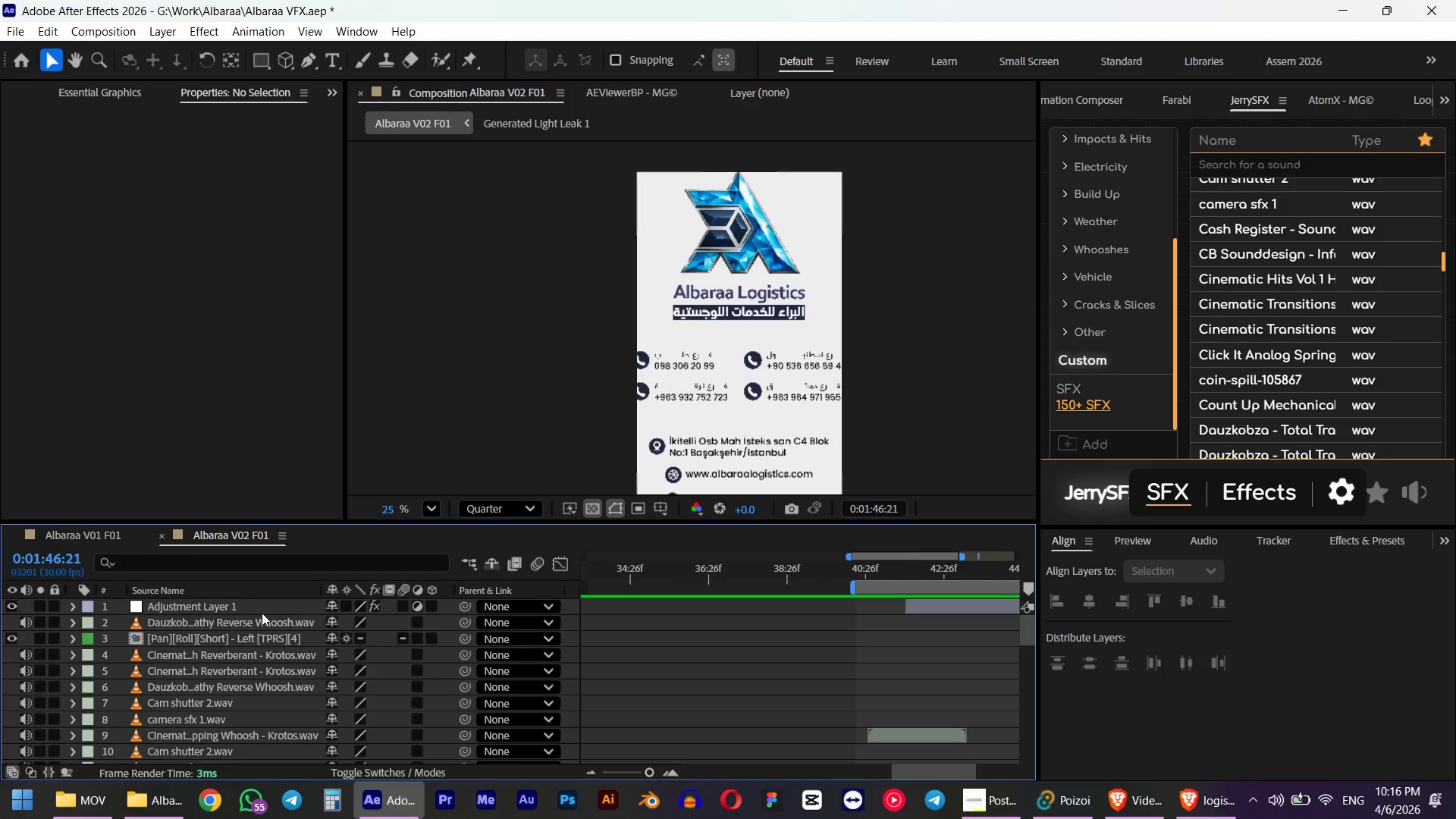 
left_click([262, 613])
 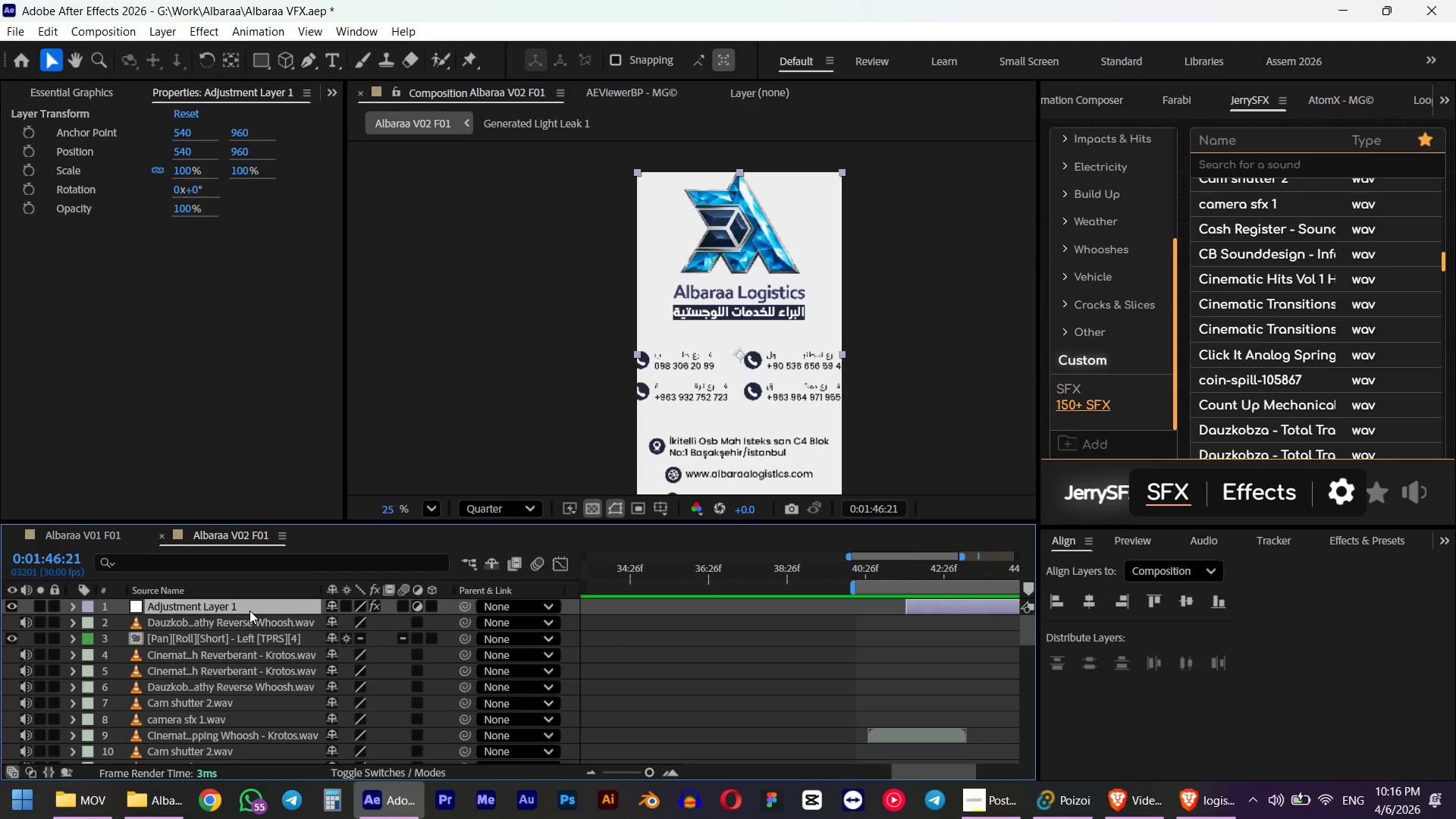 
left_click_drag(start_coordinate=[249, 610], to_coordinate=[270, 681])
 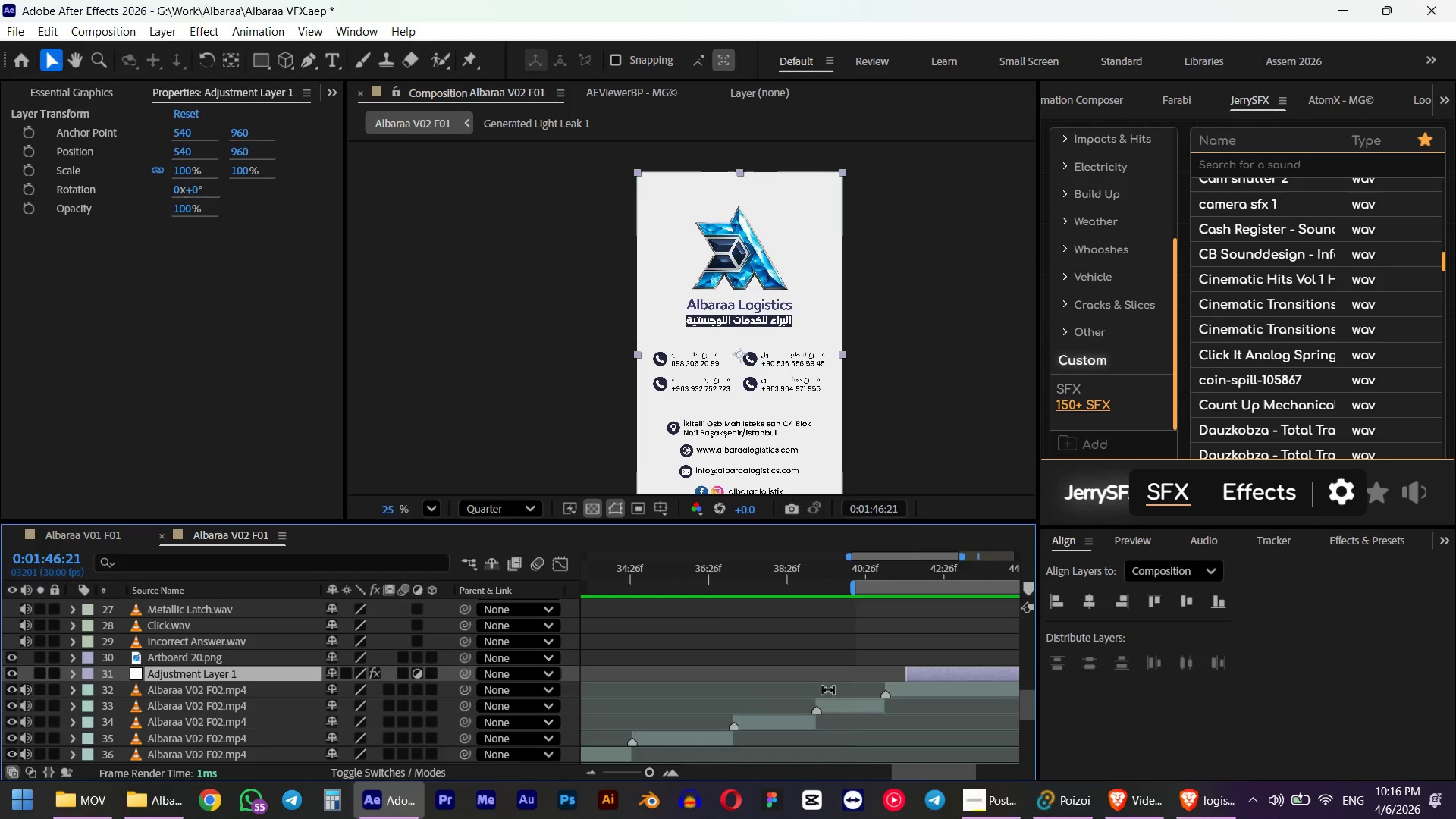 
hold_key(key=ShiftLeft, duration=0.5)
scroll: coordinate [787, 676], scroll_direction: down, amount: 5.0
 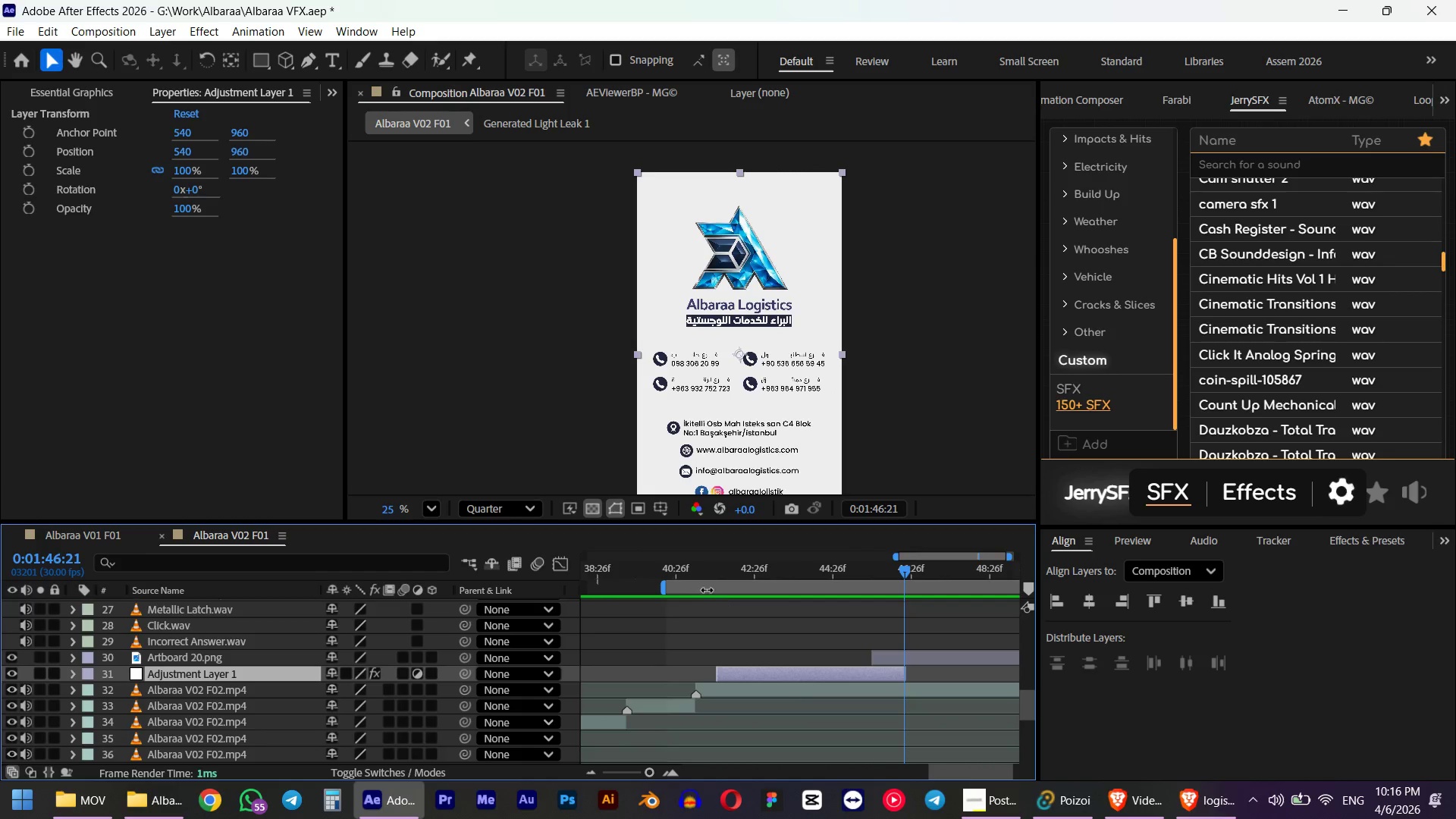 
left_click_drag(start_coordinate=[689, 570], to_coordinate=[830, 577])
 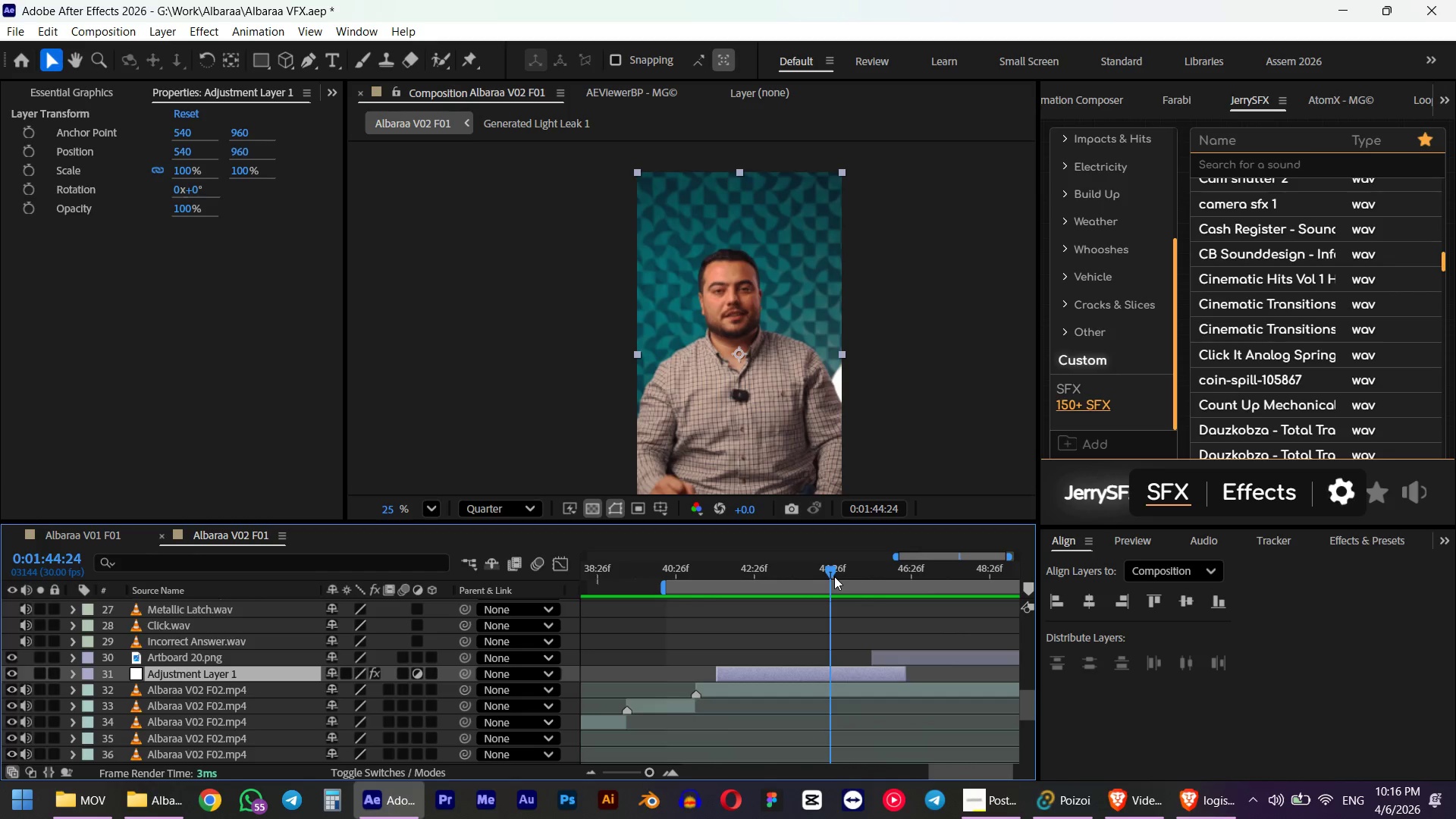 
hold_key(key=Numpad0, duration=8.77)
 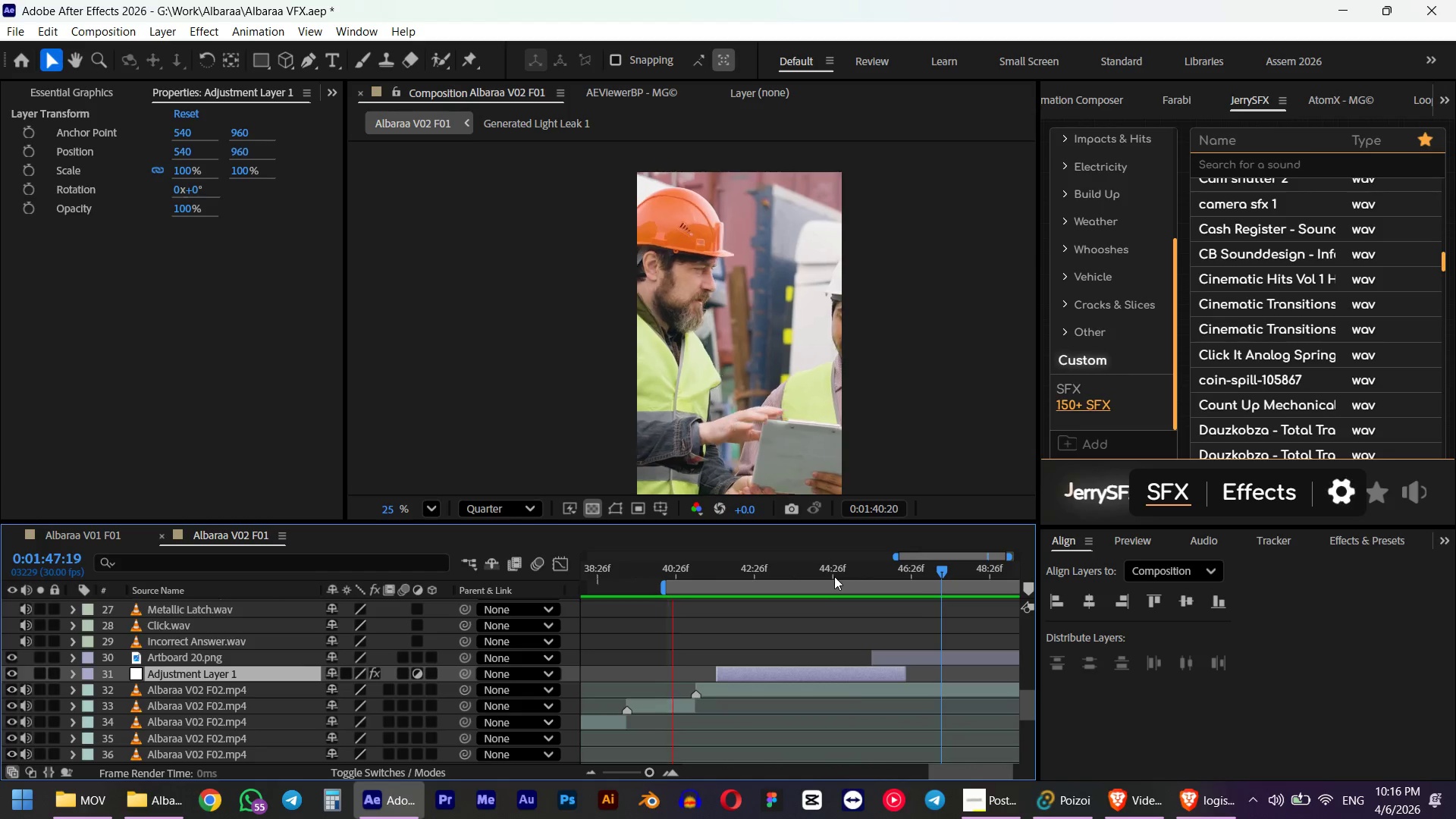 
key(Space)
 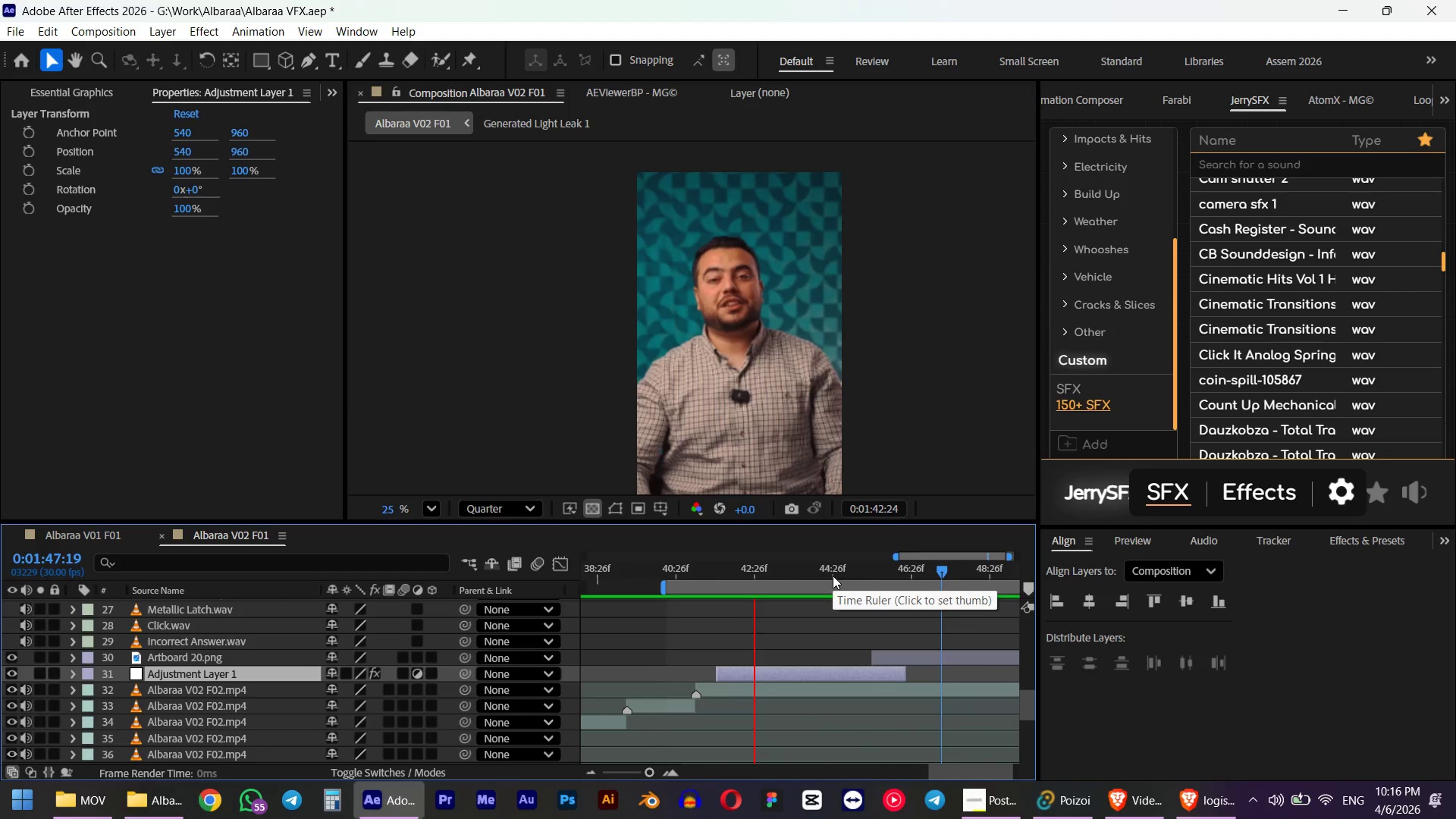 
key(Space)
 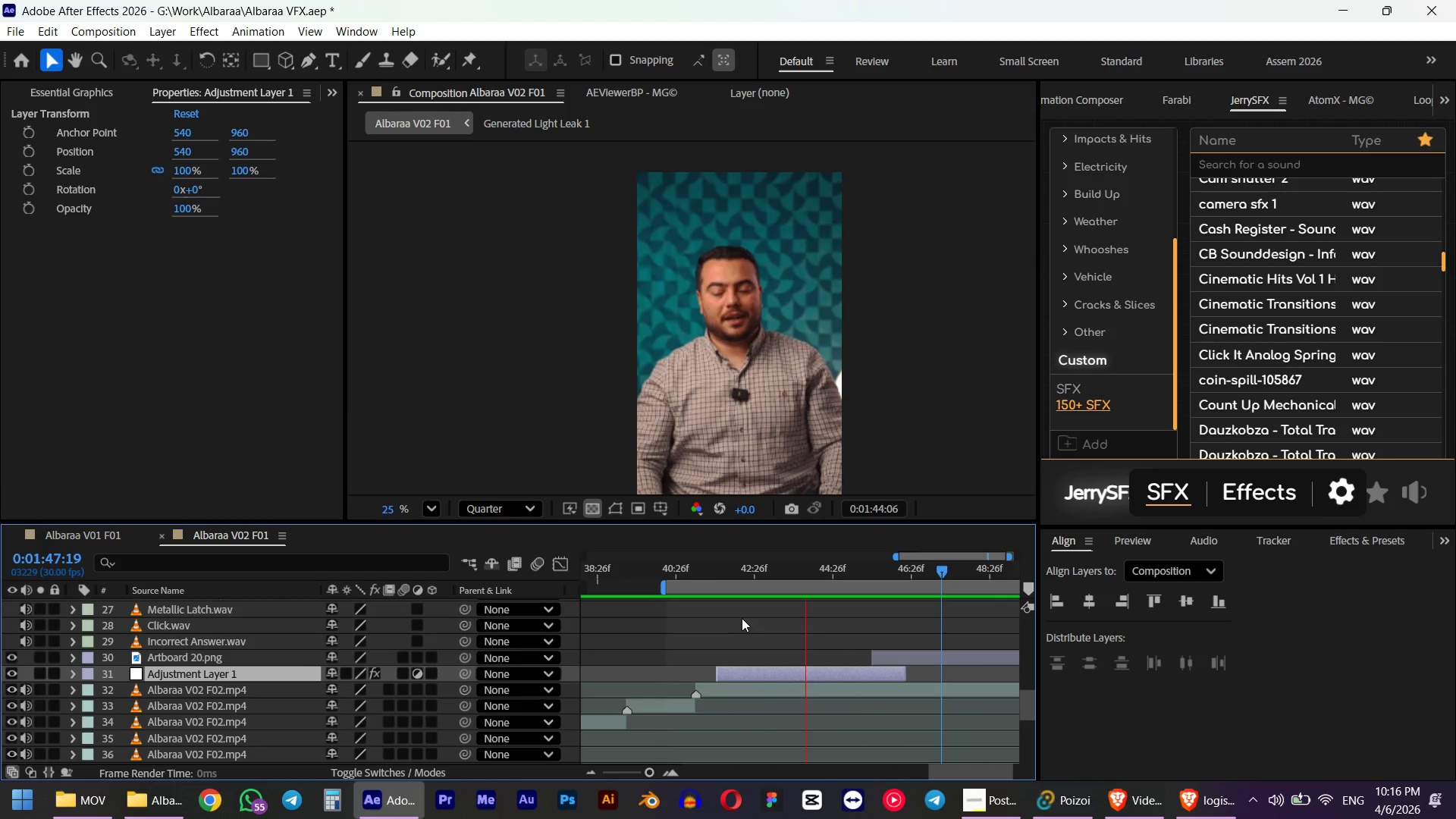 
hold_key(key=AltLeft, duration=0.44)
scroll: coordinate [732, 620], scroll_direction: down, amount: 3.0
 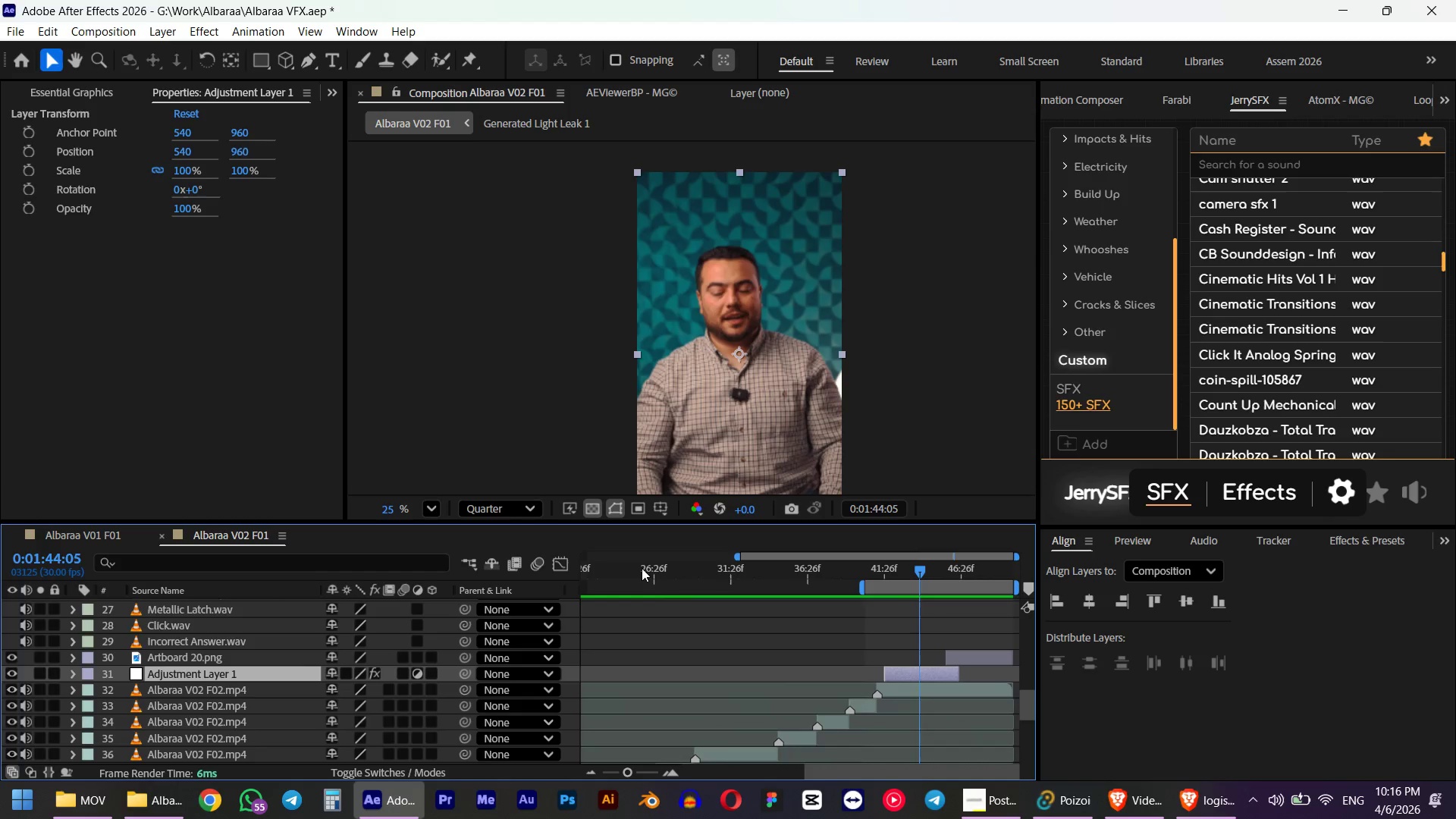 
left_click_drag(start_coordinate=[632, 570], to_coordinate=[730, 566])
 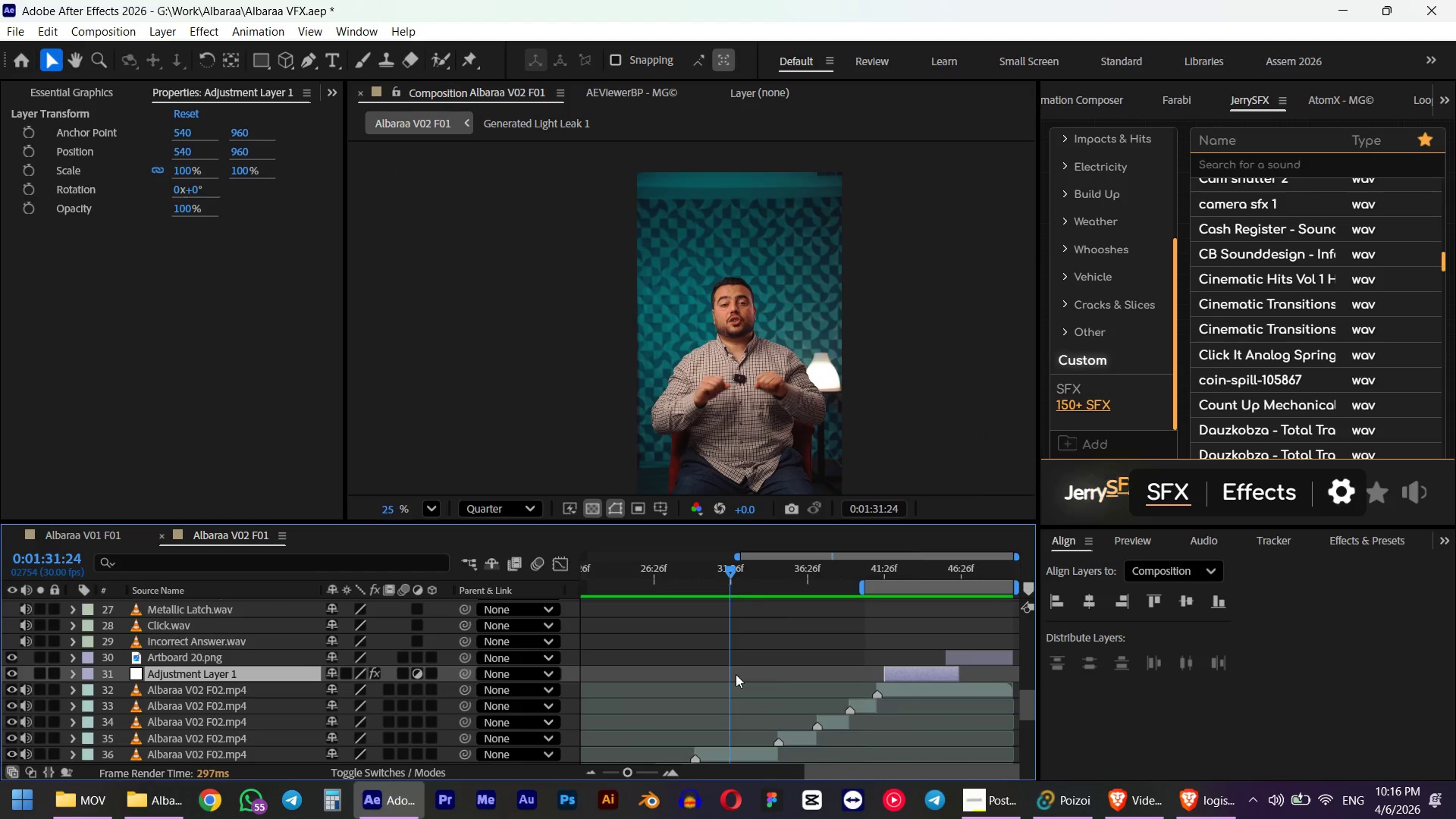 
scroll: coordinate [736, 676], scroll_direction: down, amount: 1.0
 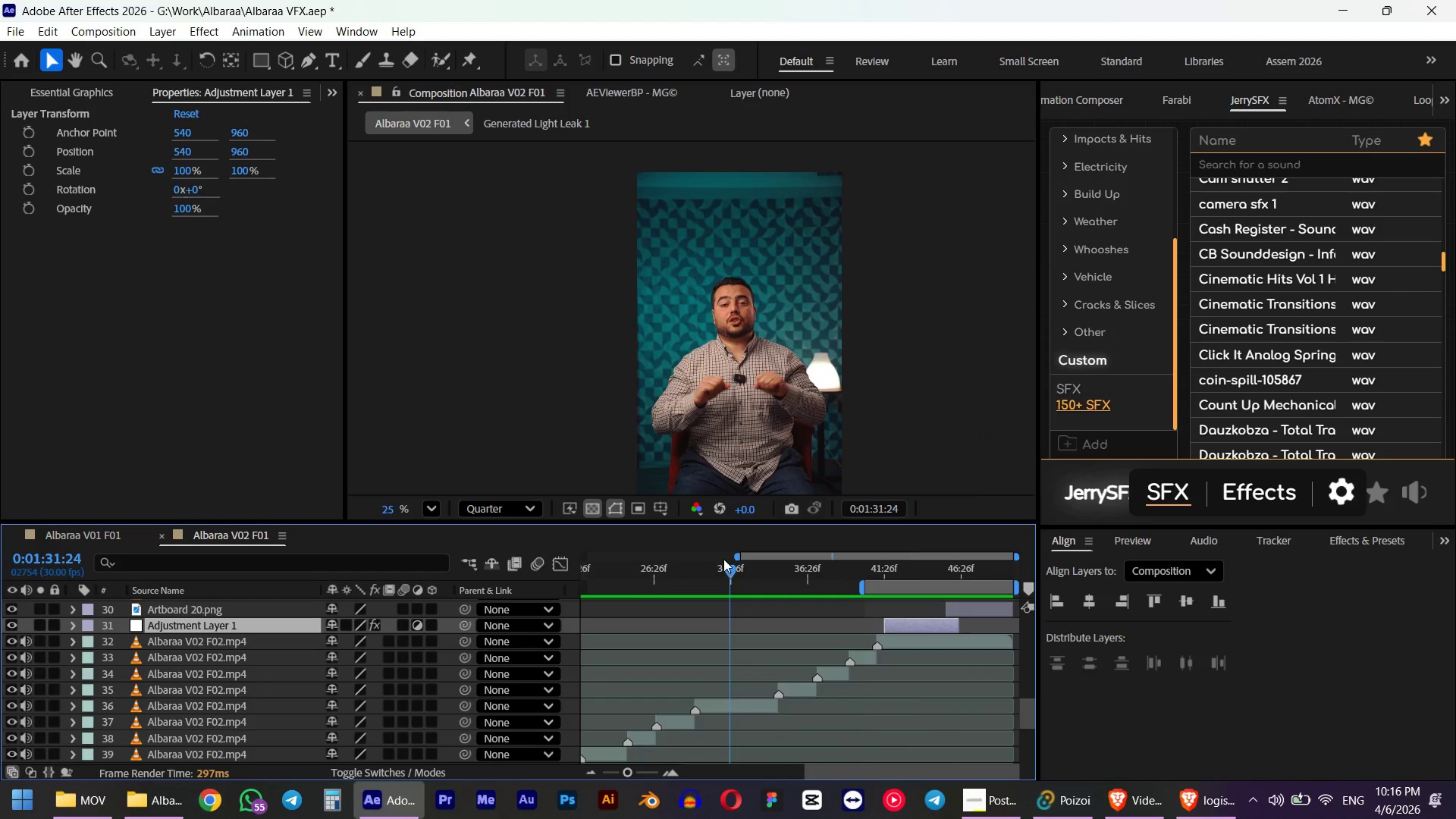 
left_click_drag(start_coordinate=[728, 562], to_coordinate=[693, 568])
 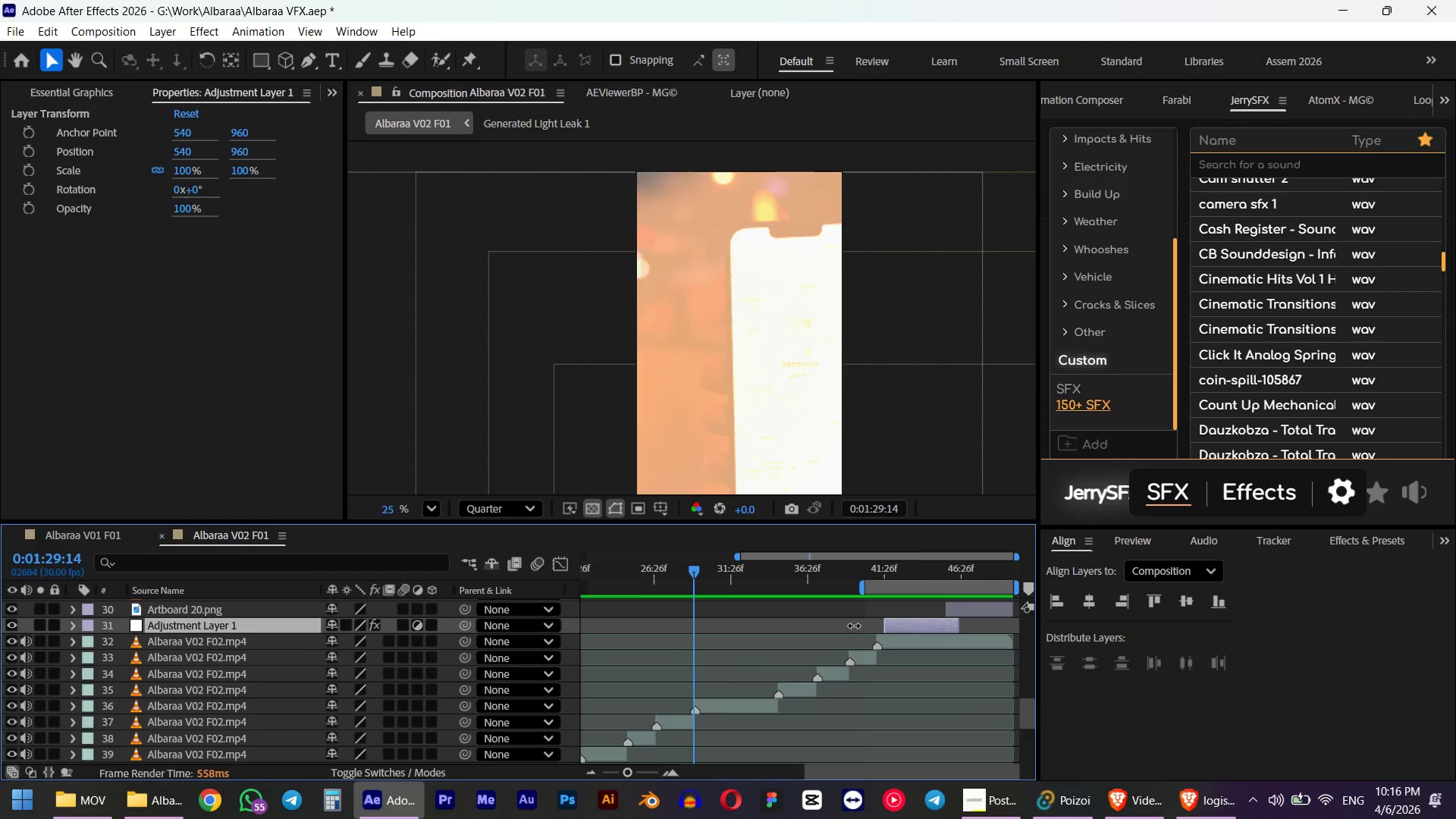 
hold_key(key=ShiftLeft, duration=0.77)
 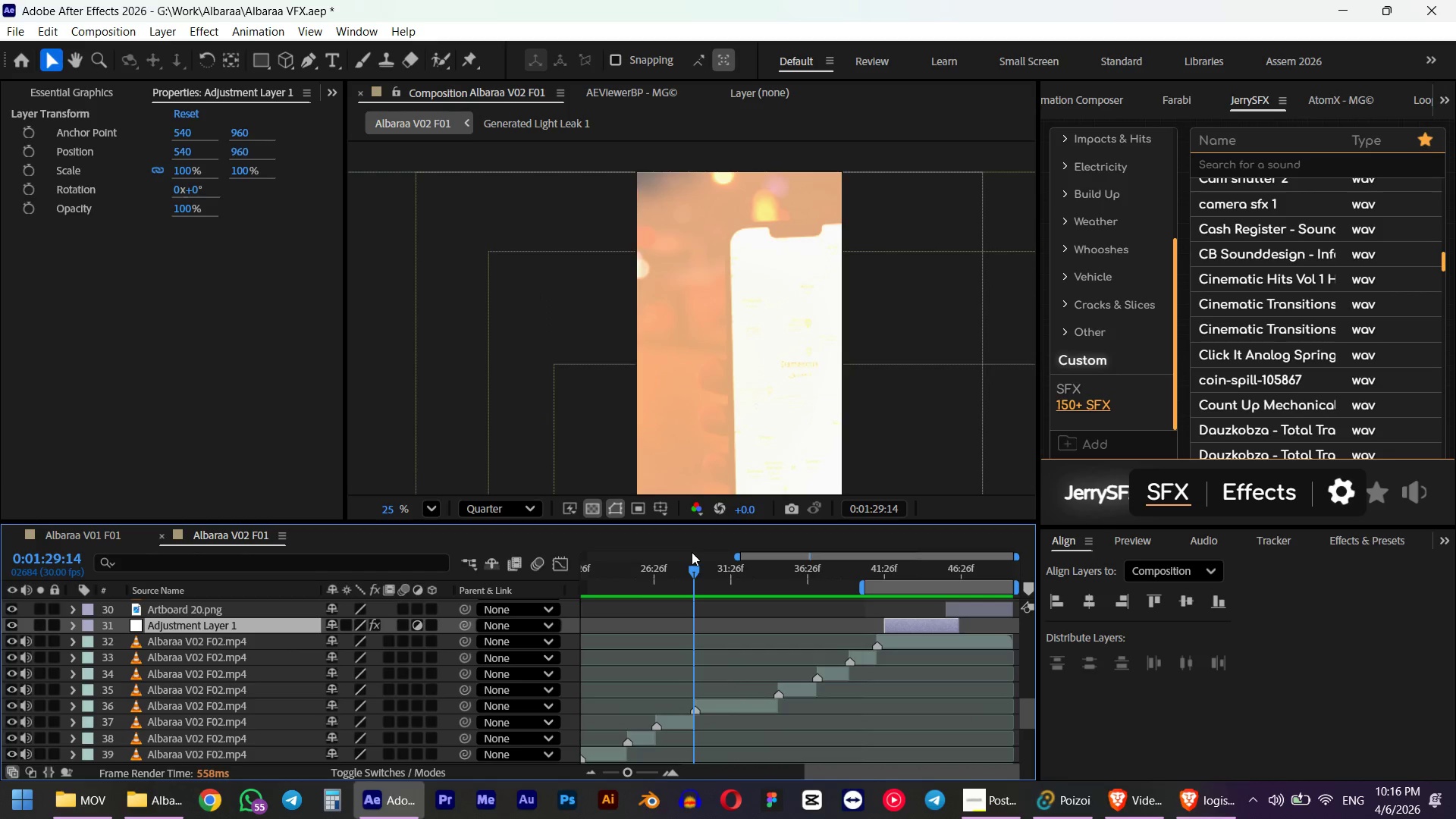 
hold_key(key=ShiftLeft, duration=1.05)
 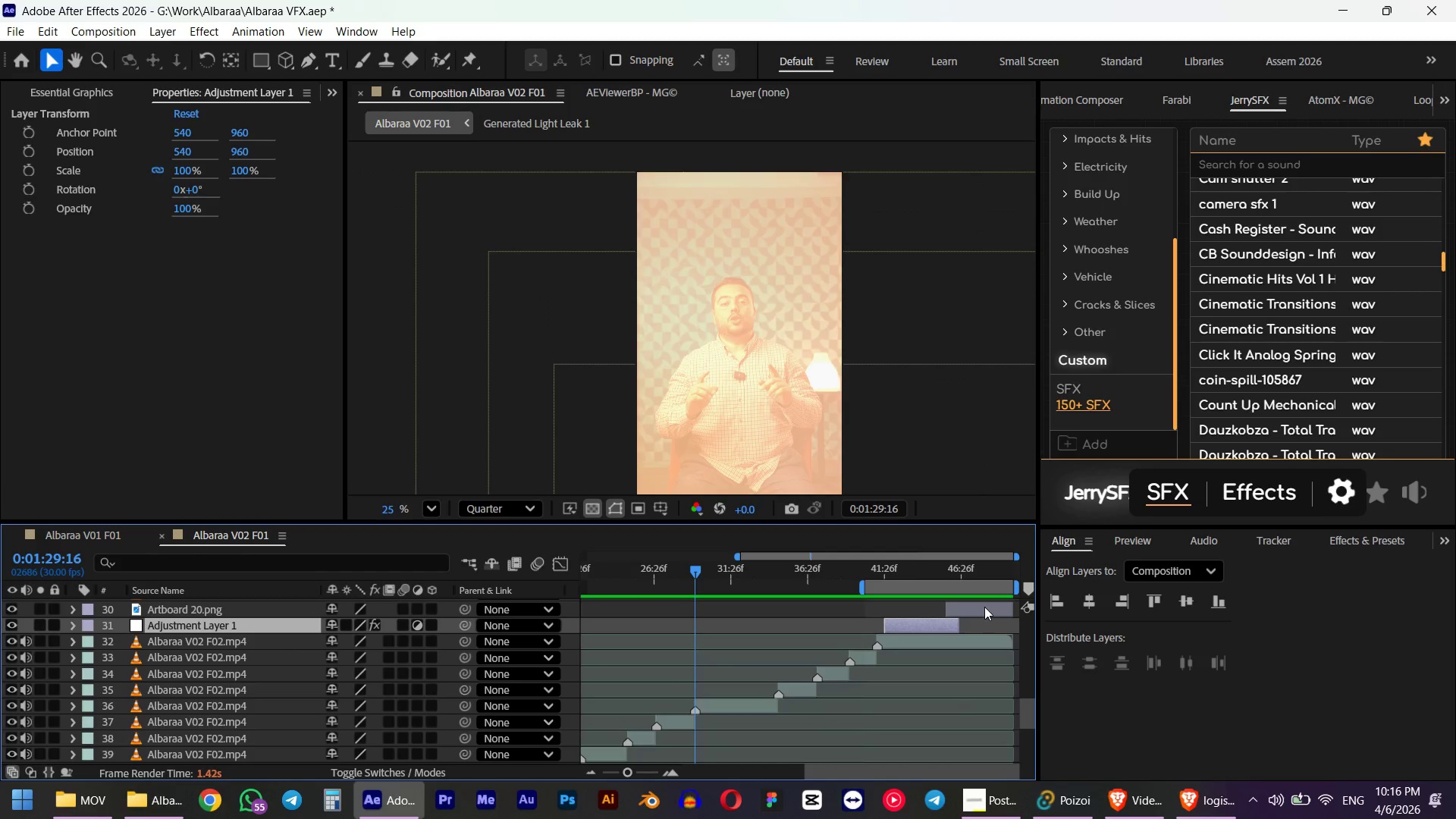 
key(Control+D)
 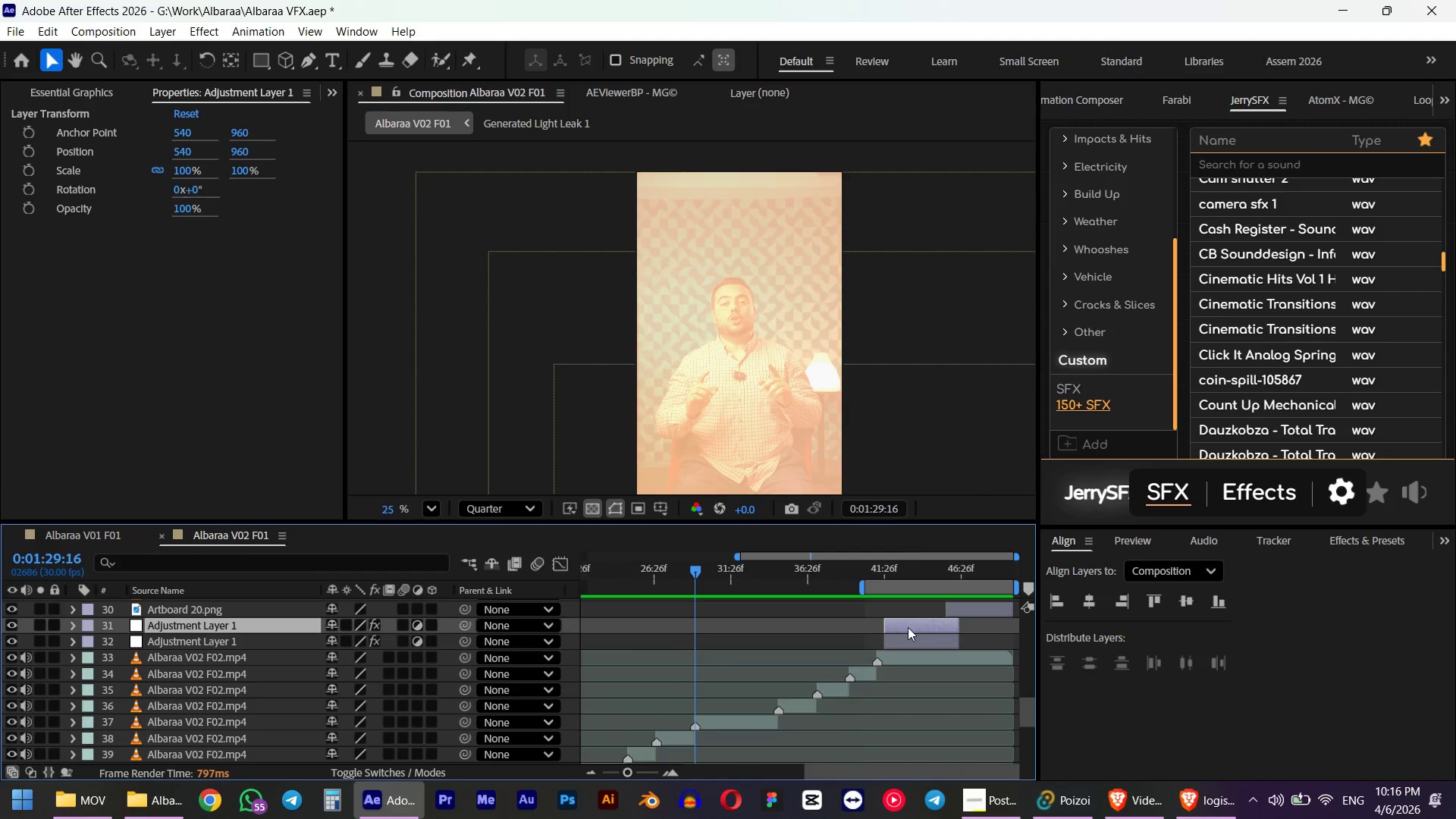 
left_click_drag(start_coordinate=[908, 627], to_coordinate=[718, 645])
 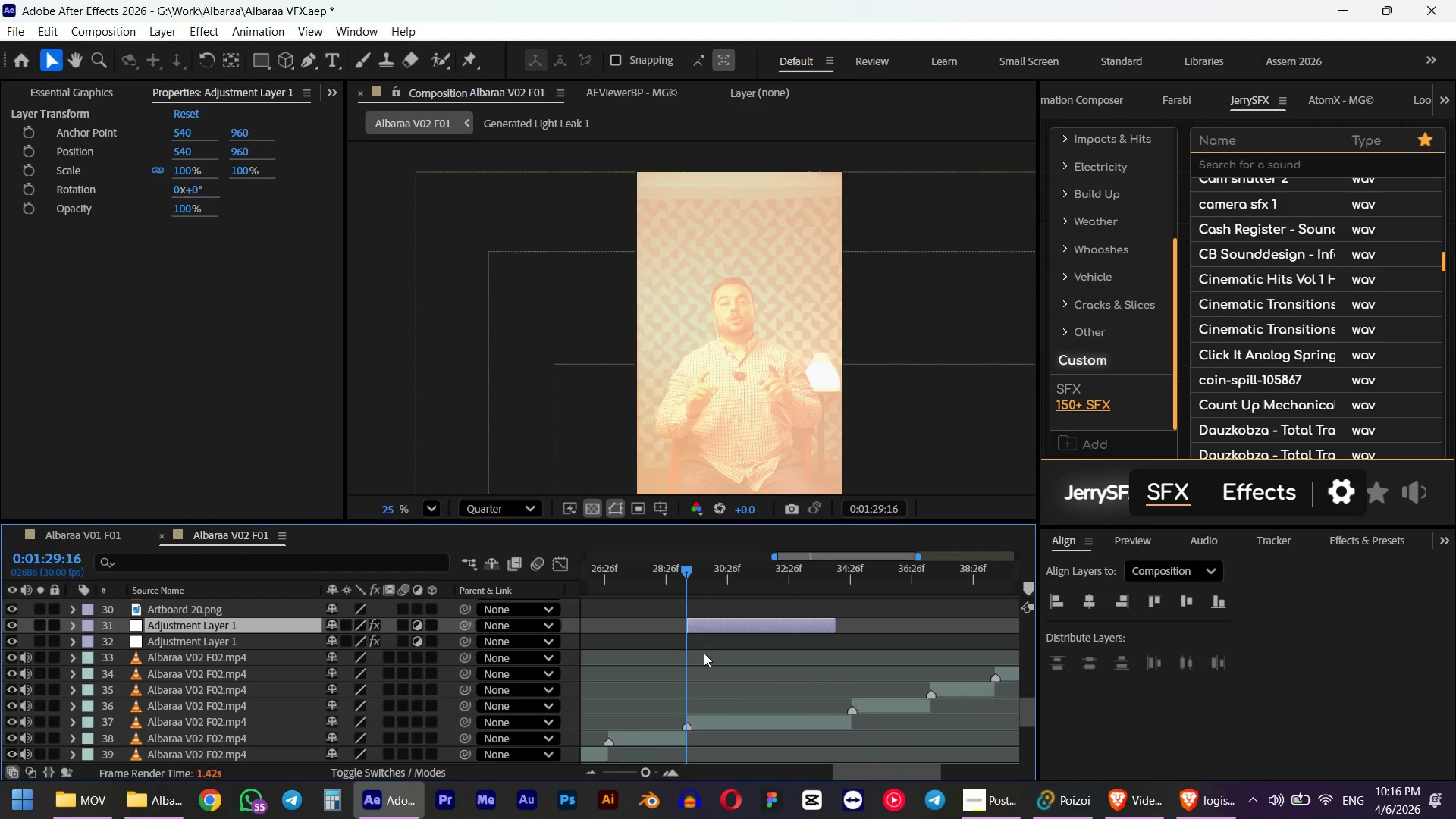 
hold_key(key=ShiftLeft, duration=0.72)
 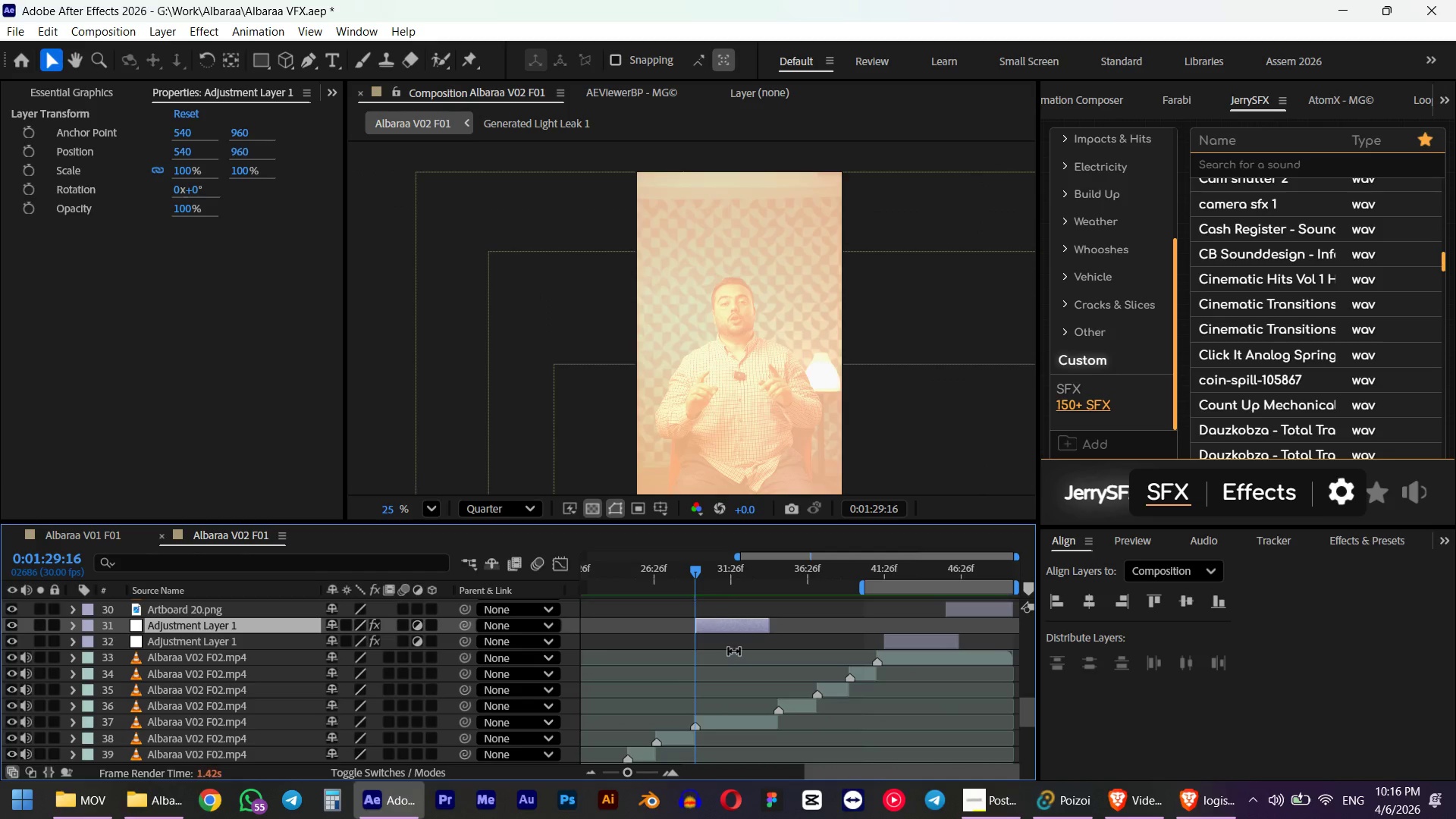 
hold_key(key=AltLeft, duration=0.39)
scroll: coordinate [704, 653], scroll_direction: up, amount: 1.0
 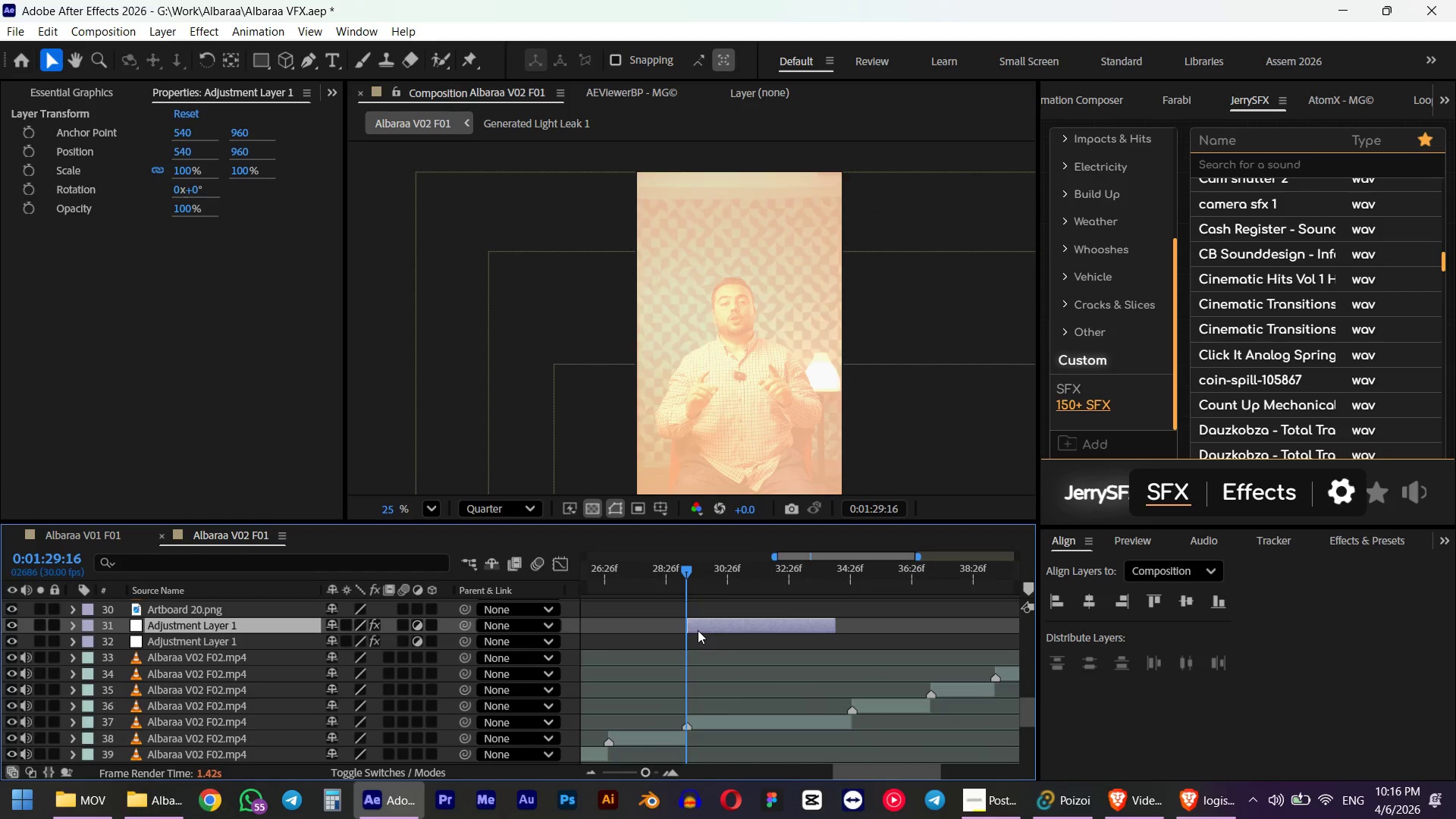 
hold_key(key=ShiftLeft, duration=0.53)
 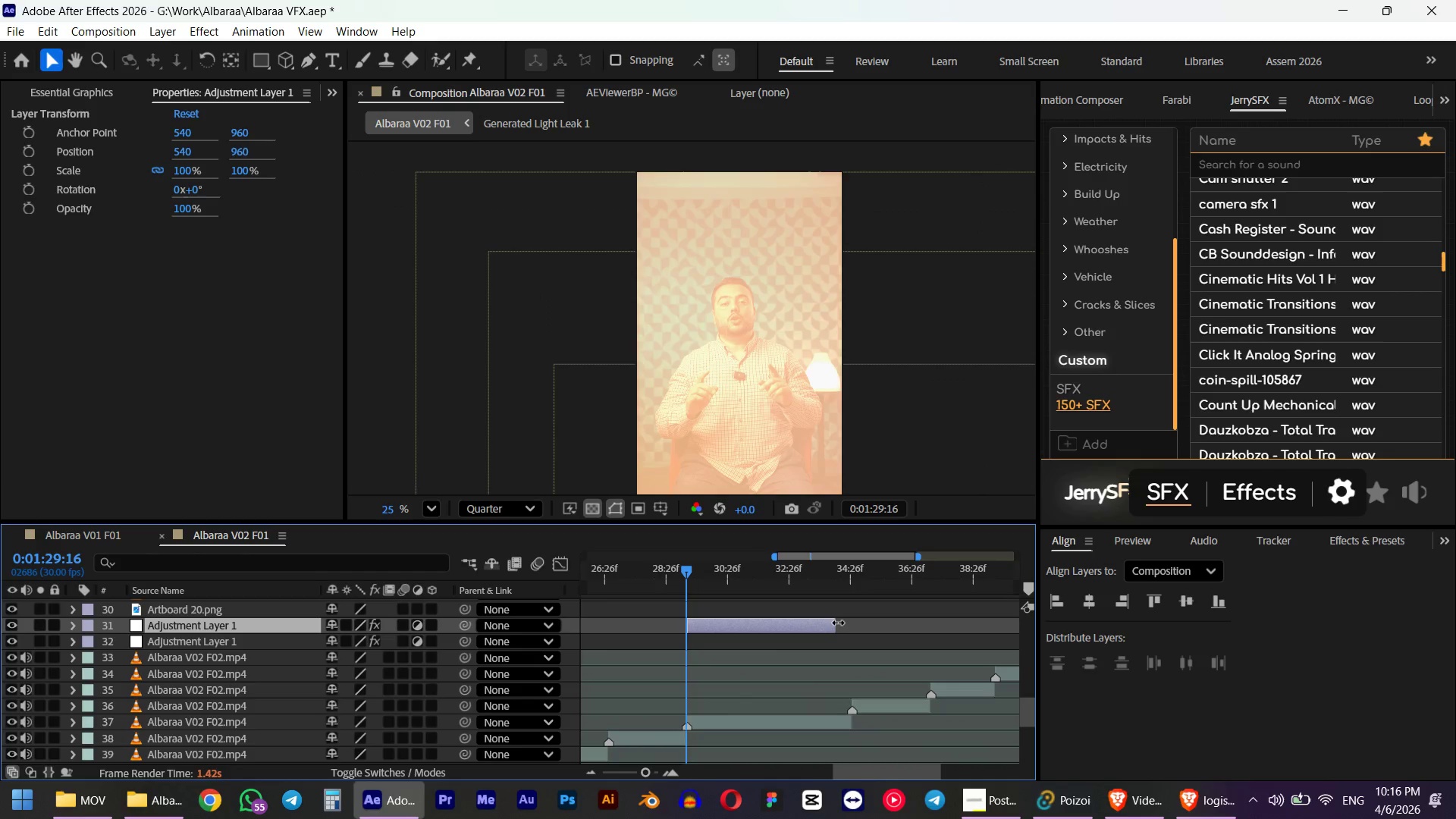 
left_click_drag(start_coordinate=[838, 623], to_coordinate=[855, 620])
 